 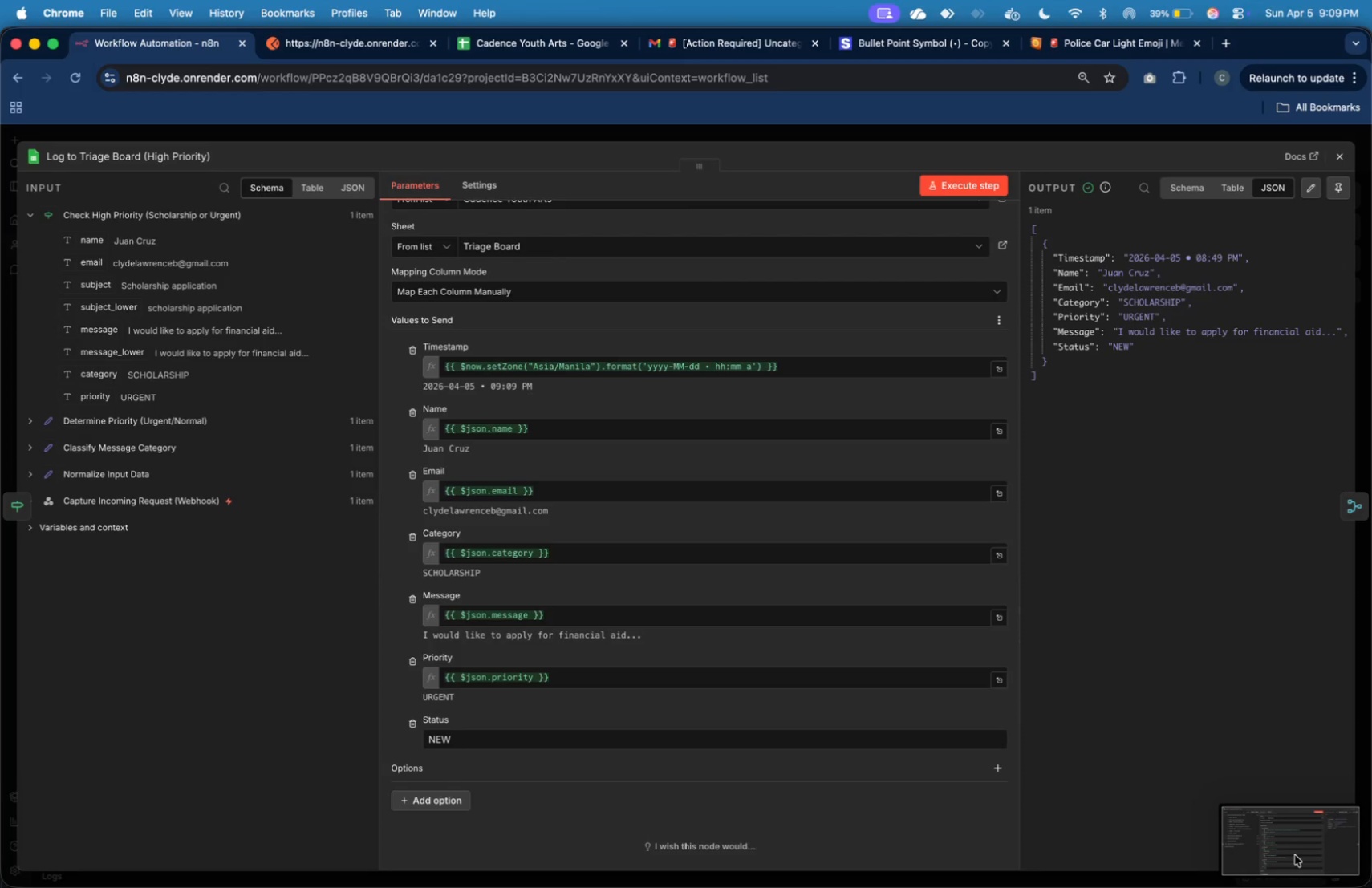 
double_click([1001, 677])
 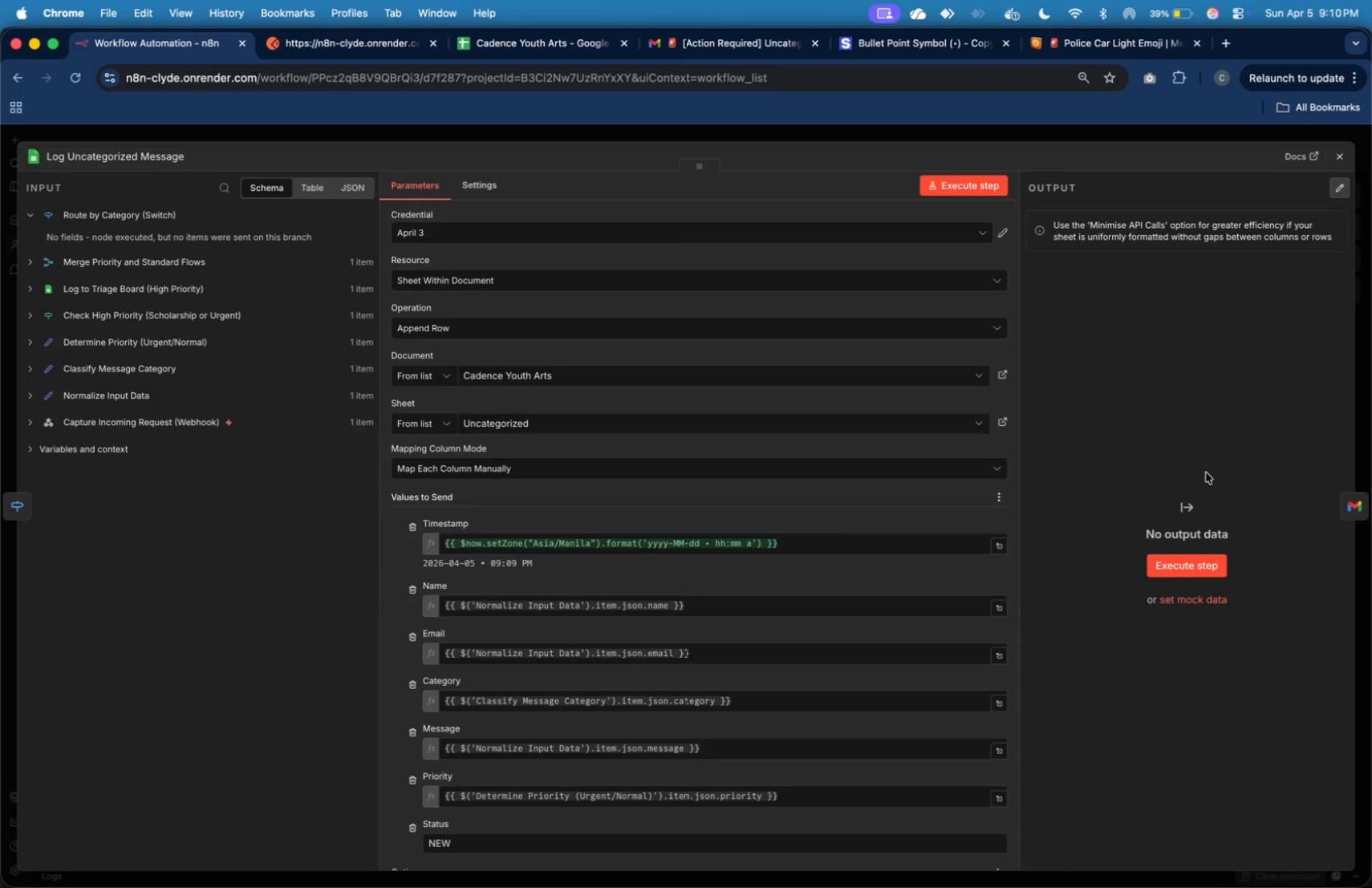 
scroll: coordinate [775, 572], scroll_direction: down, amount: 8.0
 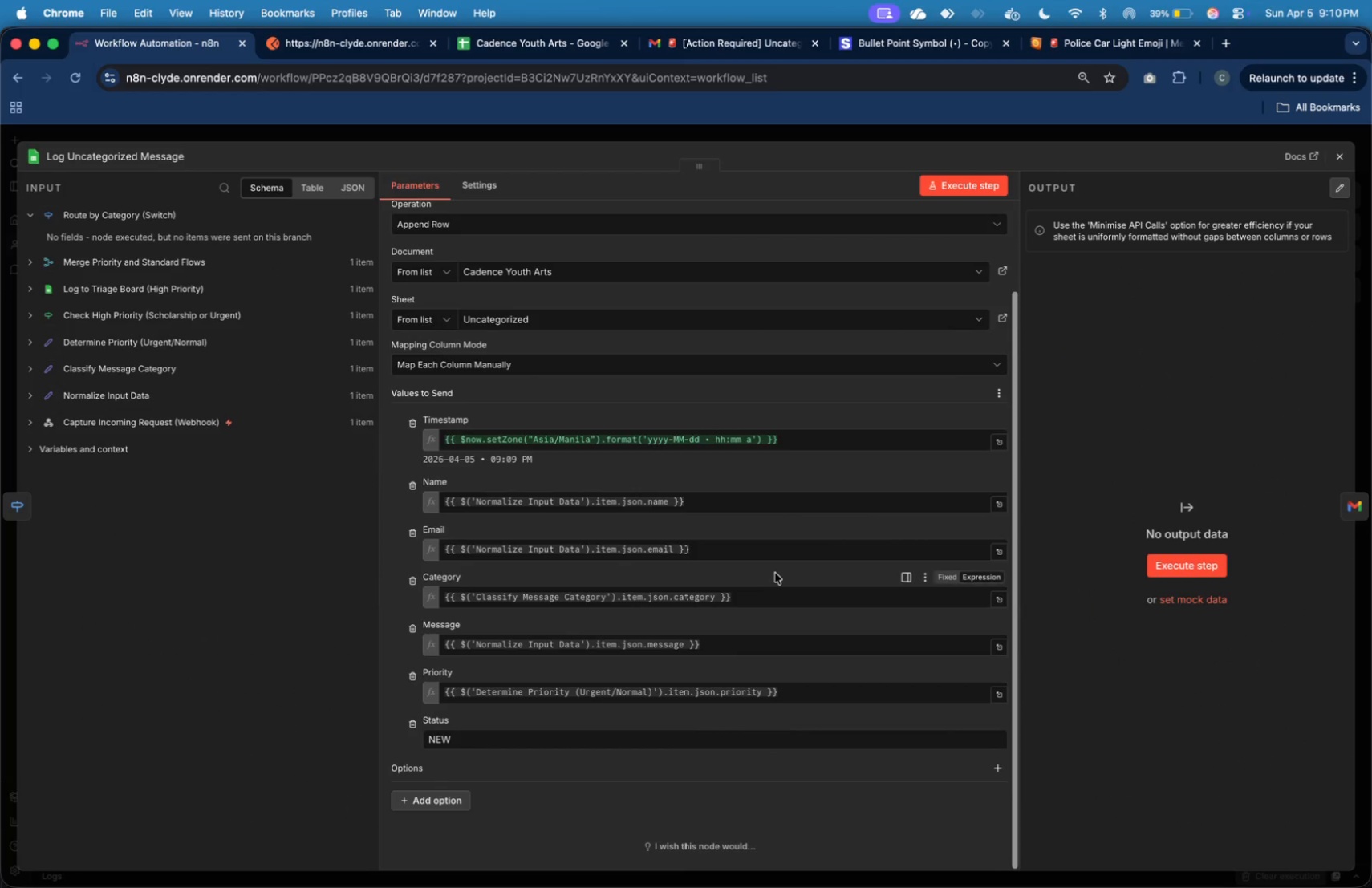 
key(Meta+Shift+4)
 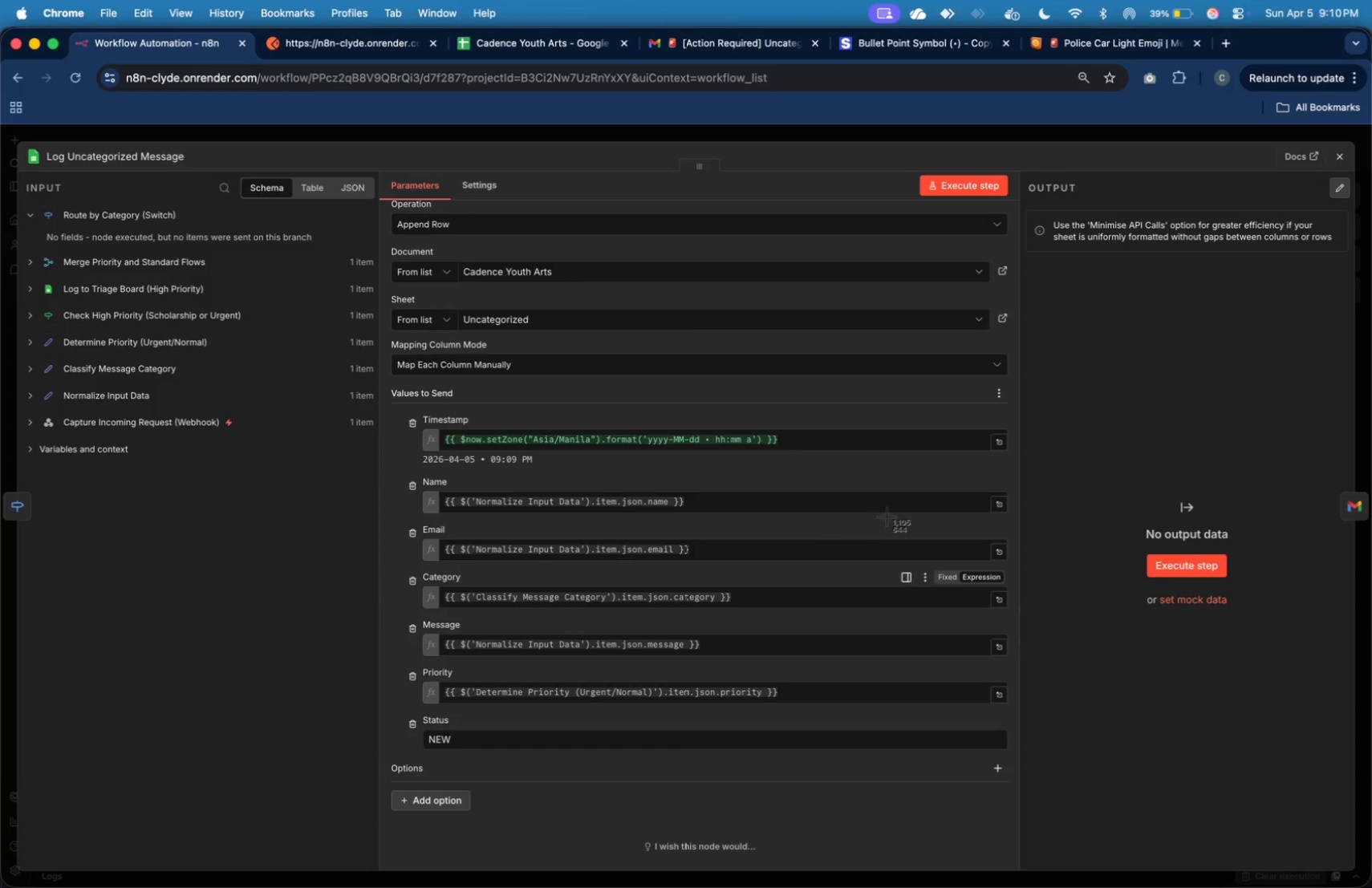 
left_click([887, 517])
 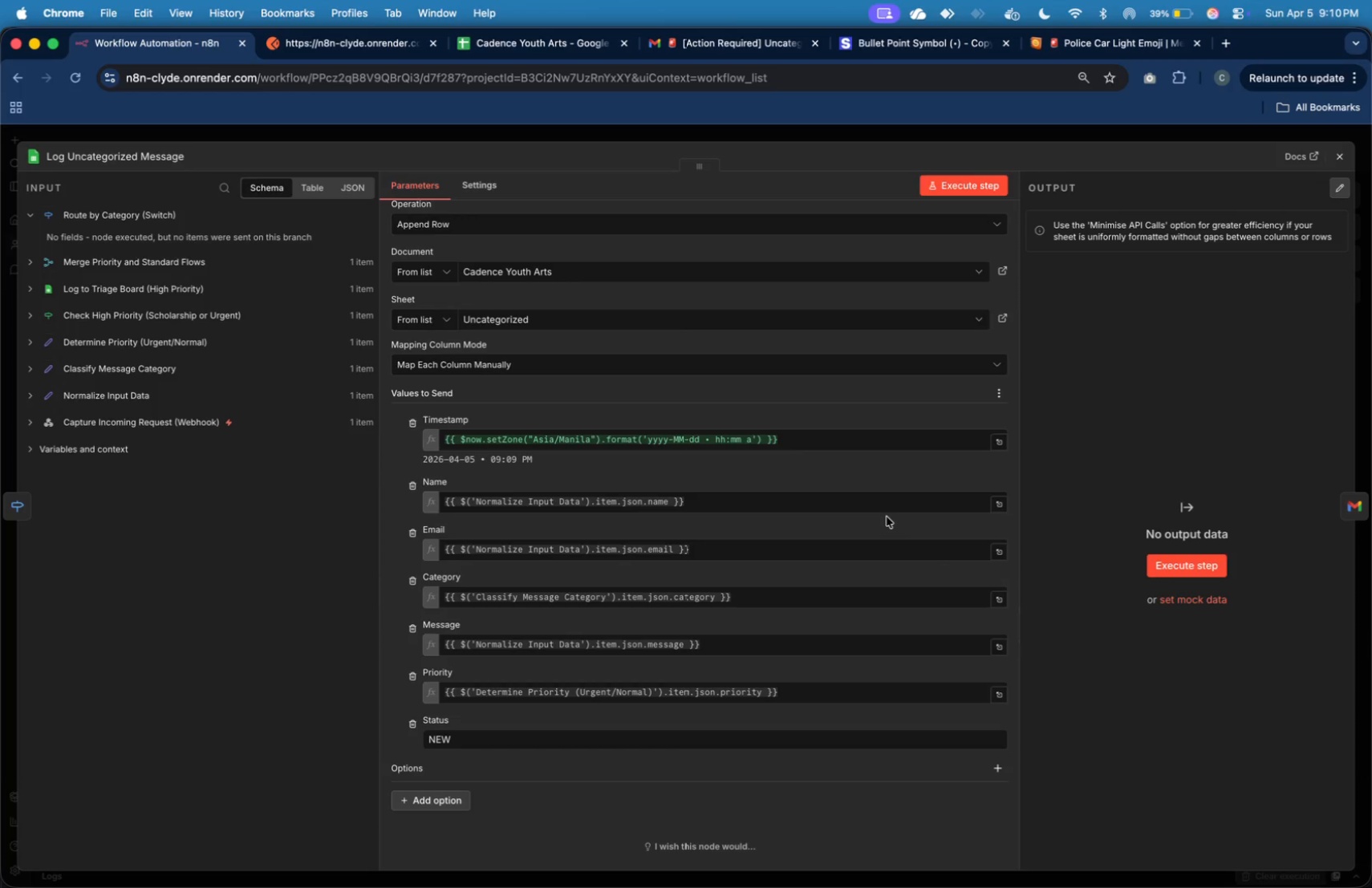 
scroll: coordinate [887, 517], scroll_direction: up, amount: 7.0
 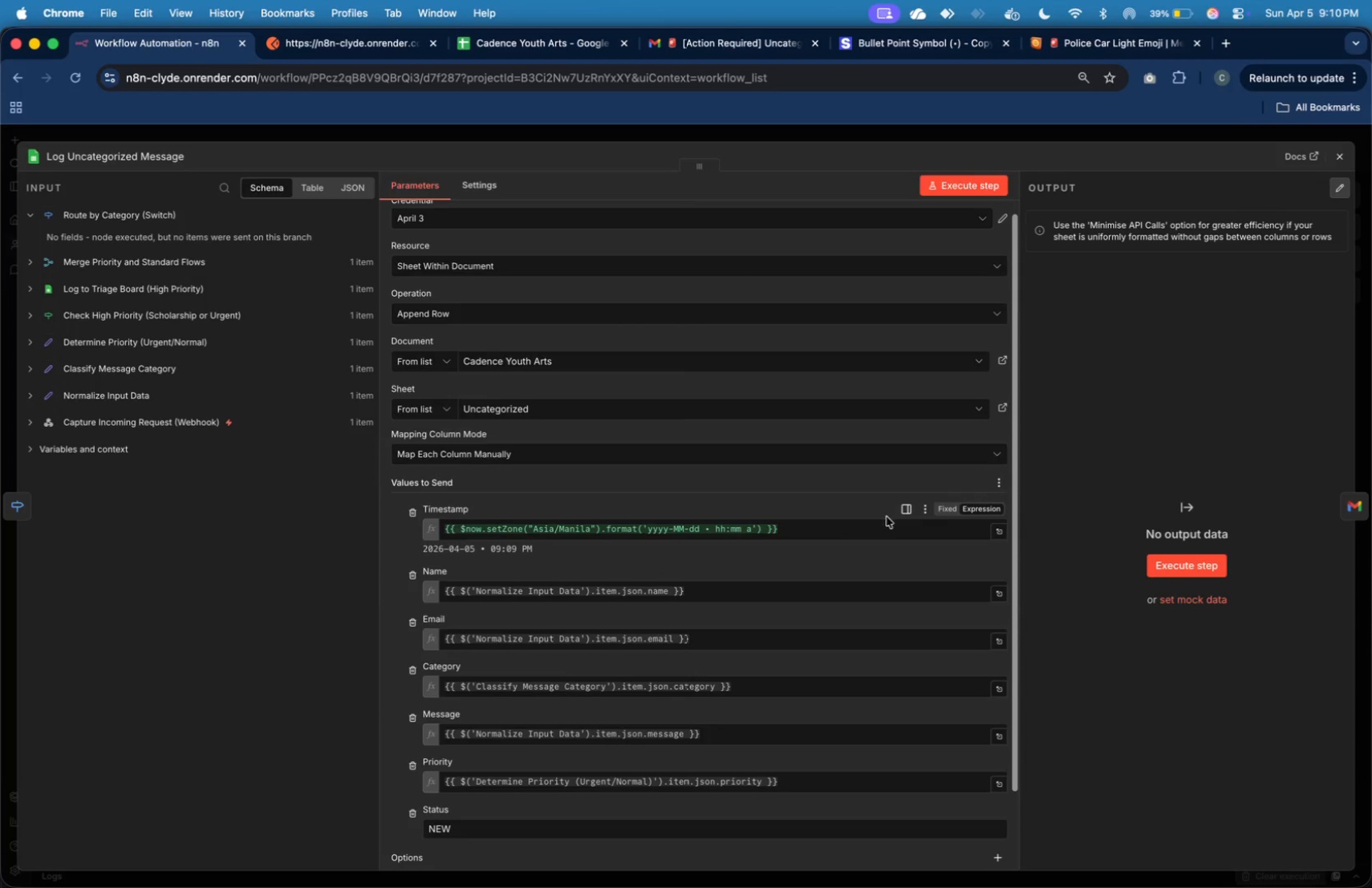 
key(Meta+Shift+4)
 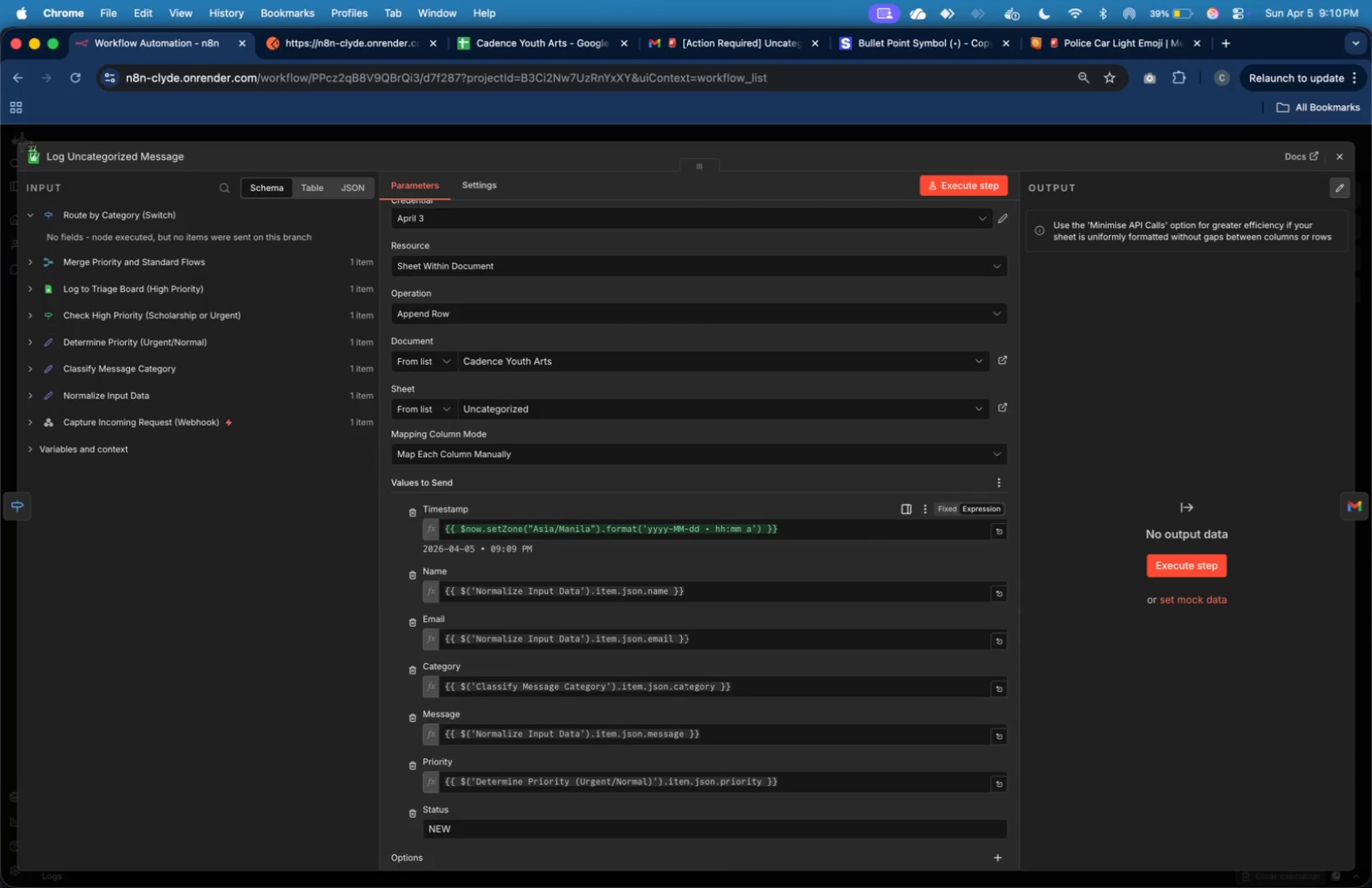 
left_click_drag(start_coordinate=[15, 136], to_coordinate=[1026, 853])
 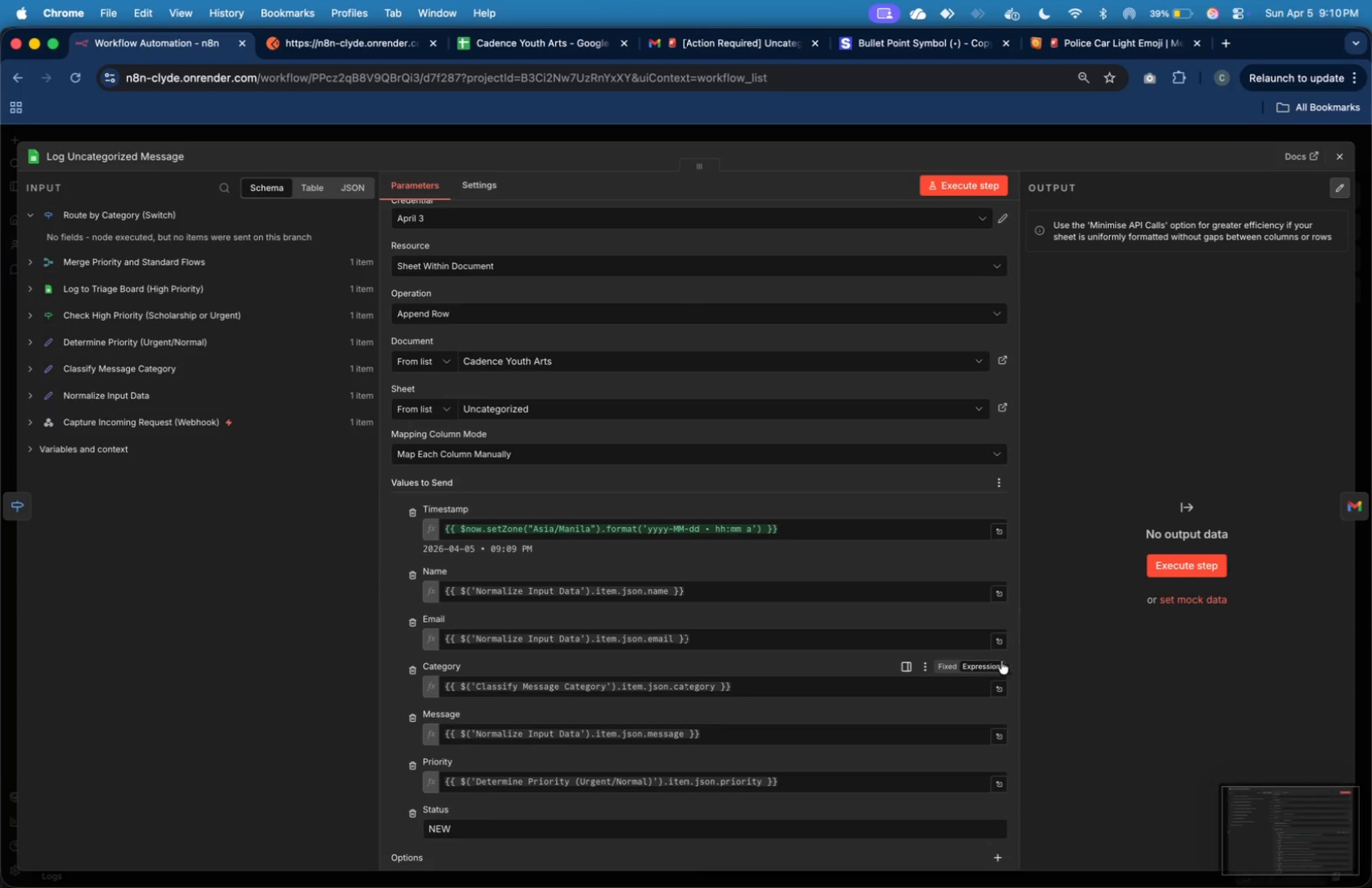 
key(Meta+Tab)
 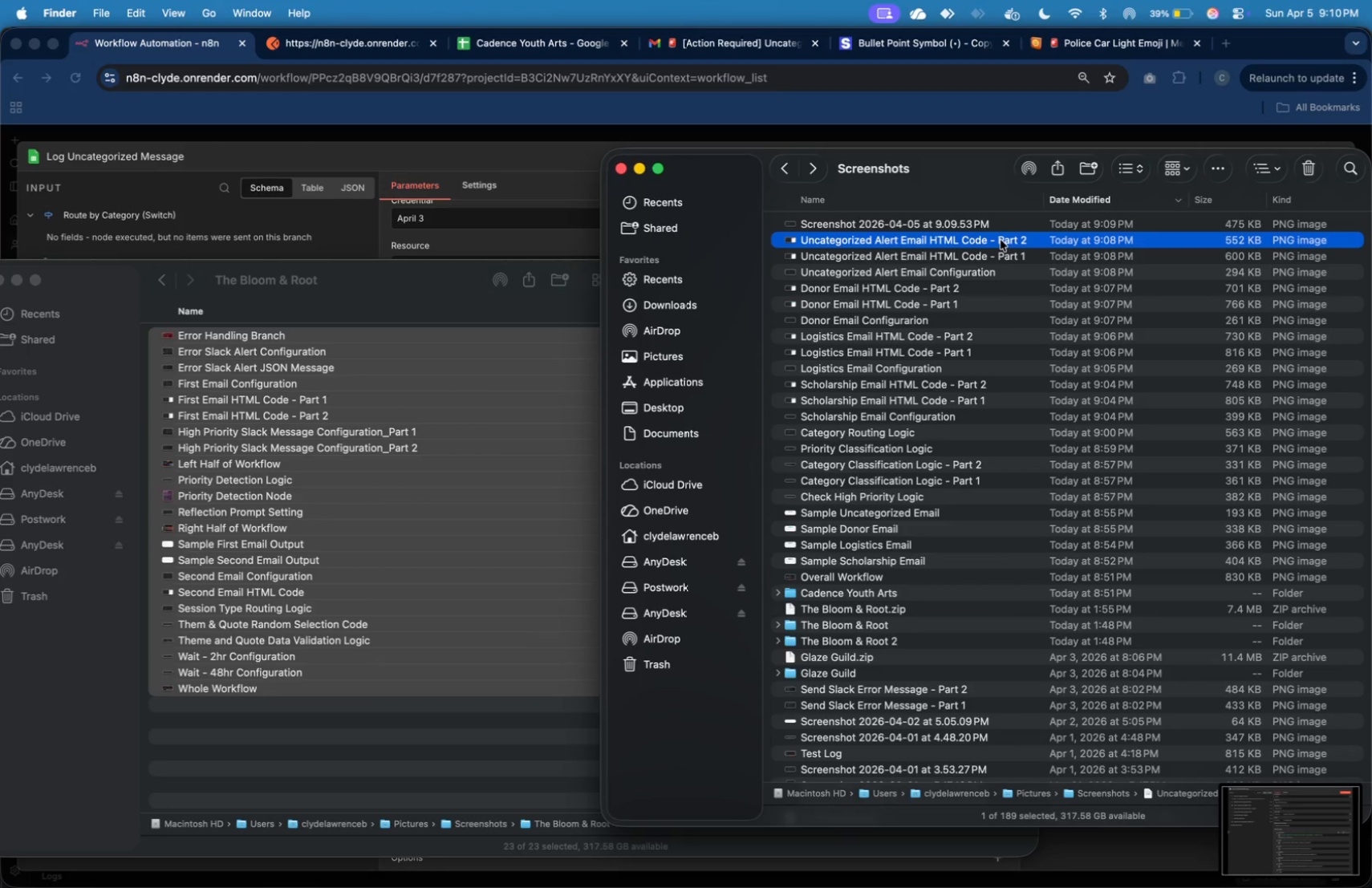 
left_click([997, 229])
 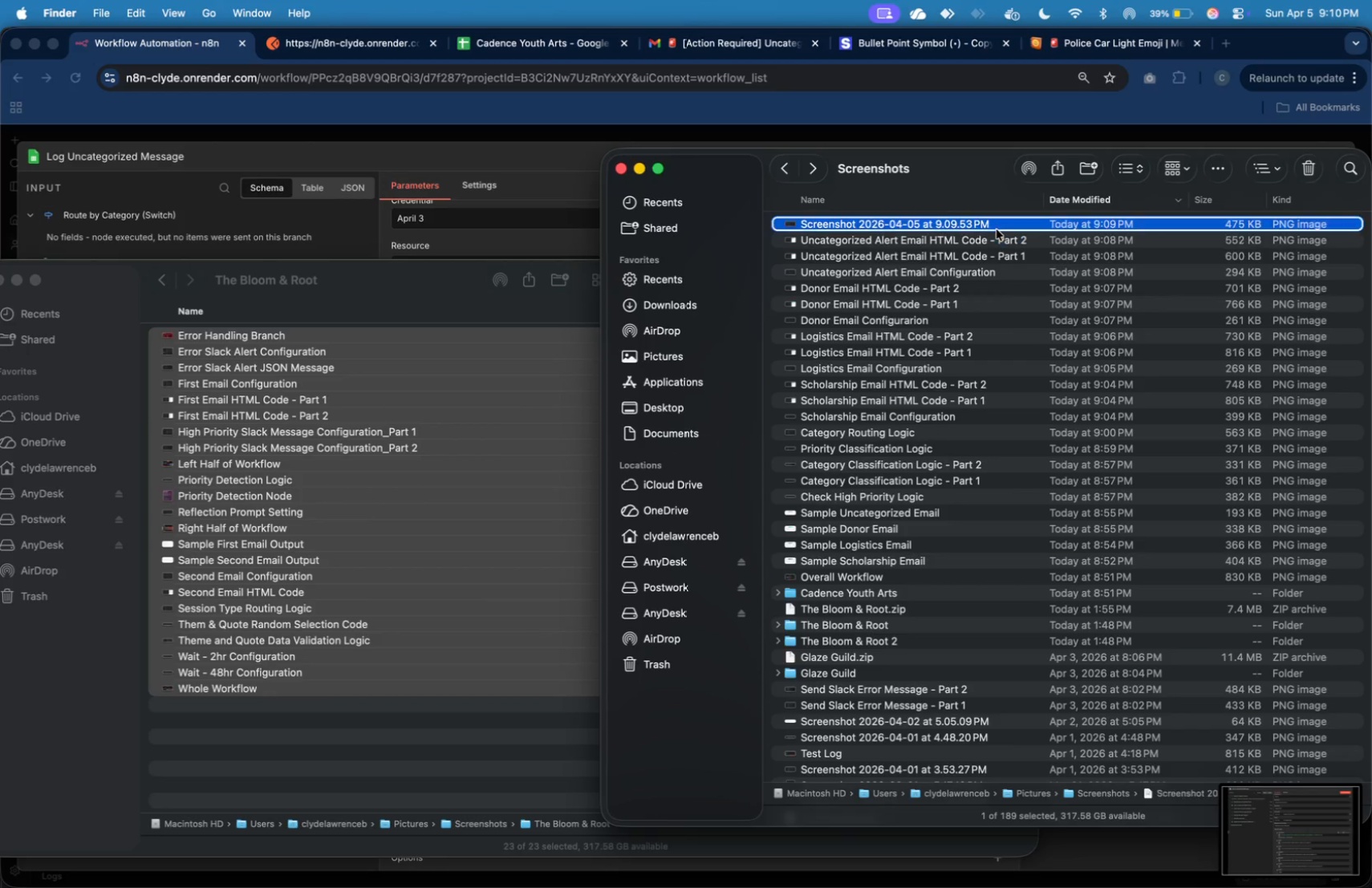 
right_click([997, 229])
 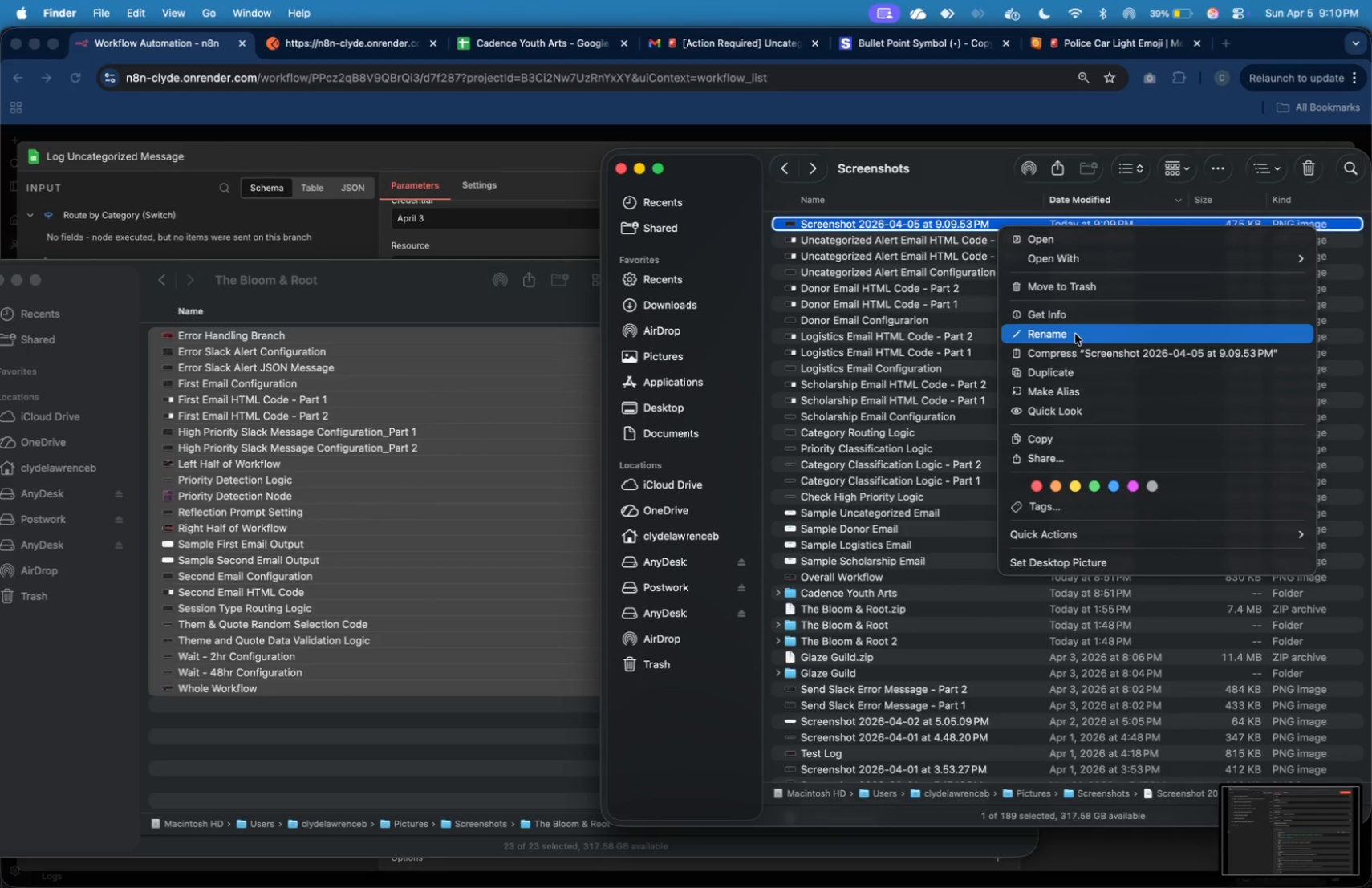 
left_click([1075, 334])
 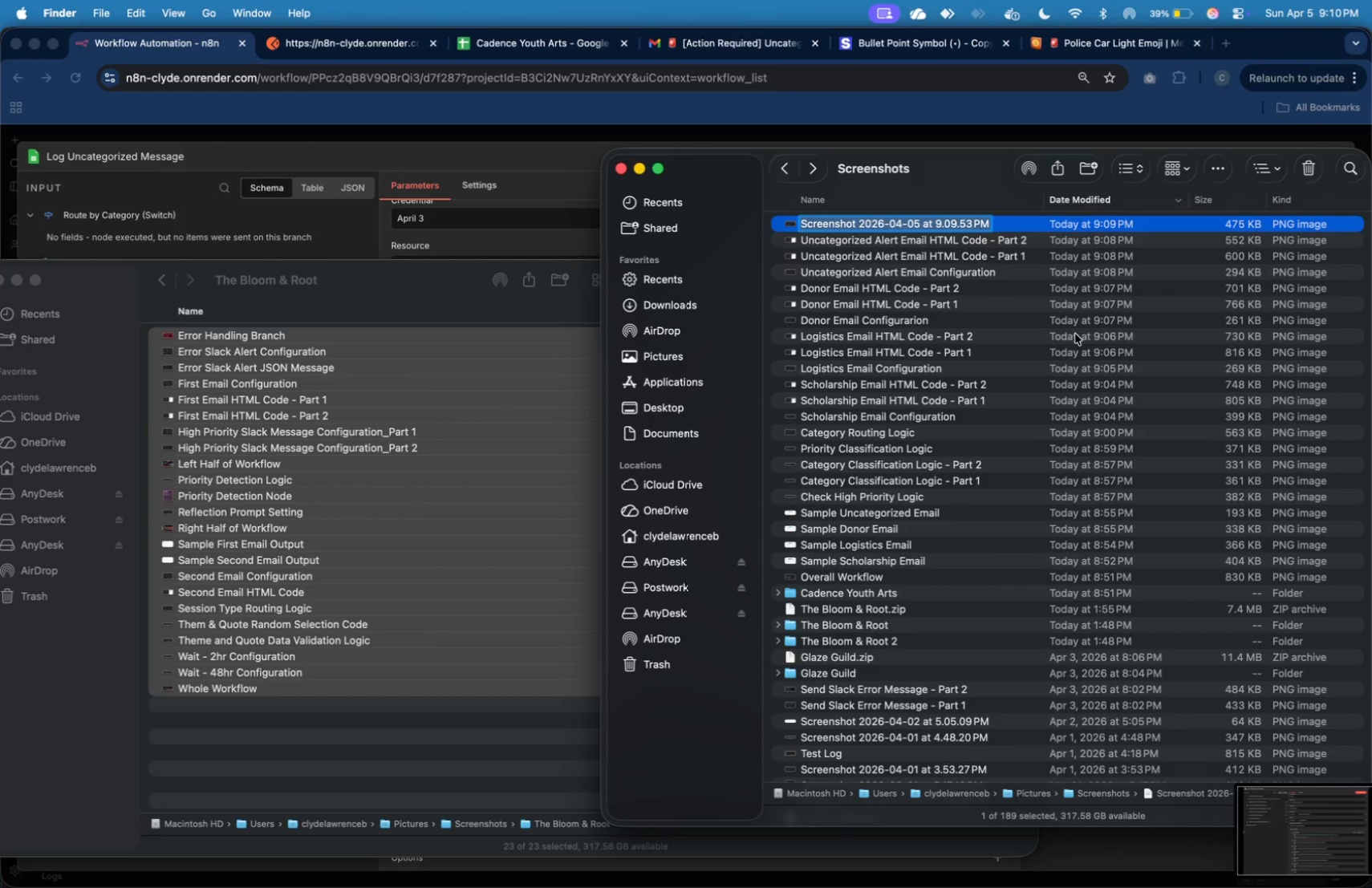 
type(Urgent Priority Triage Board Logging)
 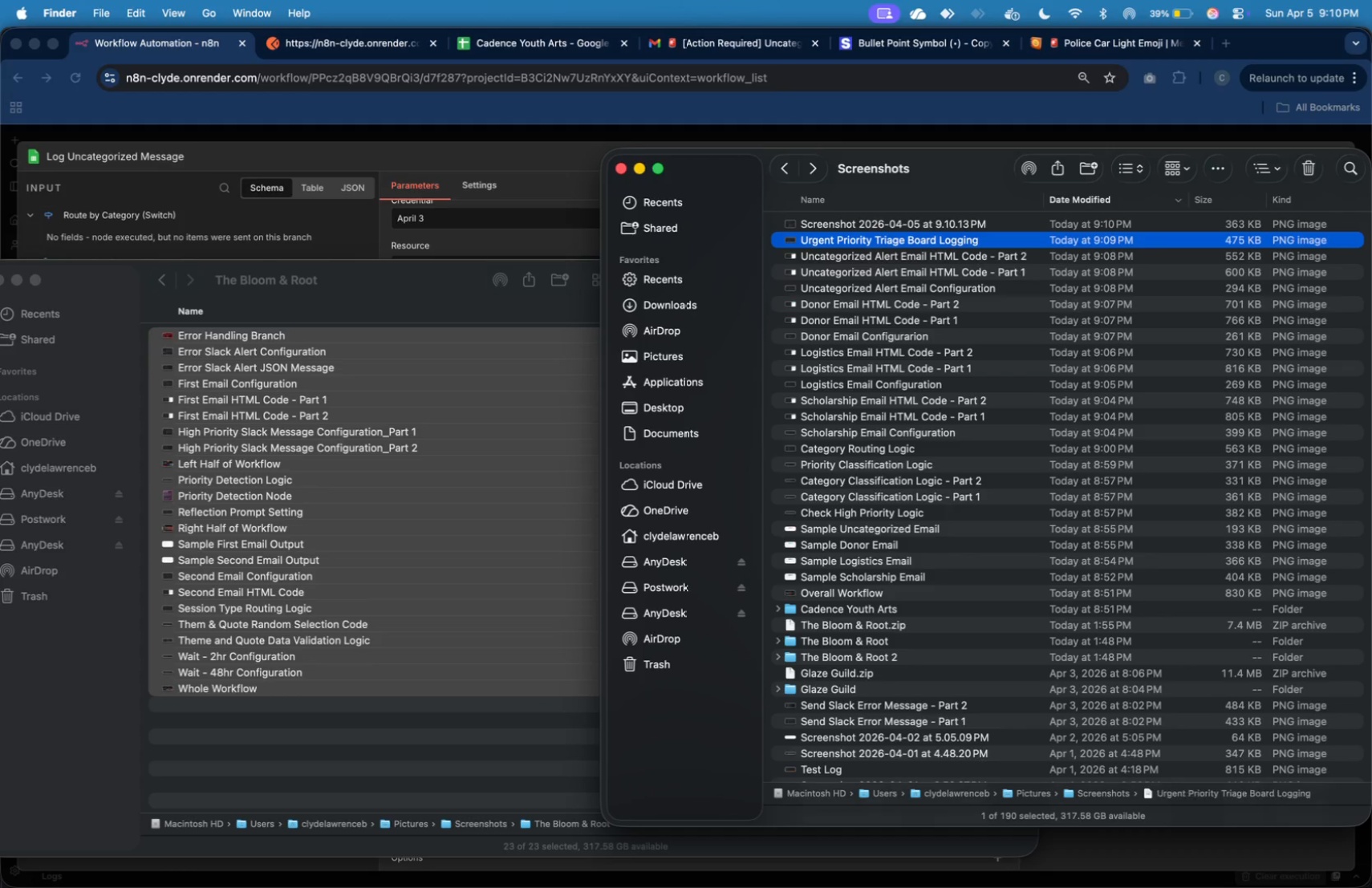 
 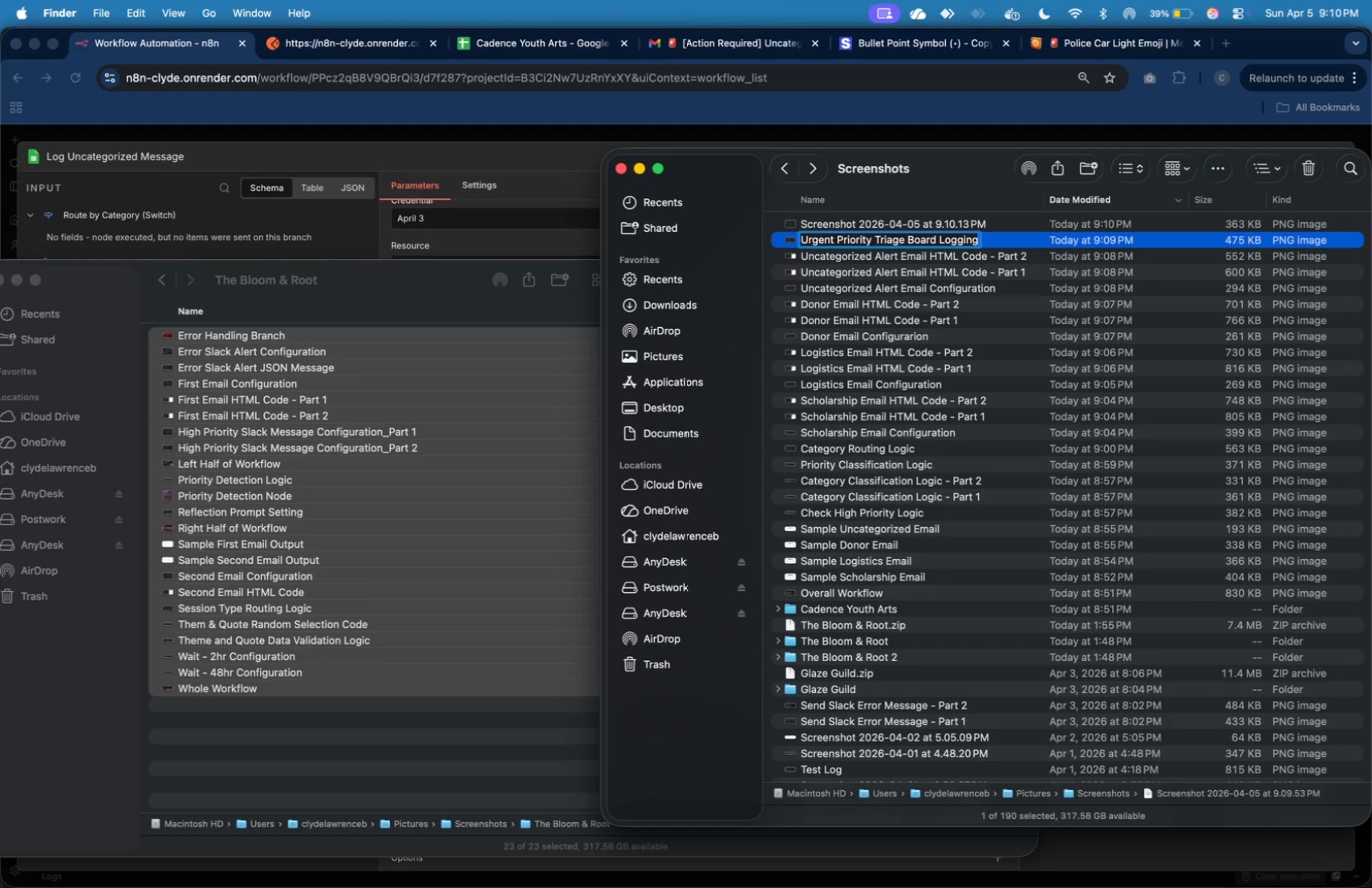 
key(Enter)
 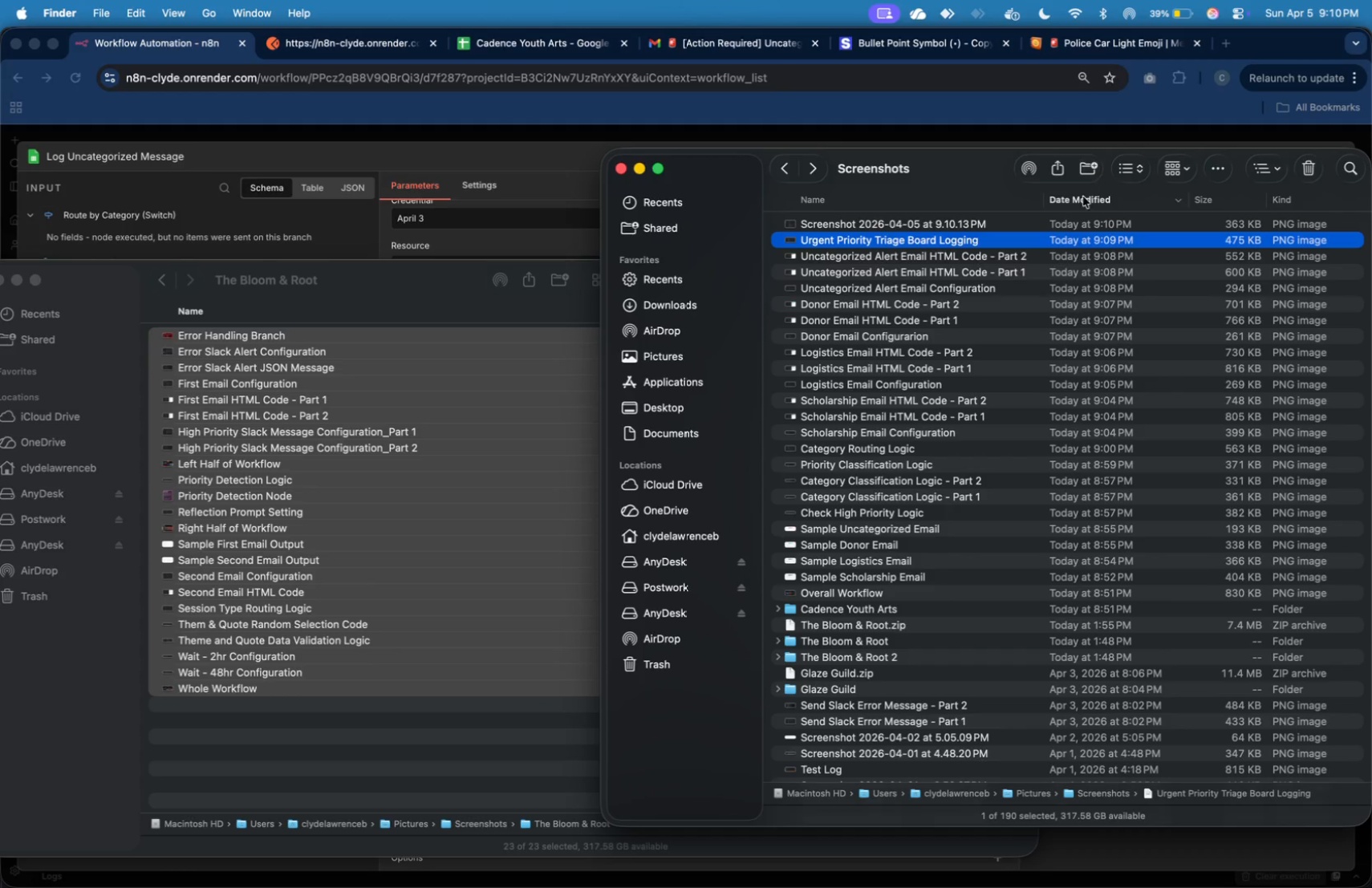 
left_click([1082, 222])
 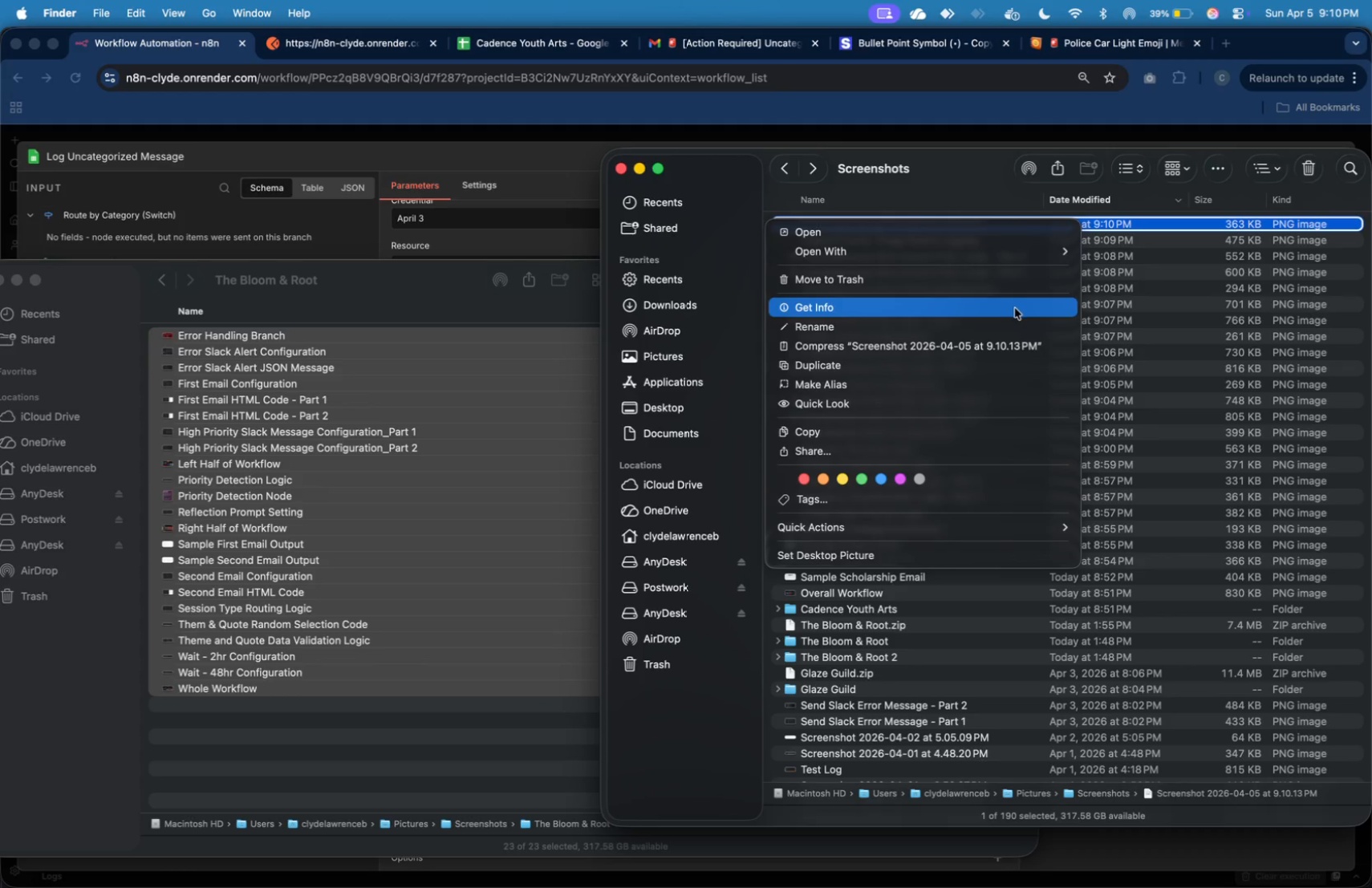 
left_click([1012, 323])
 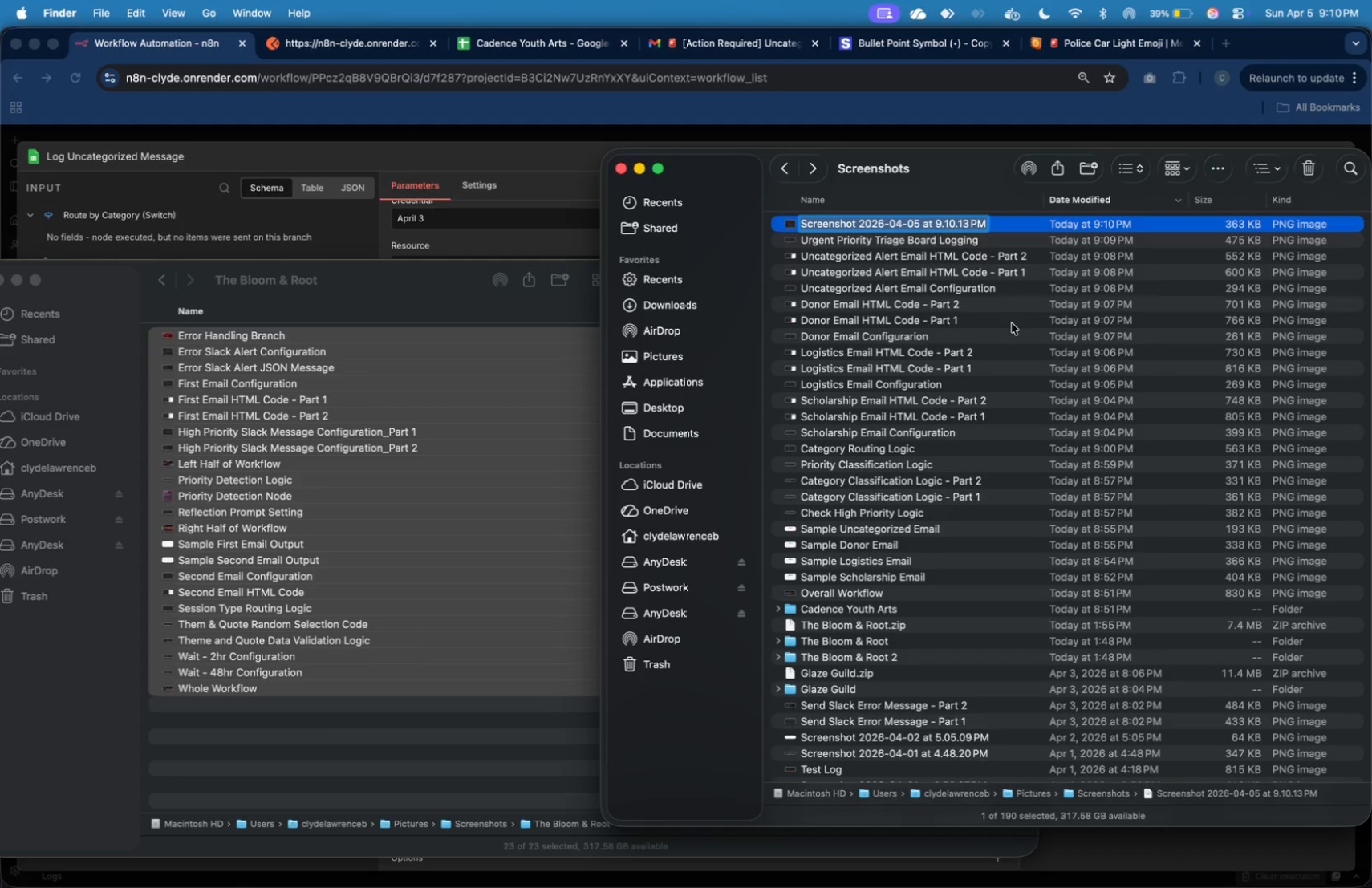 
type(Uncategorized )
 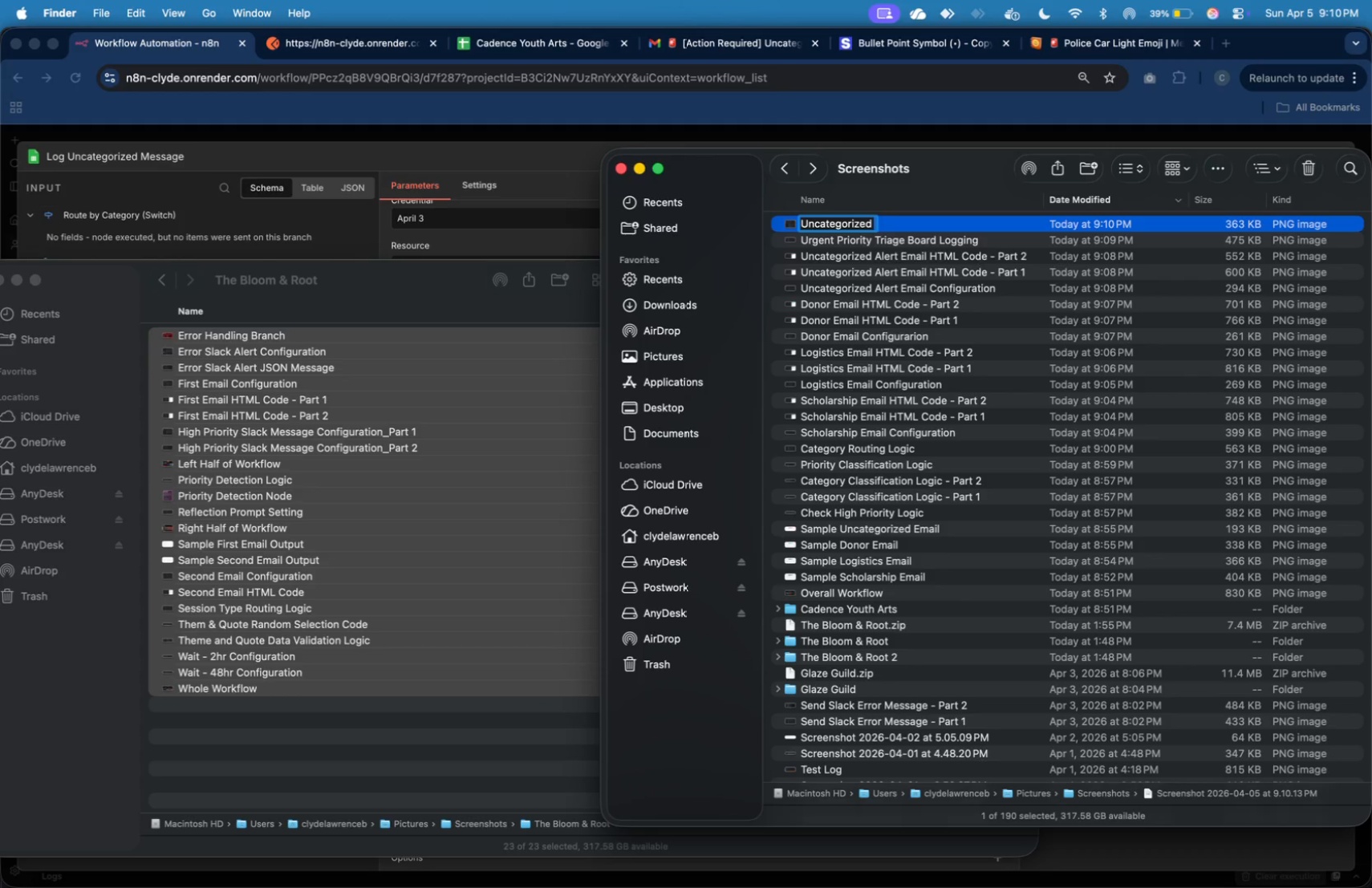 
type(Logging)
 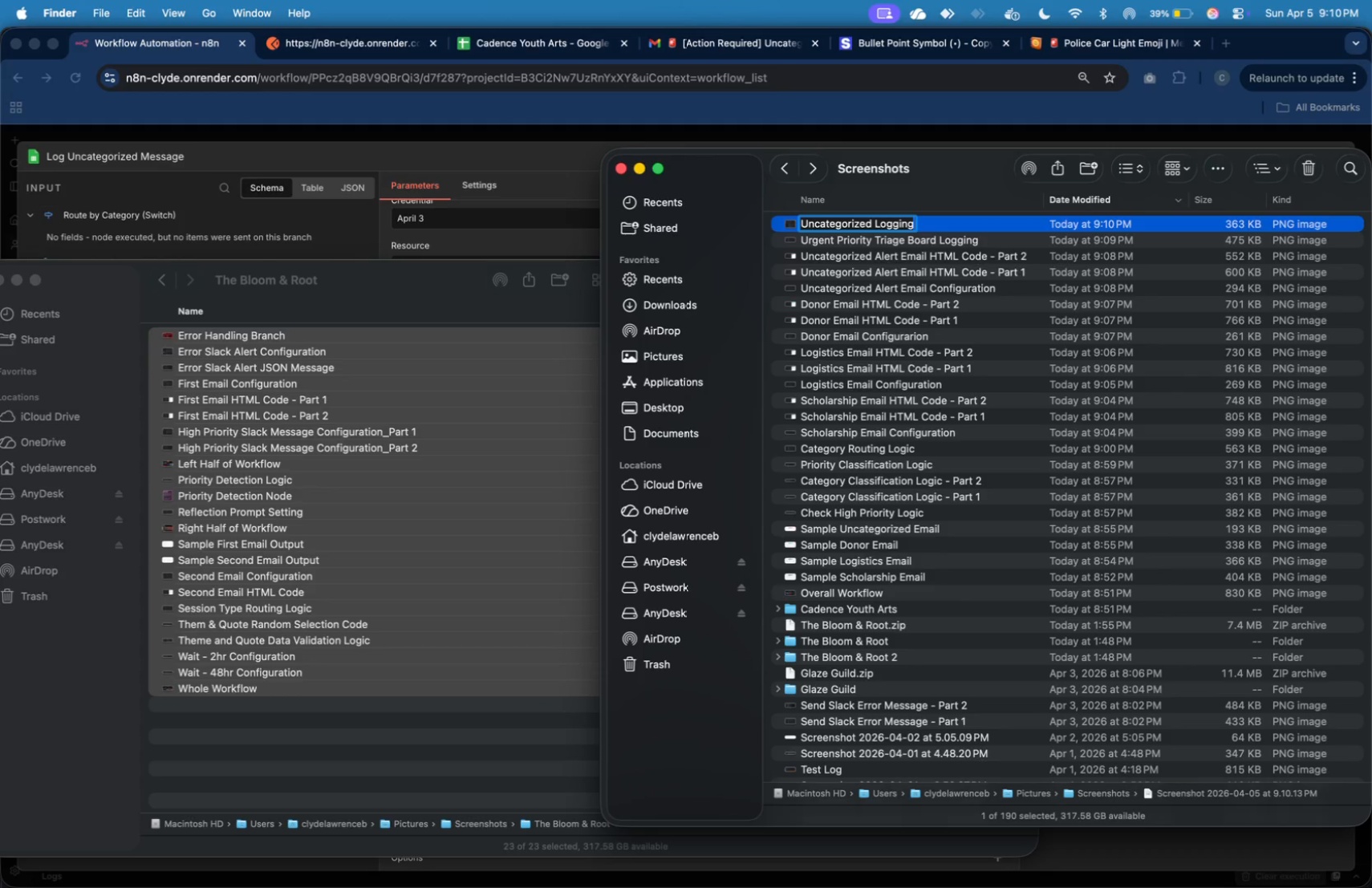 
key(Enter)
 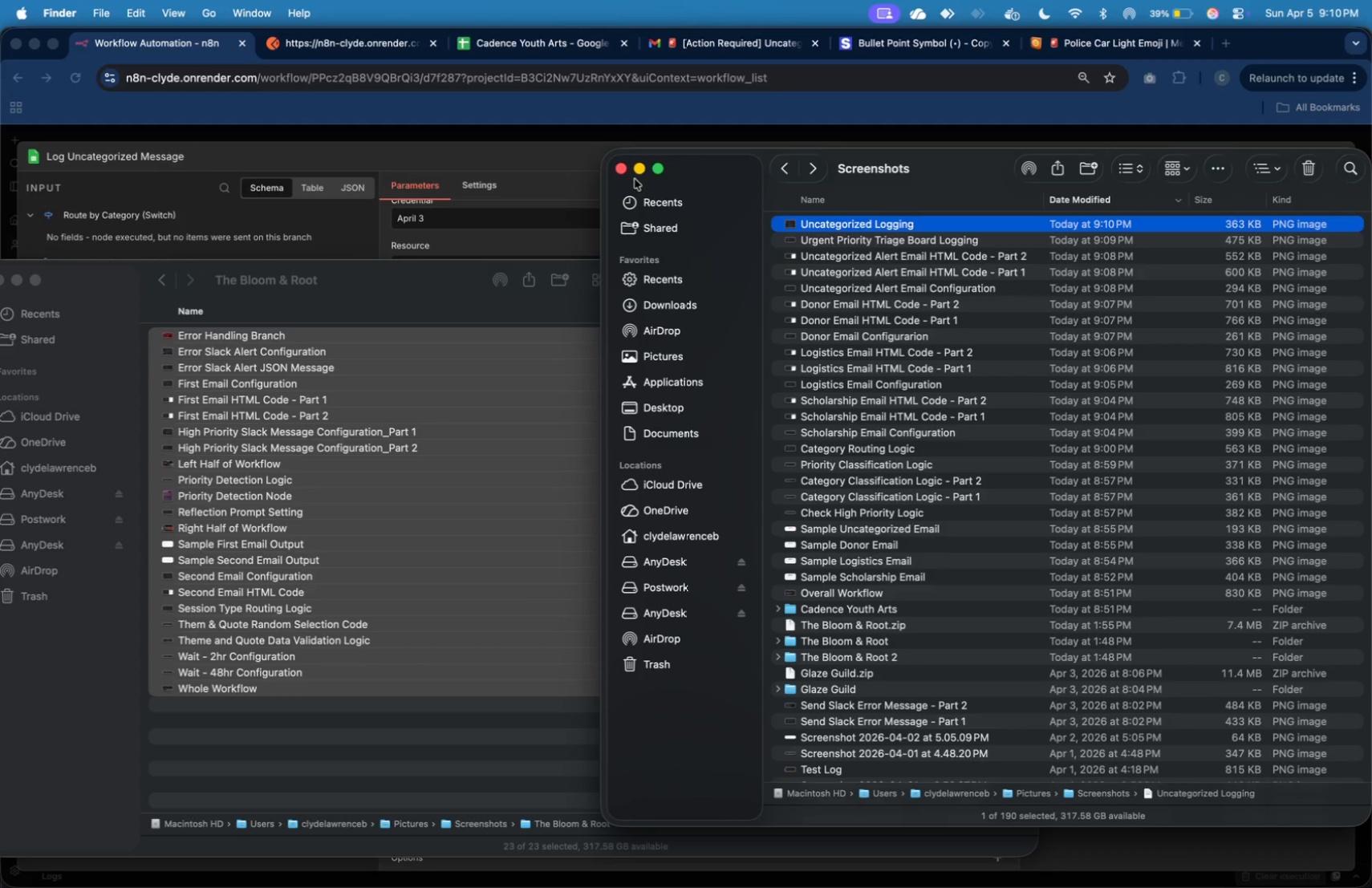 
left_click([543, 157])
 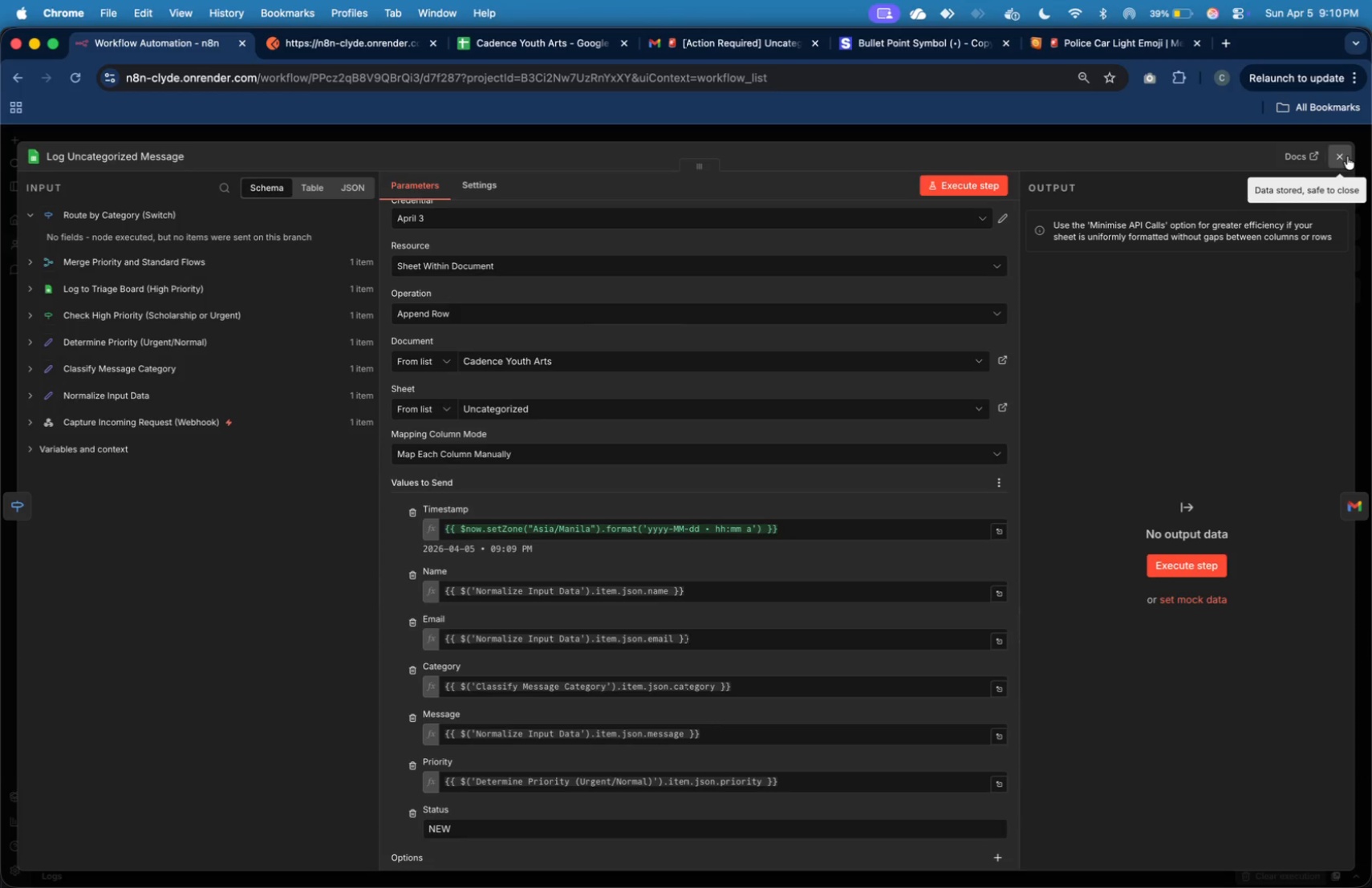 
wait(6.69)
 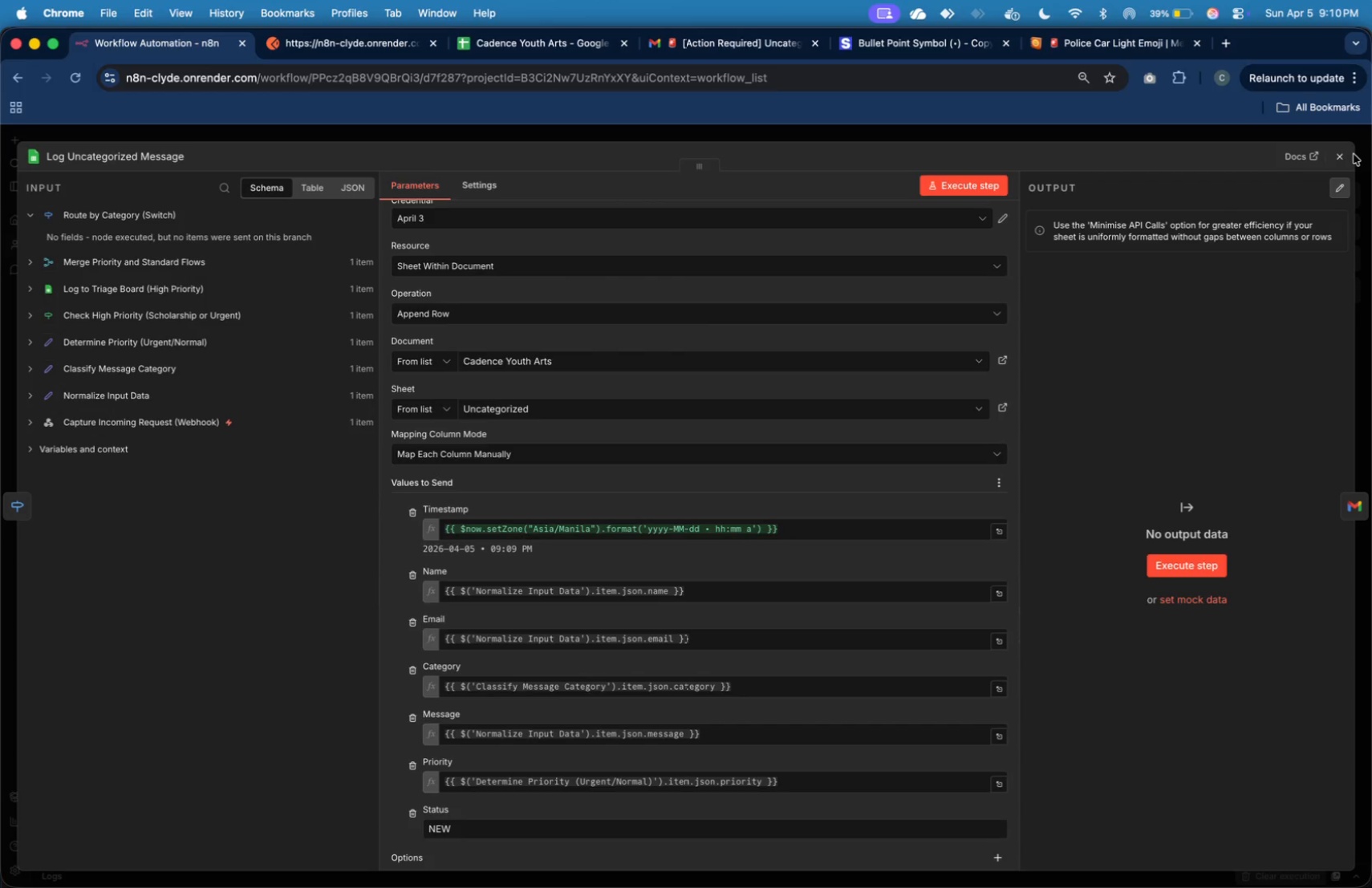 
left_click([1347, 156])
 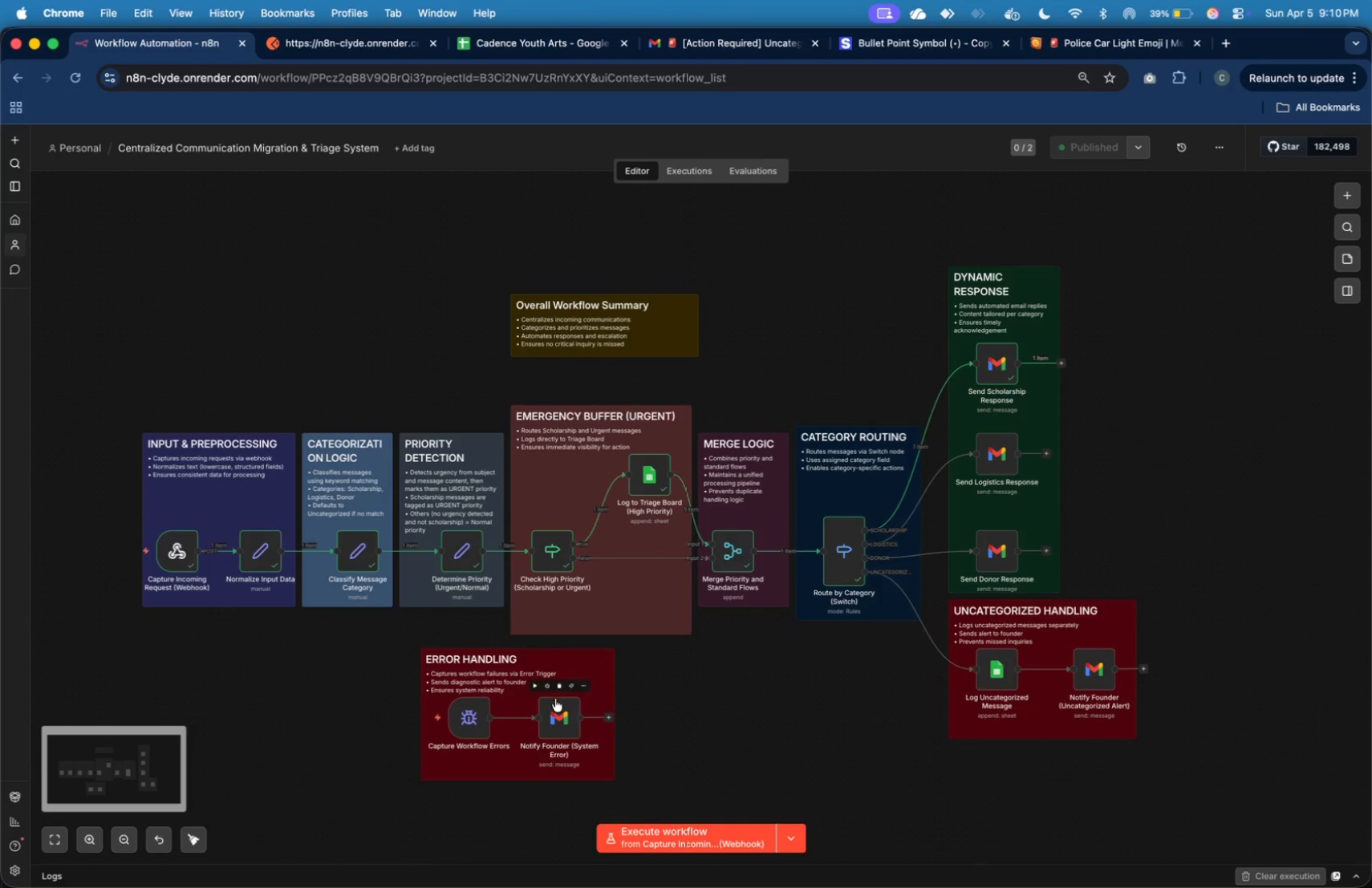 
double_click([556, 711])
 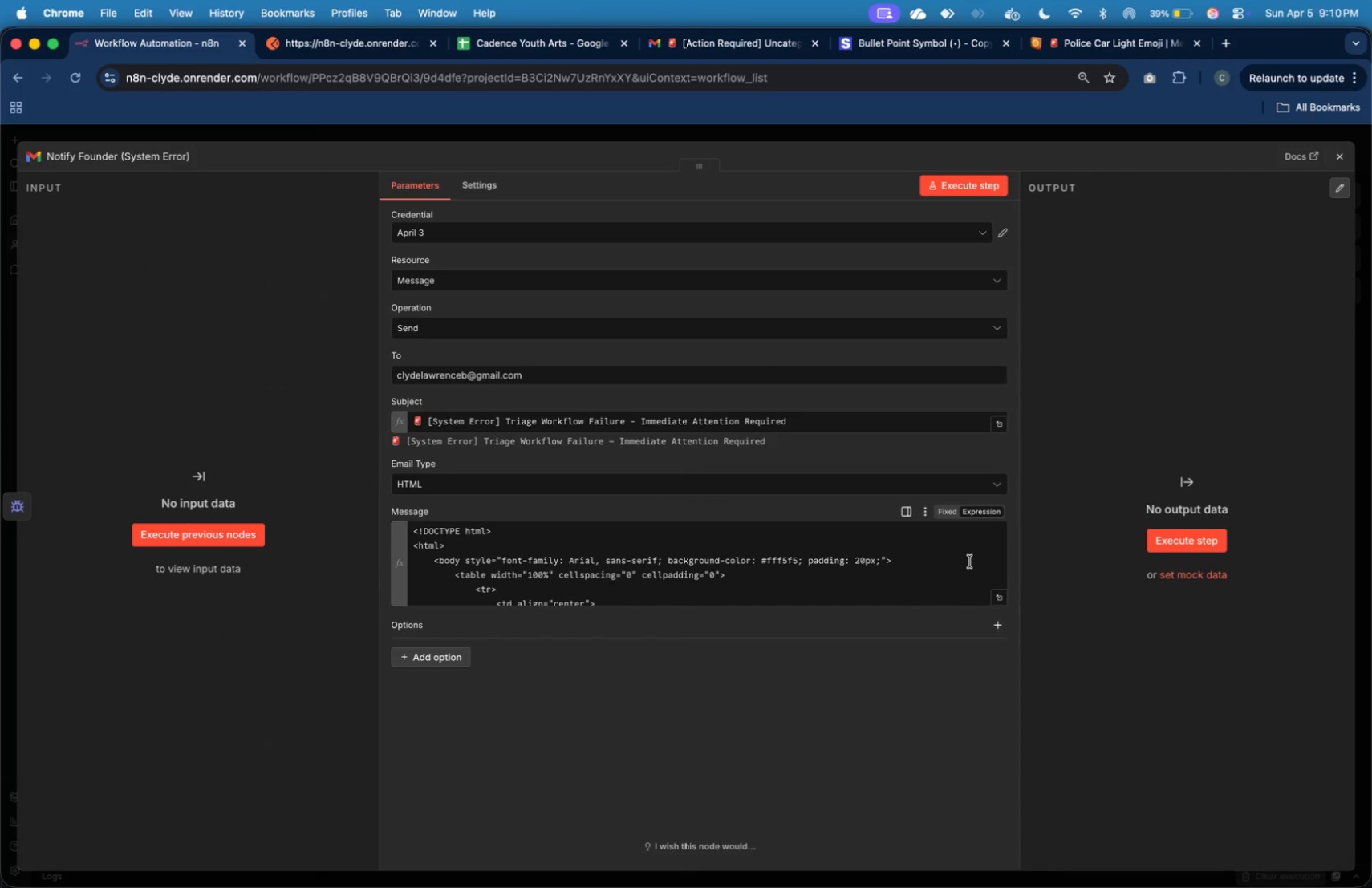 
hold_key(key=CommandLeft, duration=3.44)
 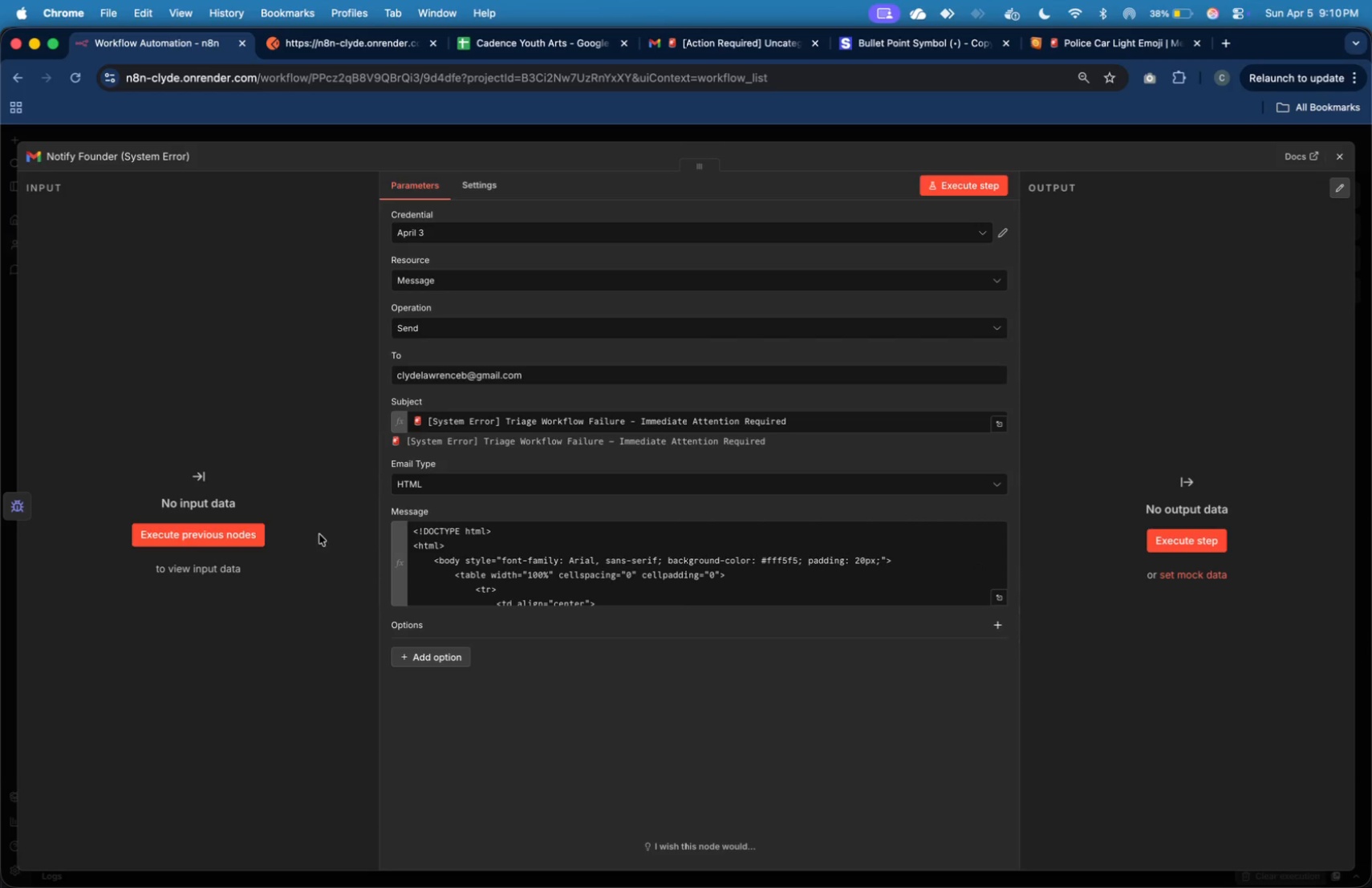 
hold_key(key=ShiftLeft, duration=3.31)
 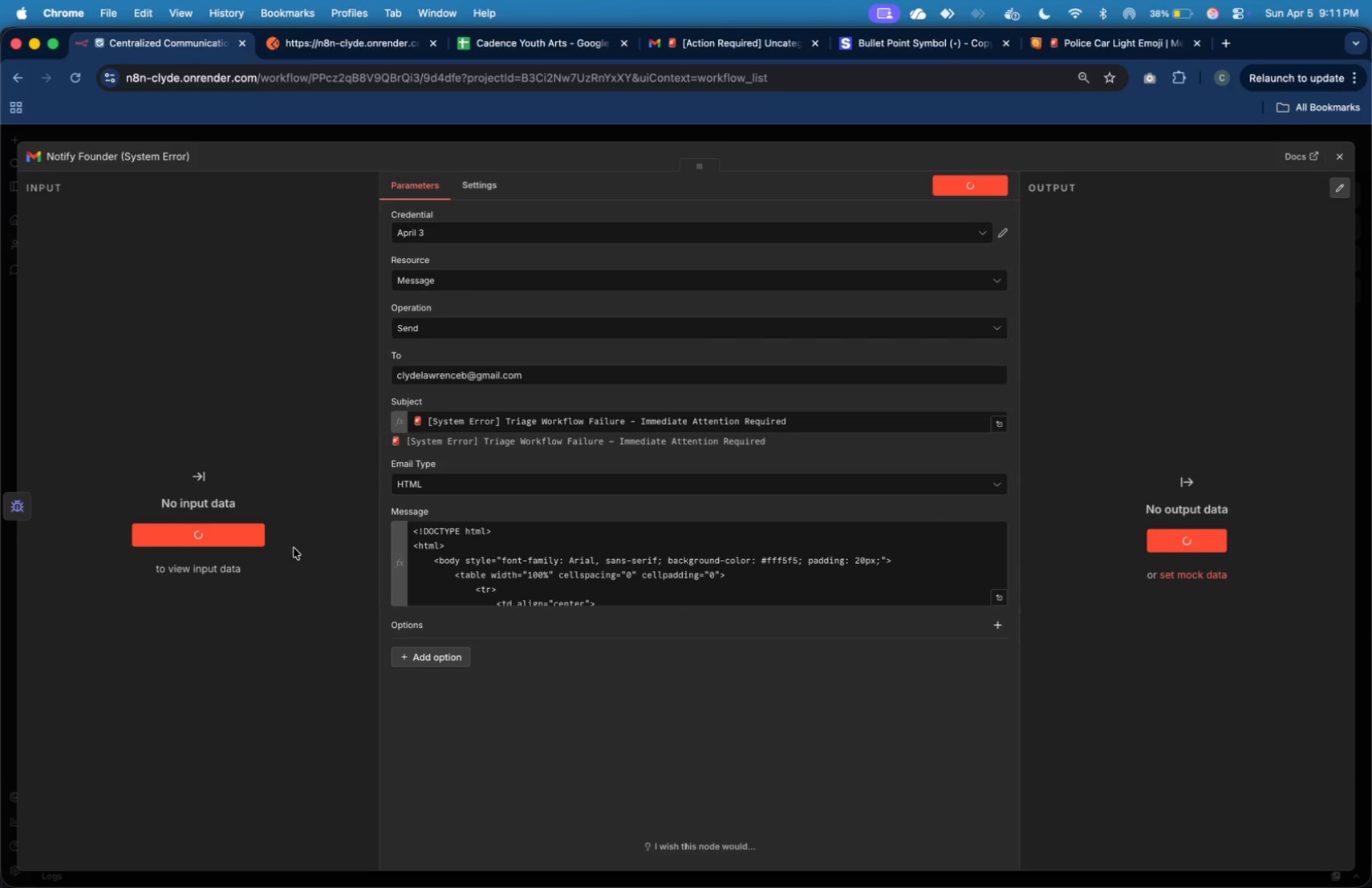 
wait(10.23)
 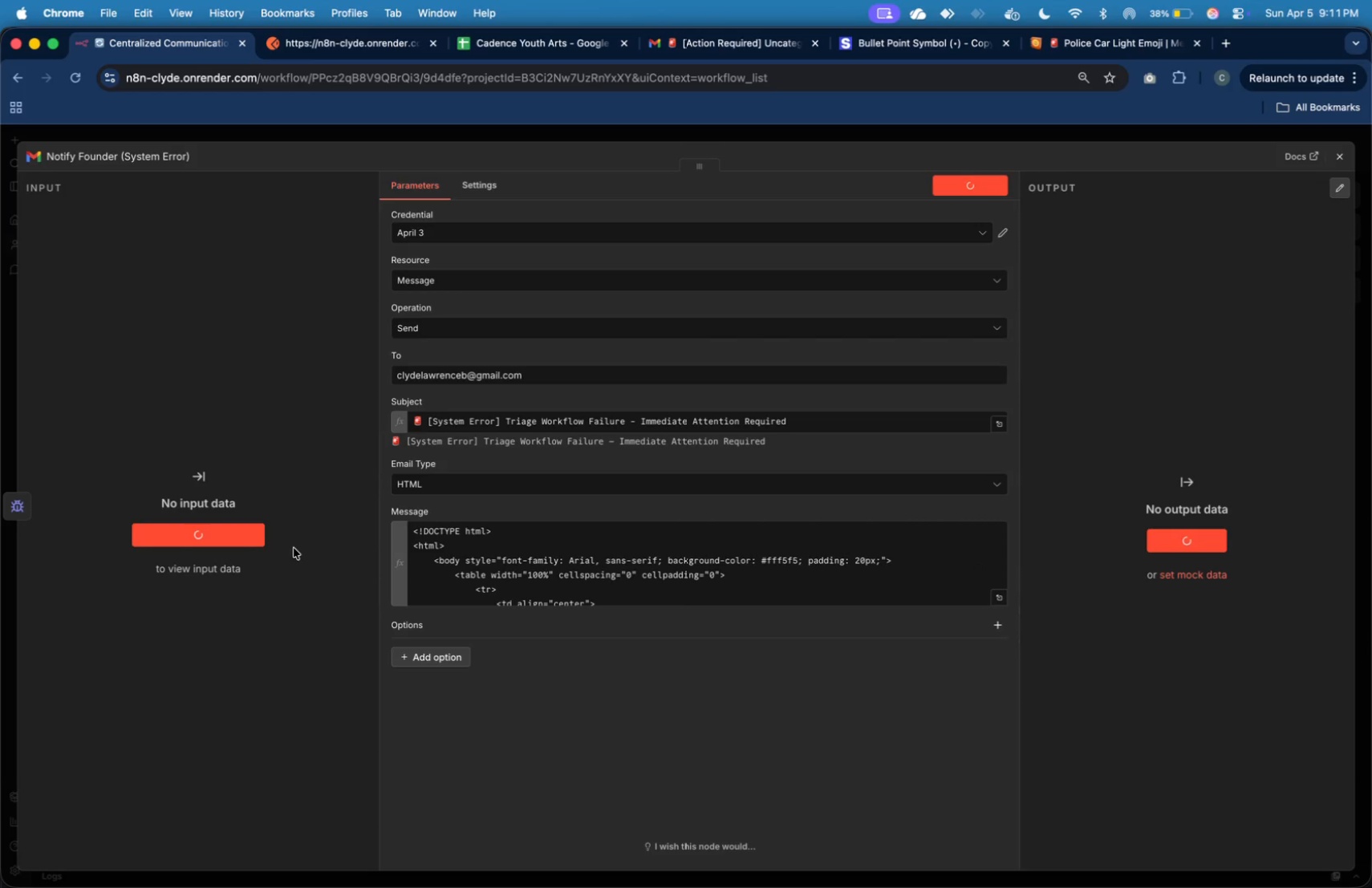 
left_click([1337, 162])
 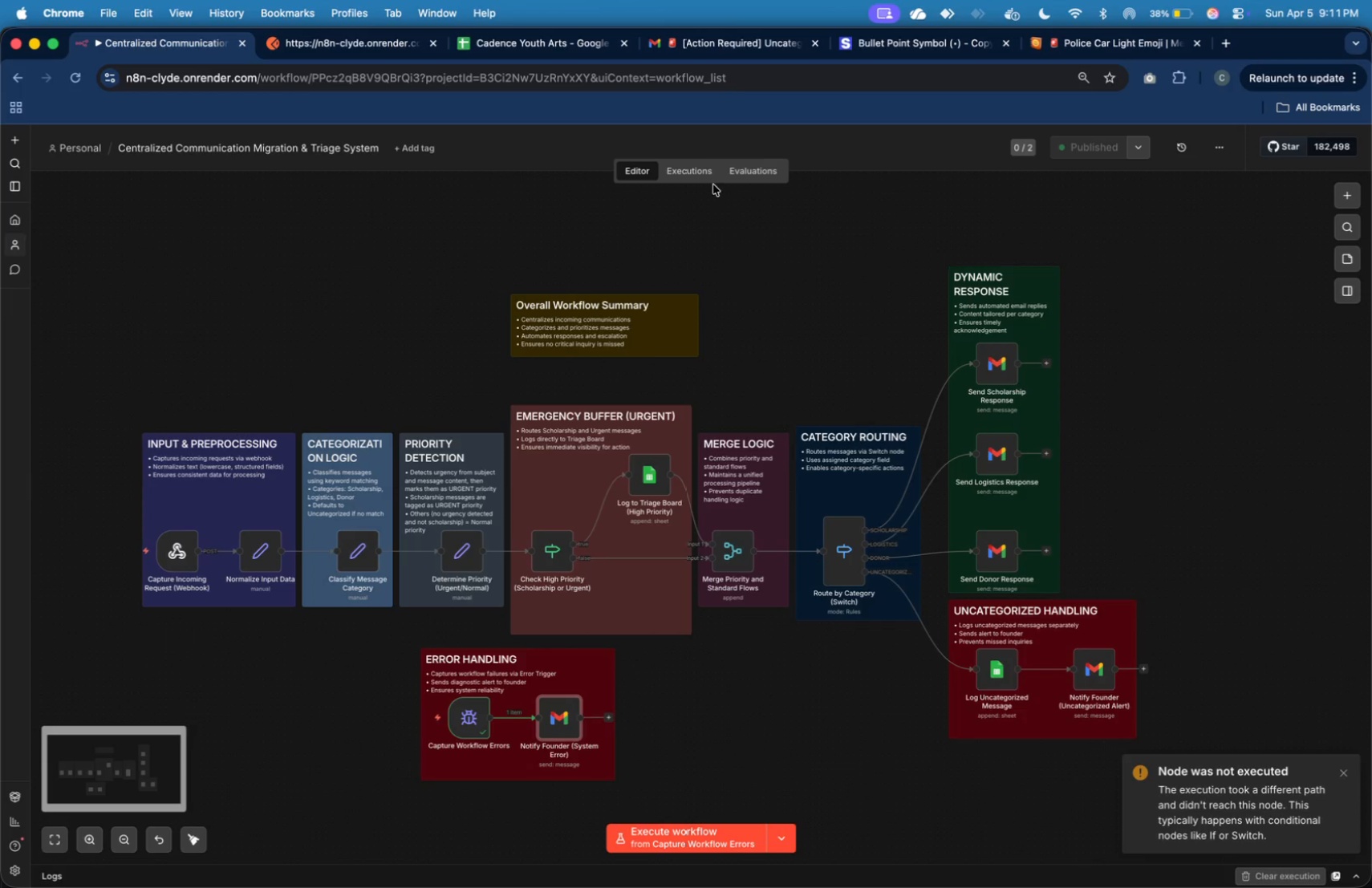 
left_click([704, 176])
 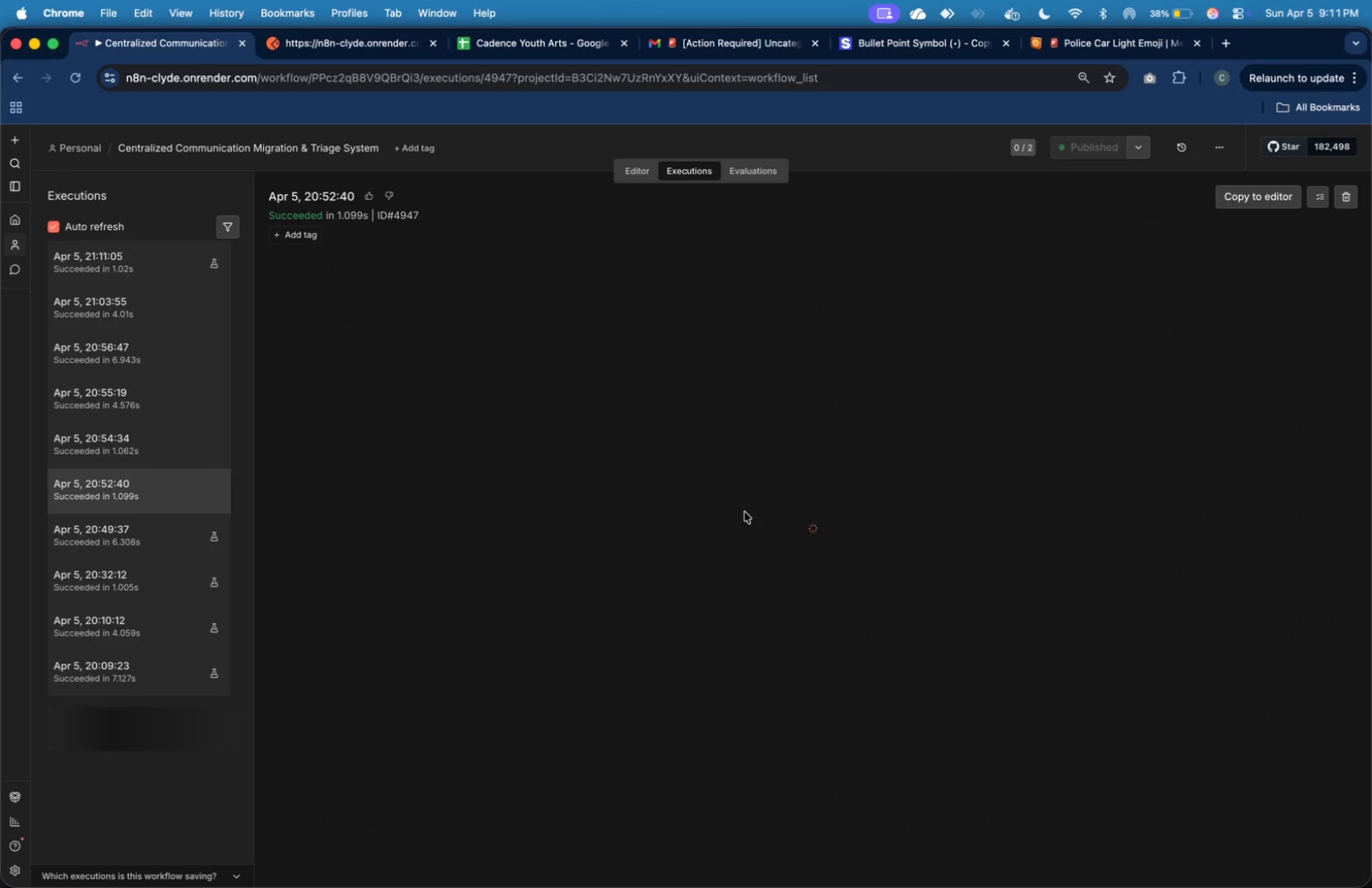 
wait(5.97)
 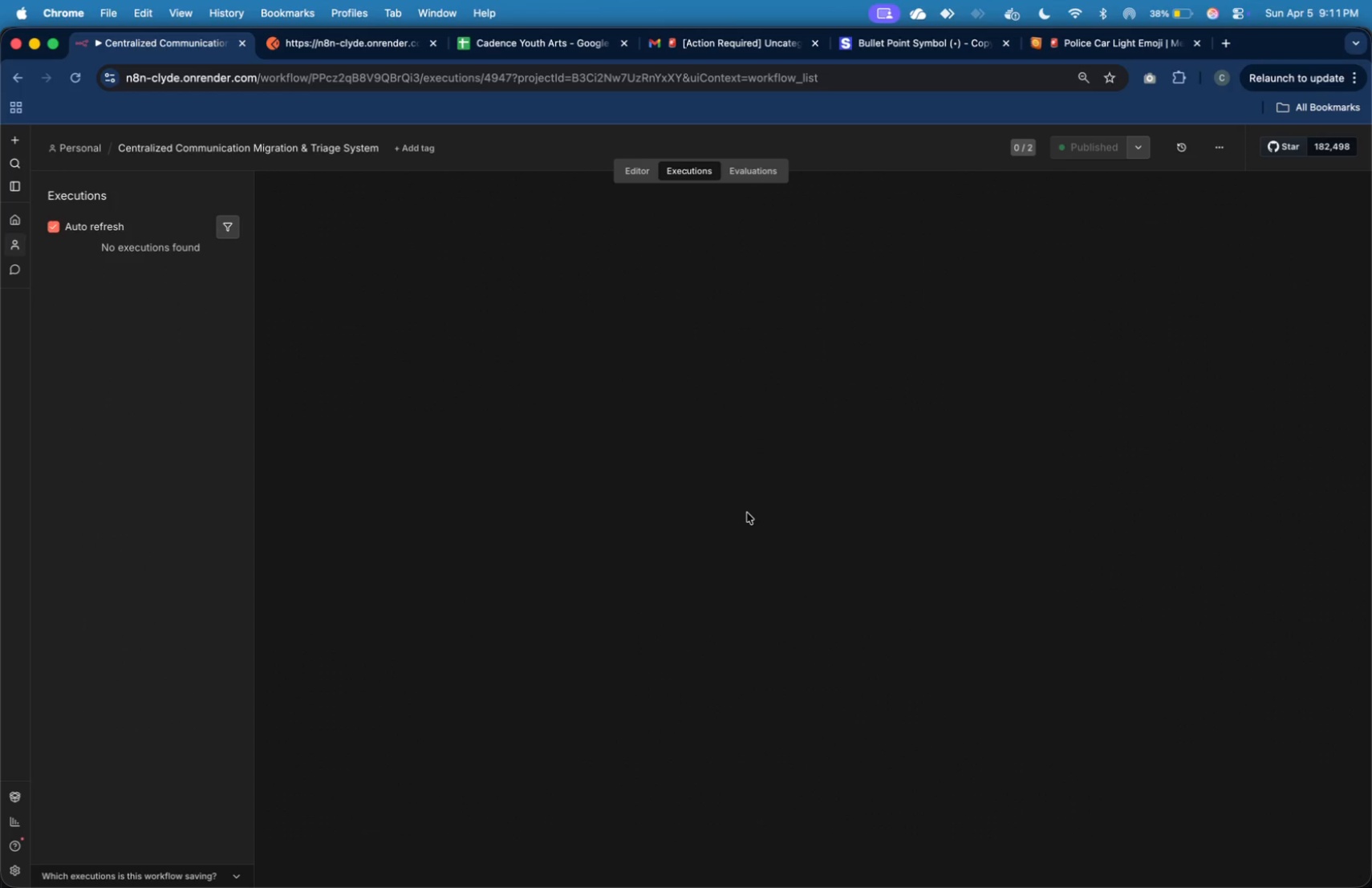 
scroll: coordinate [148, 536], scroll_direction: down, amount: 6.0
 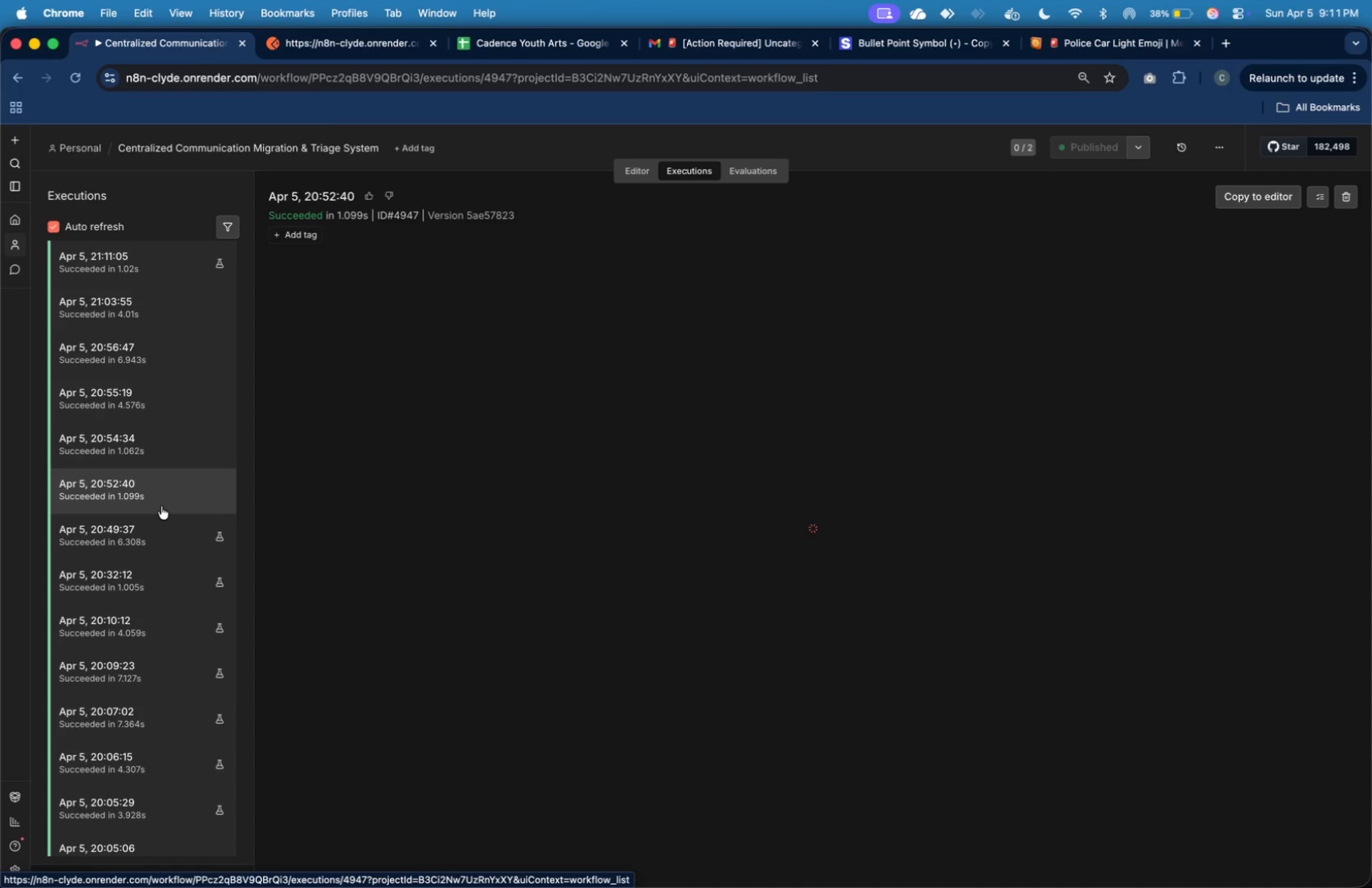 
wait(5.16)
 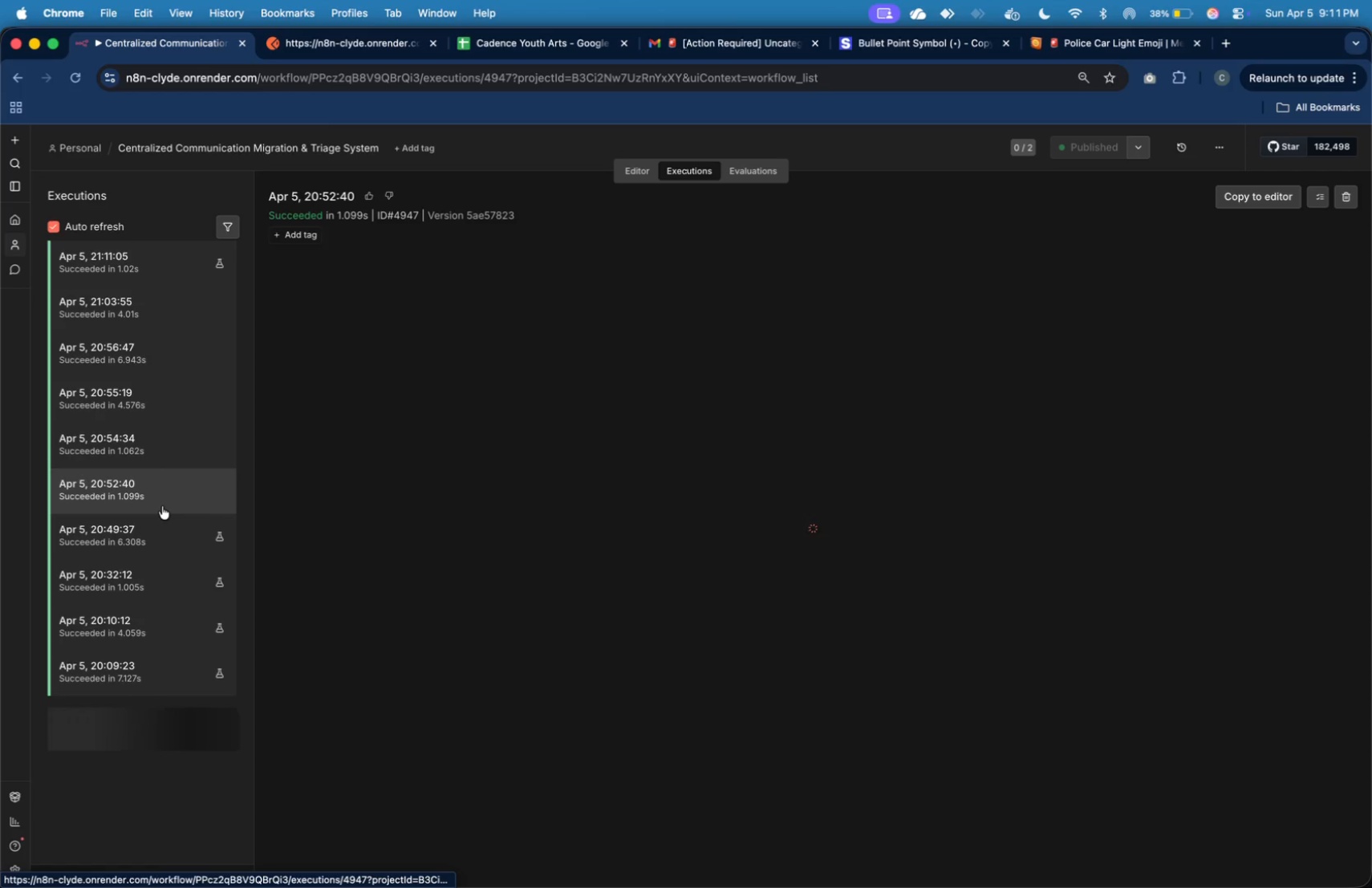 
scroll: coordinate [161, 506], scroll_direction: down, amount: 33.0
 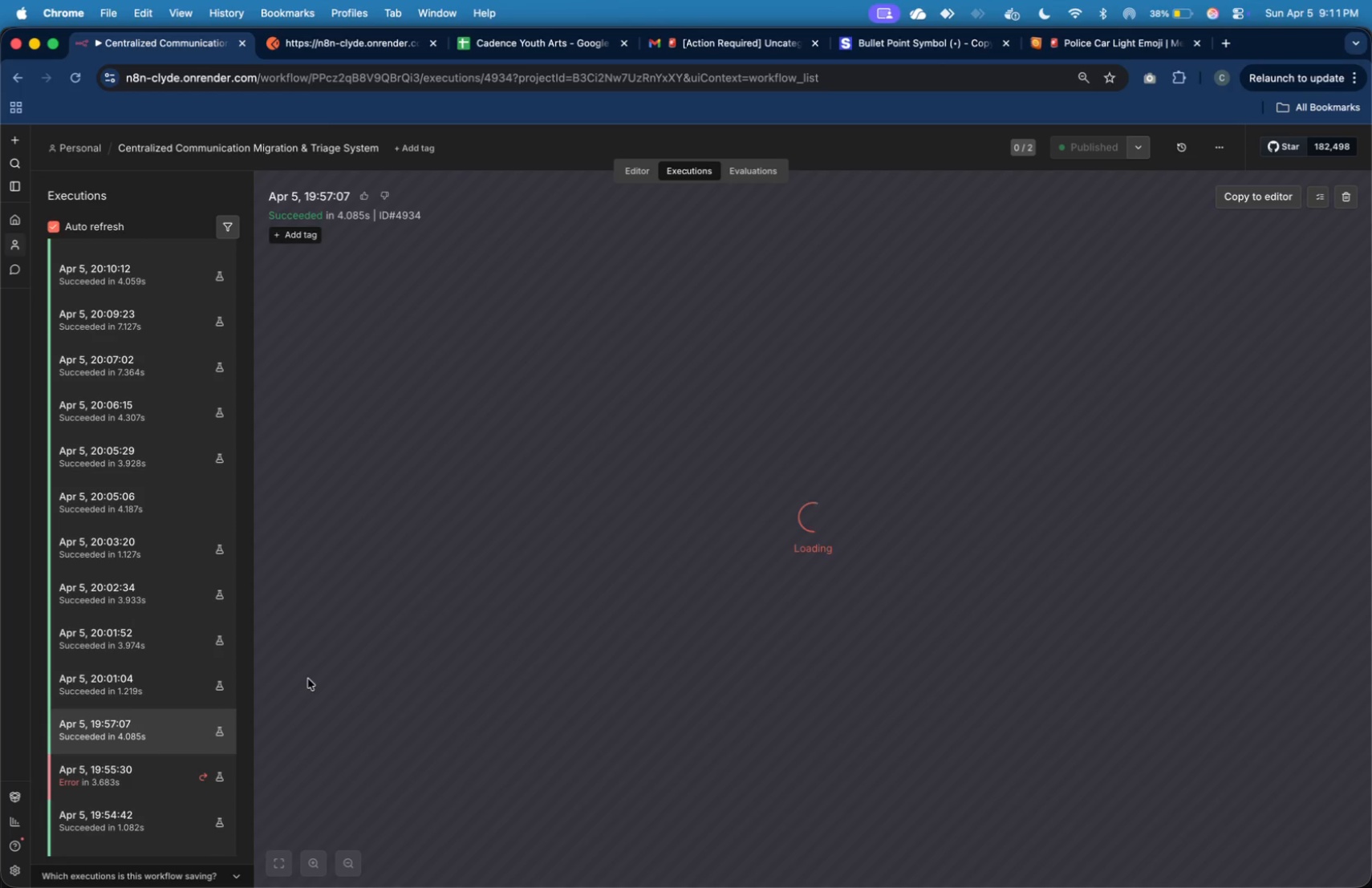 
wait(36.68)
 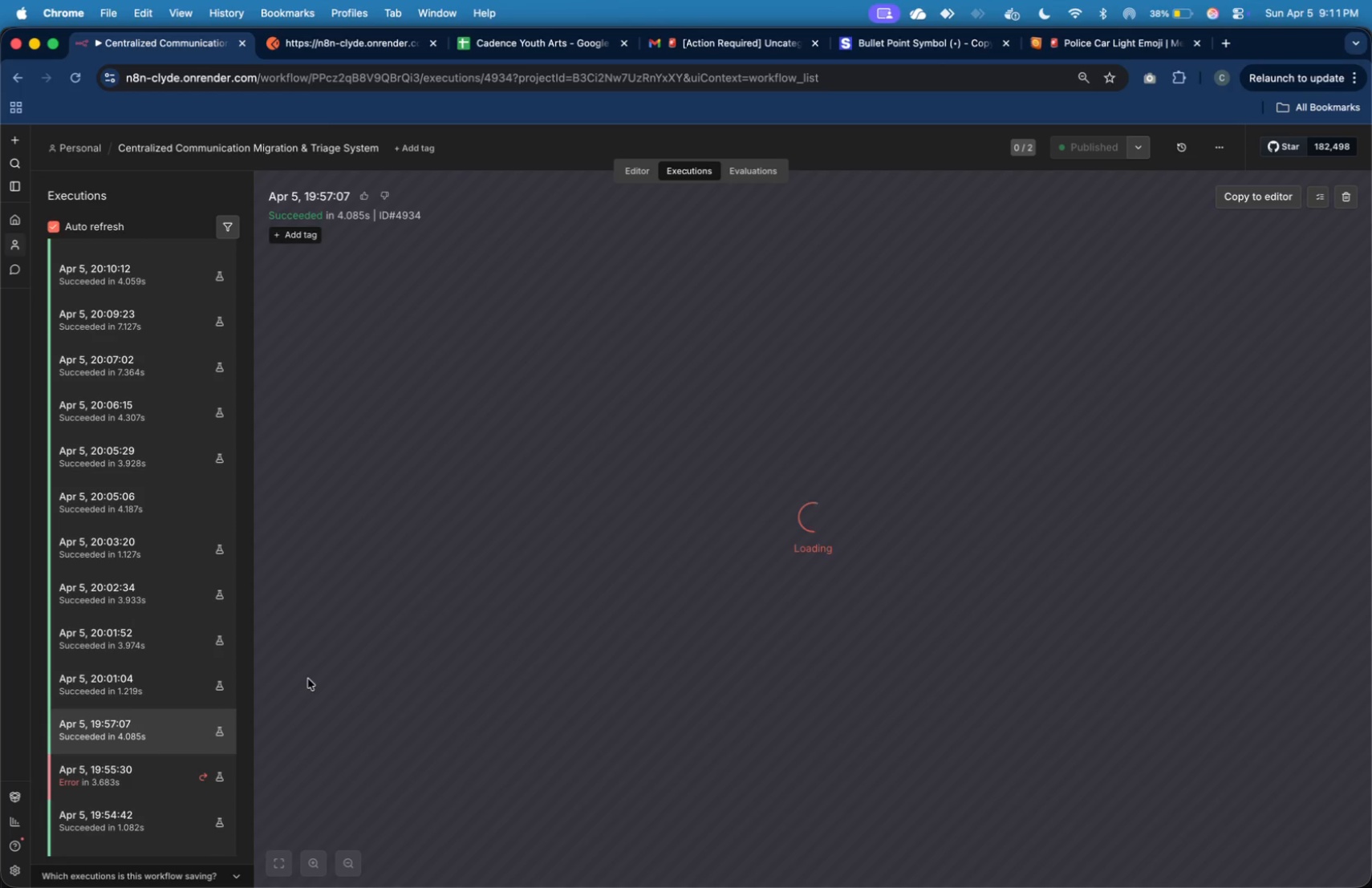 
scroll: coordinate [104, 679], scroll_direction: down, amount: 6.0
 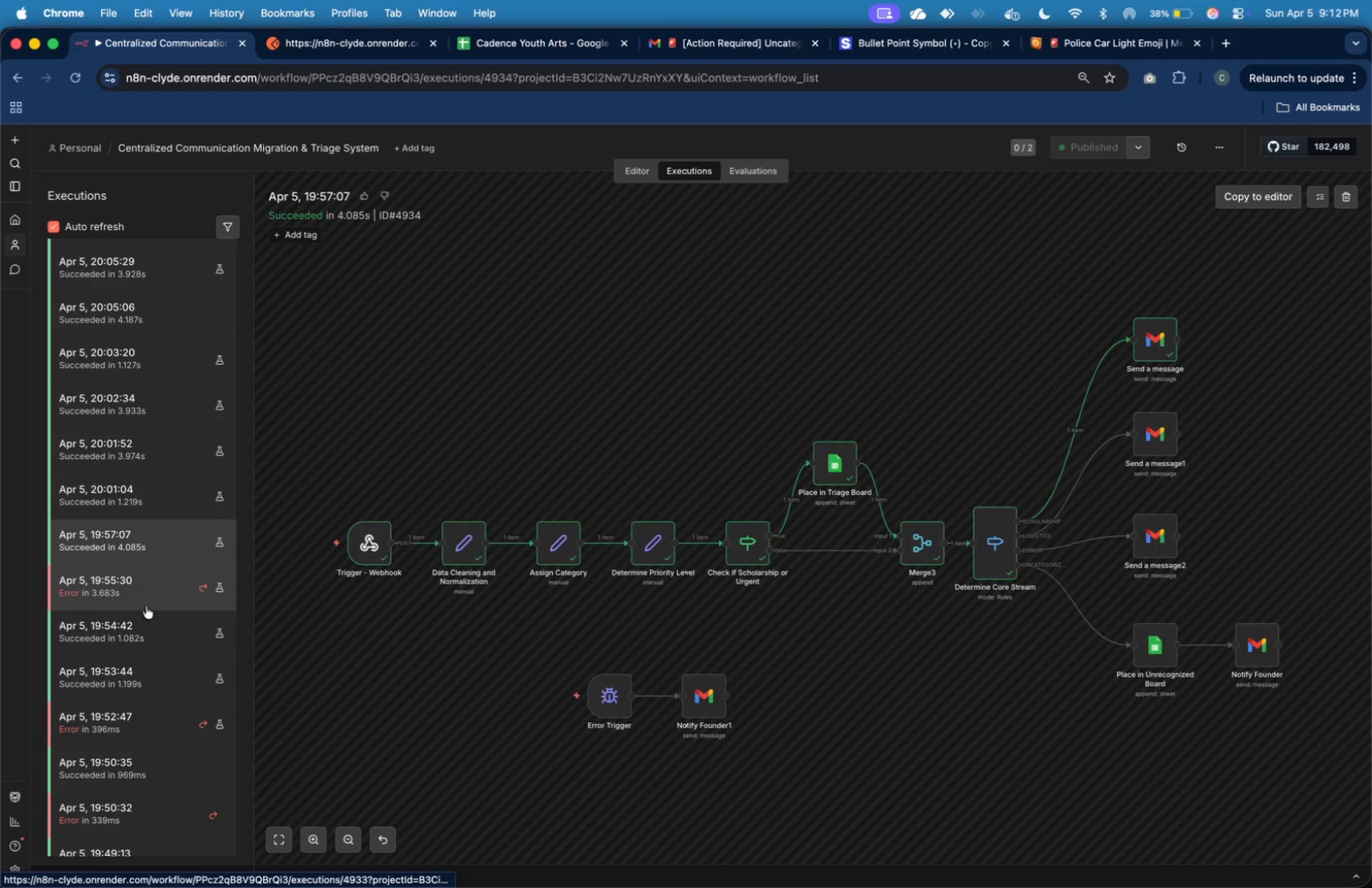 
left_click([166, 662])
 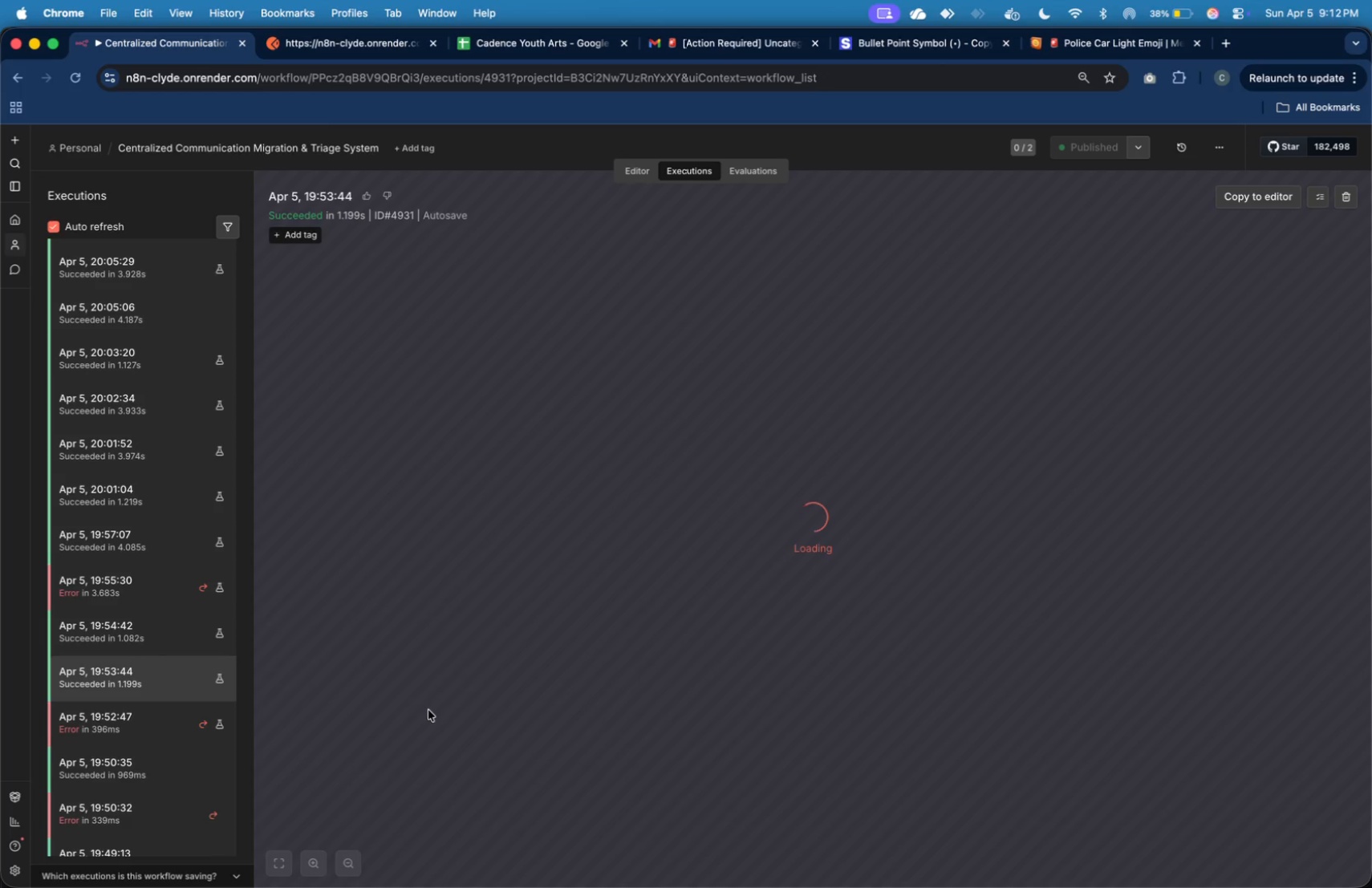 
wait(31.53)
 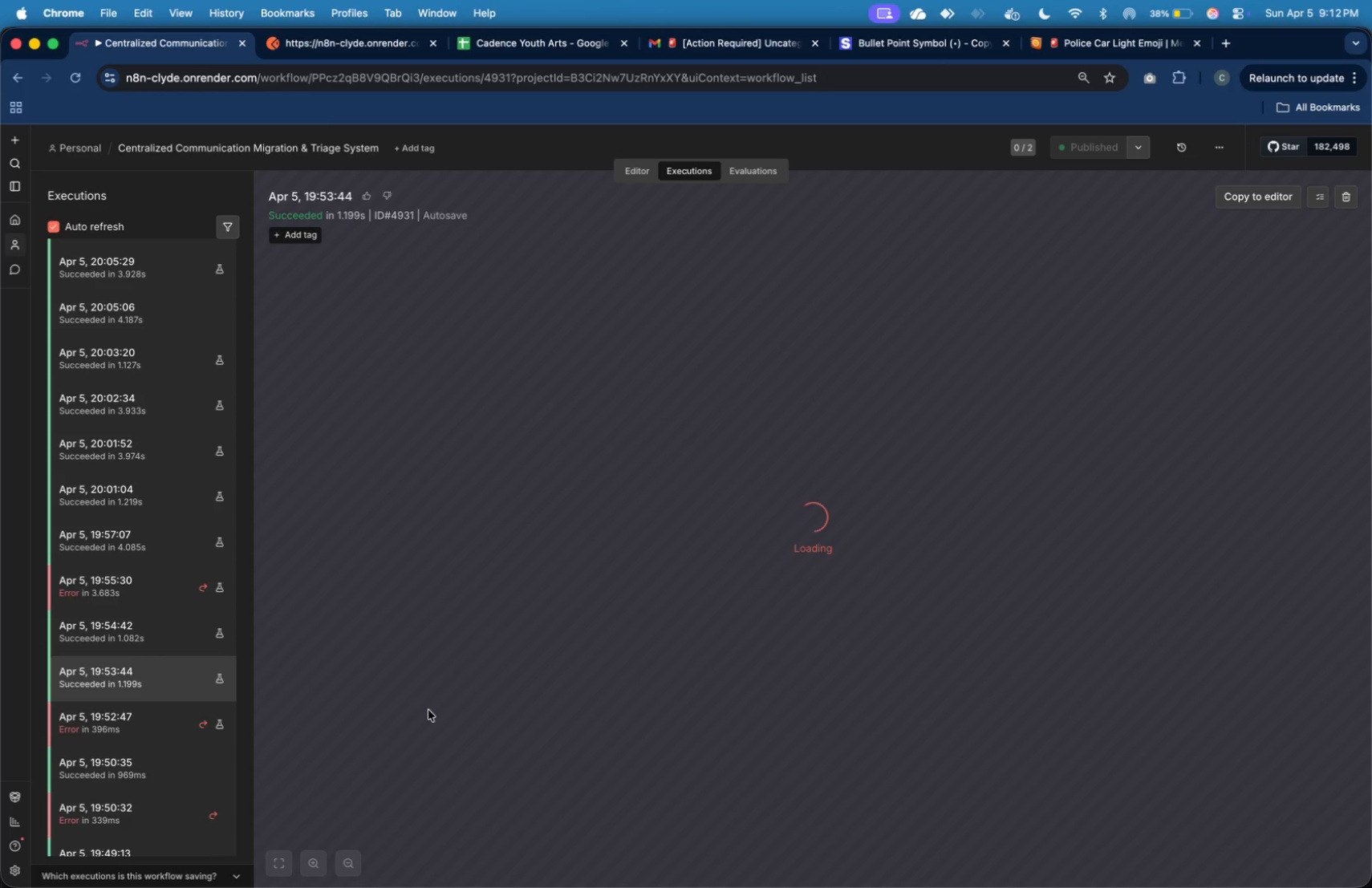 
scroll: coordinate [177, 728], scroll_direction: down, amount: 5.0
 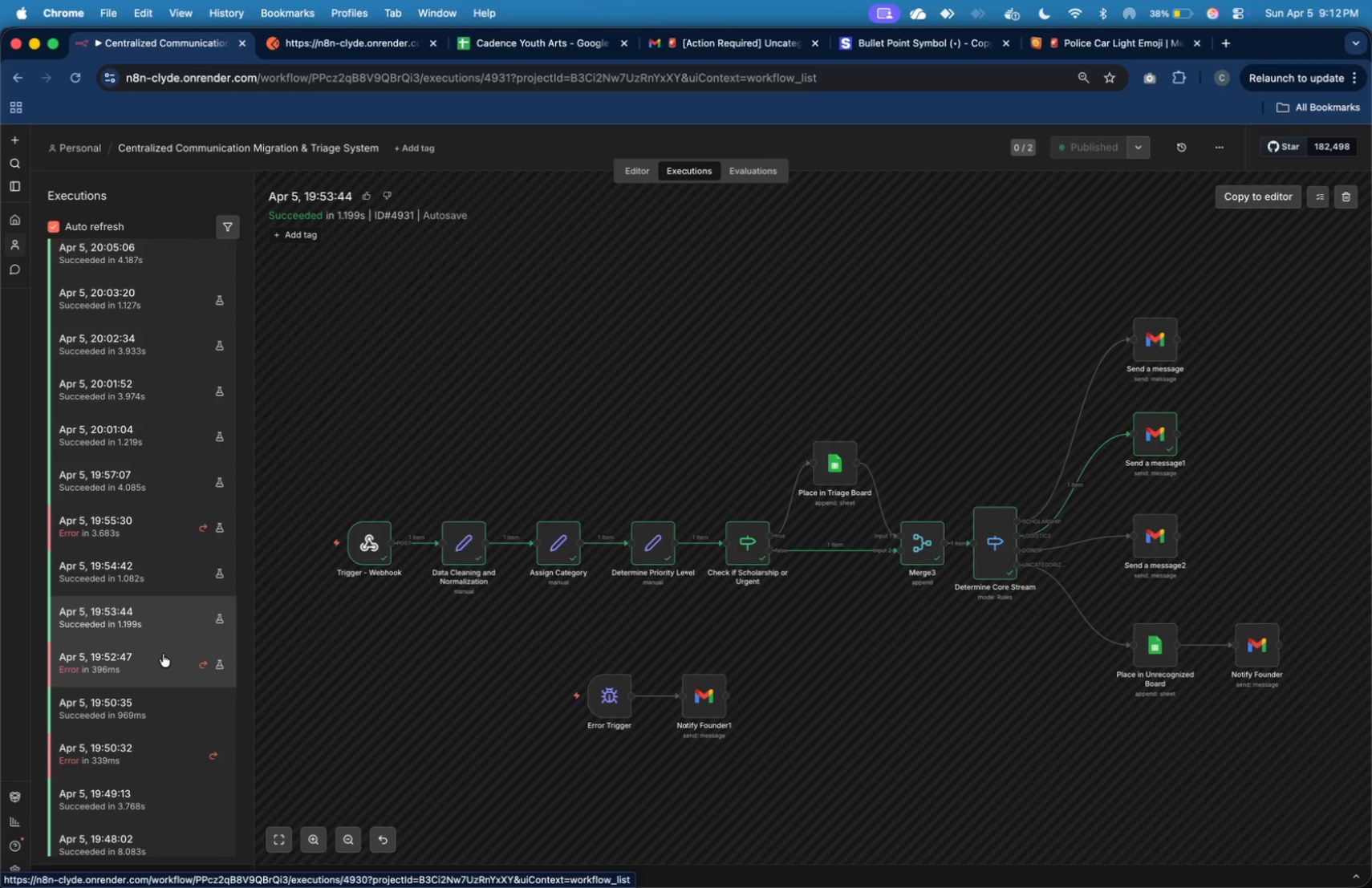 
left_click([173, 699])
 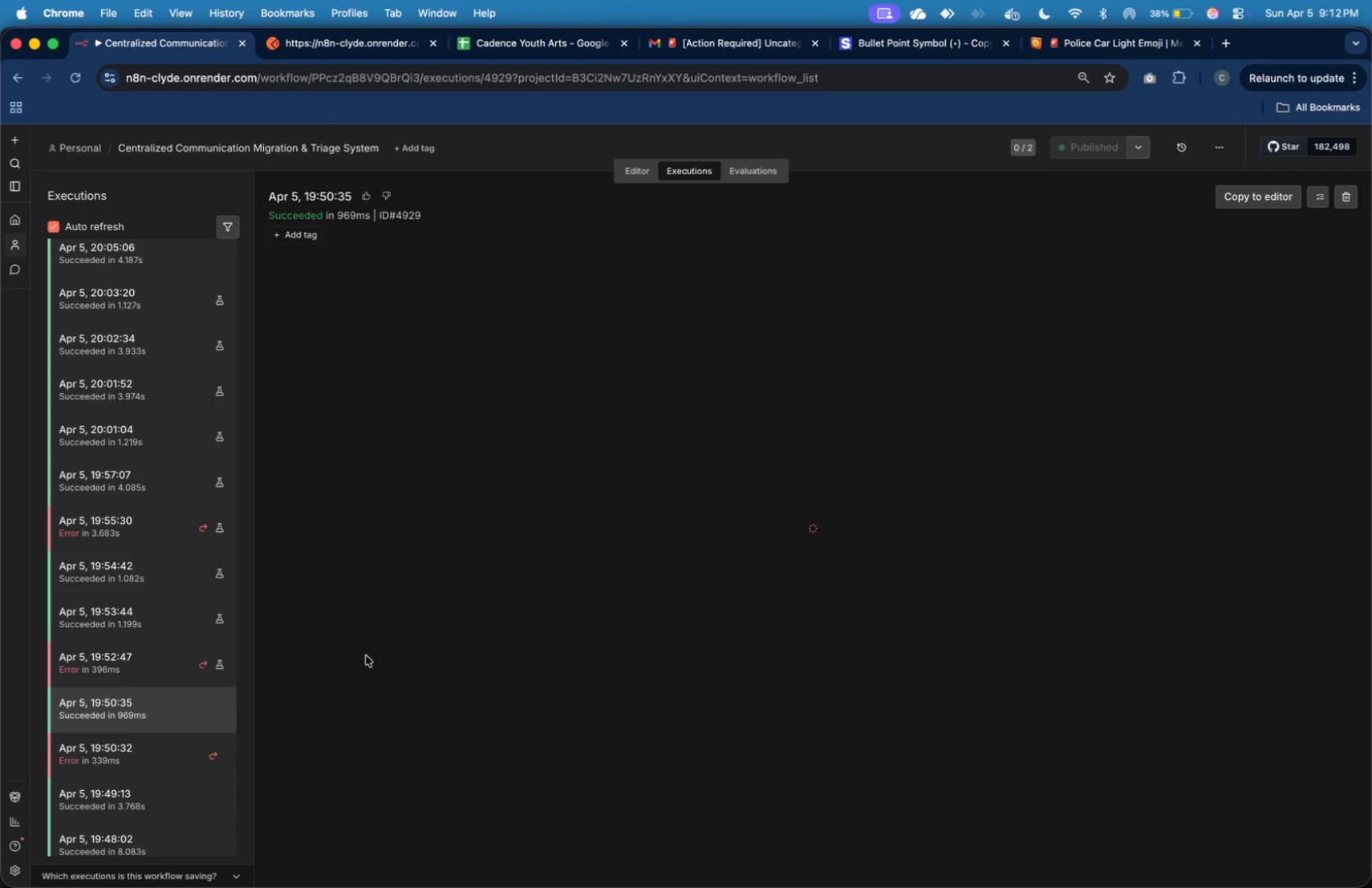 
wait(10.18)
 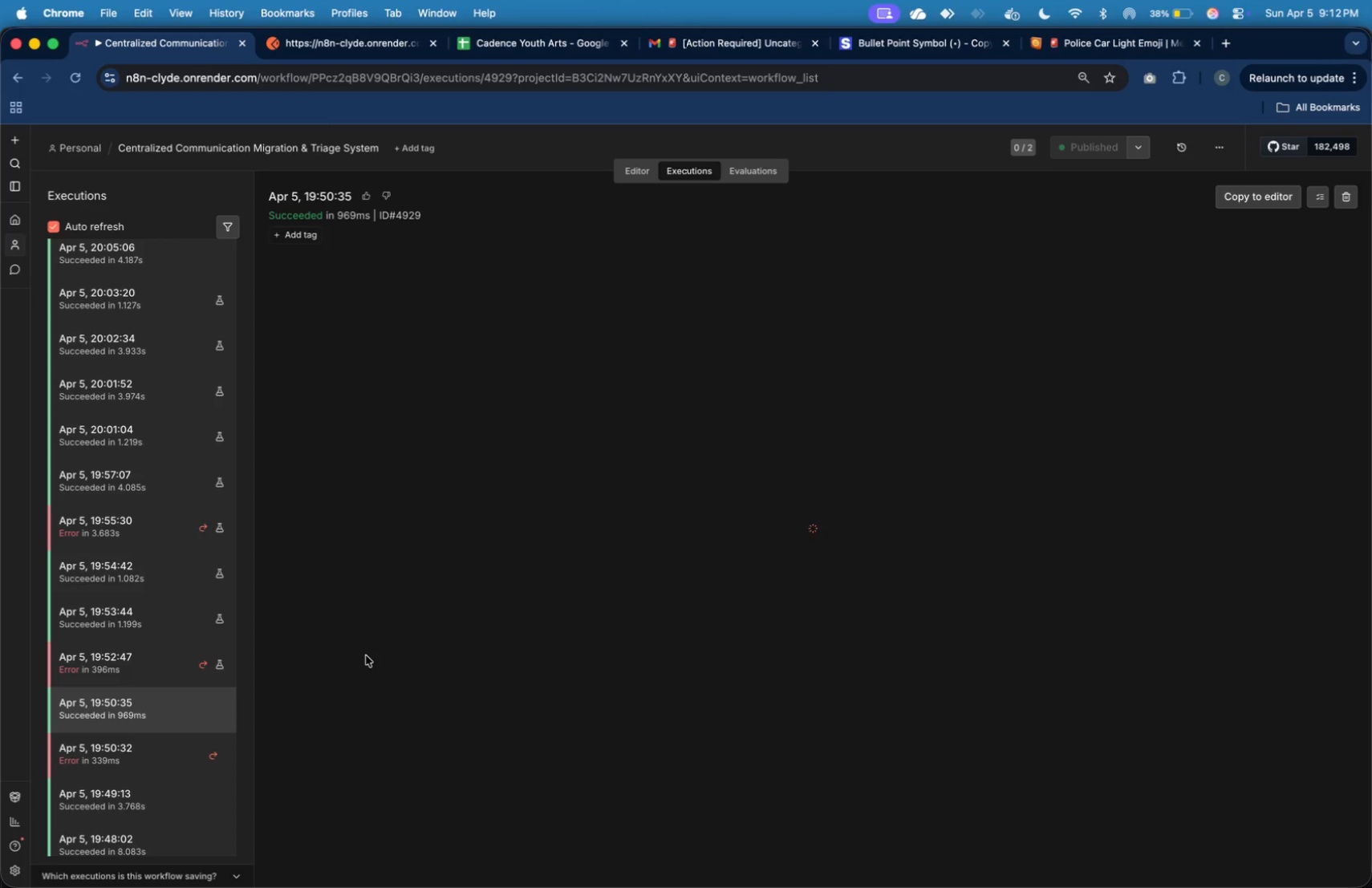 
scroll: coordinate [205, 680], scroll_direction: down, amount: 15.0
 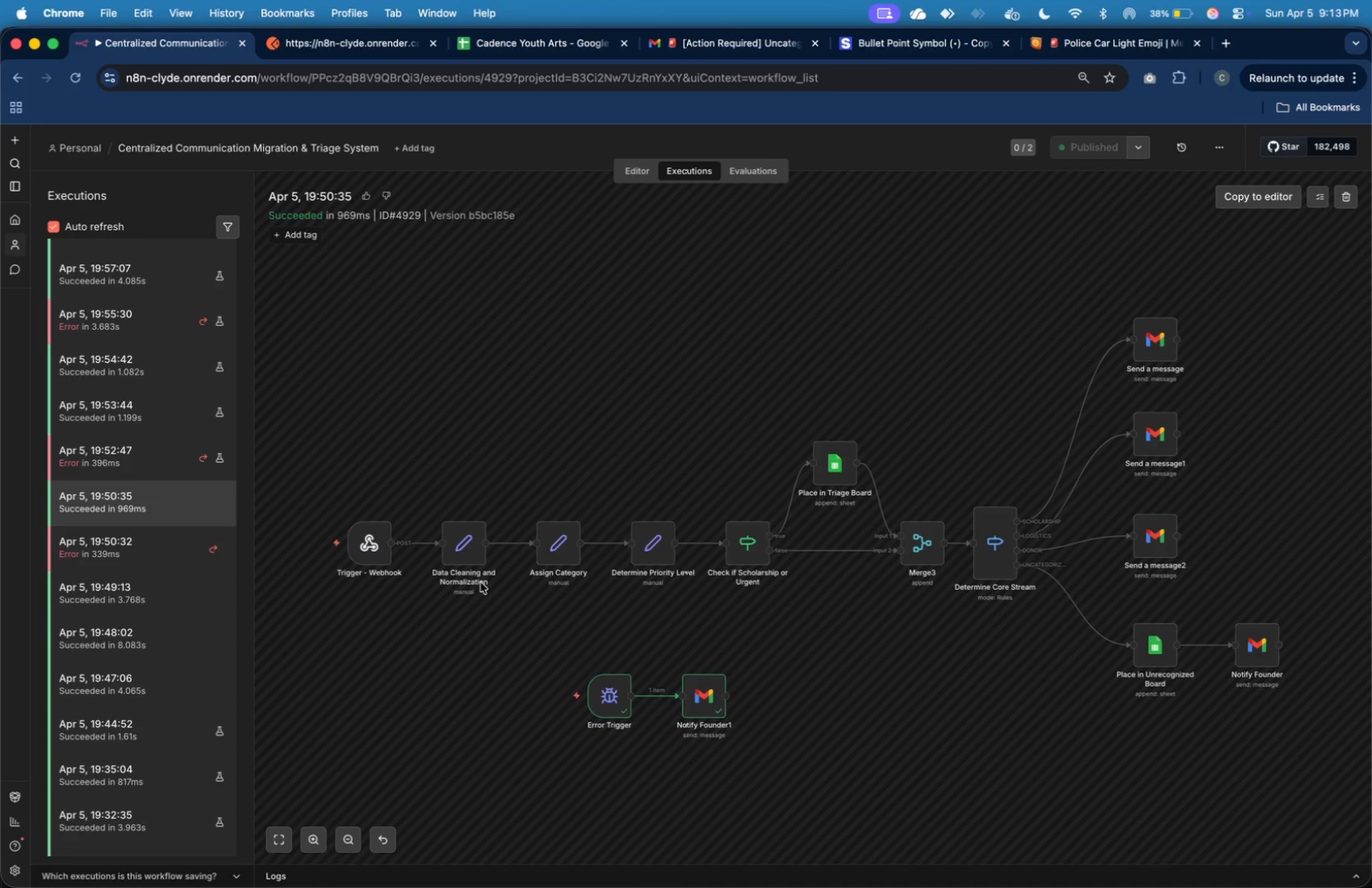 
wait(28.97)
 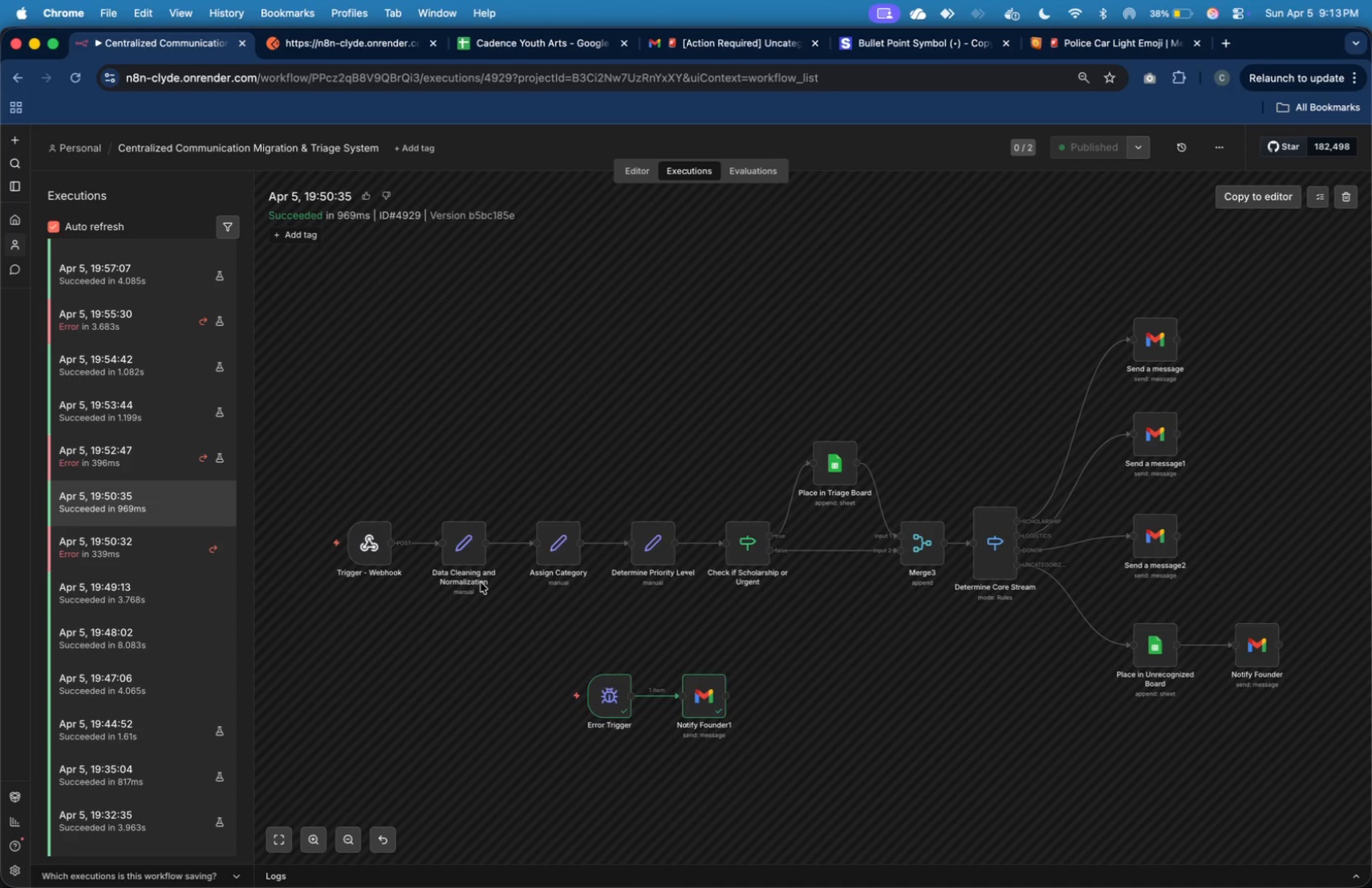 
left_click([995, 595])
 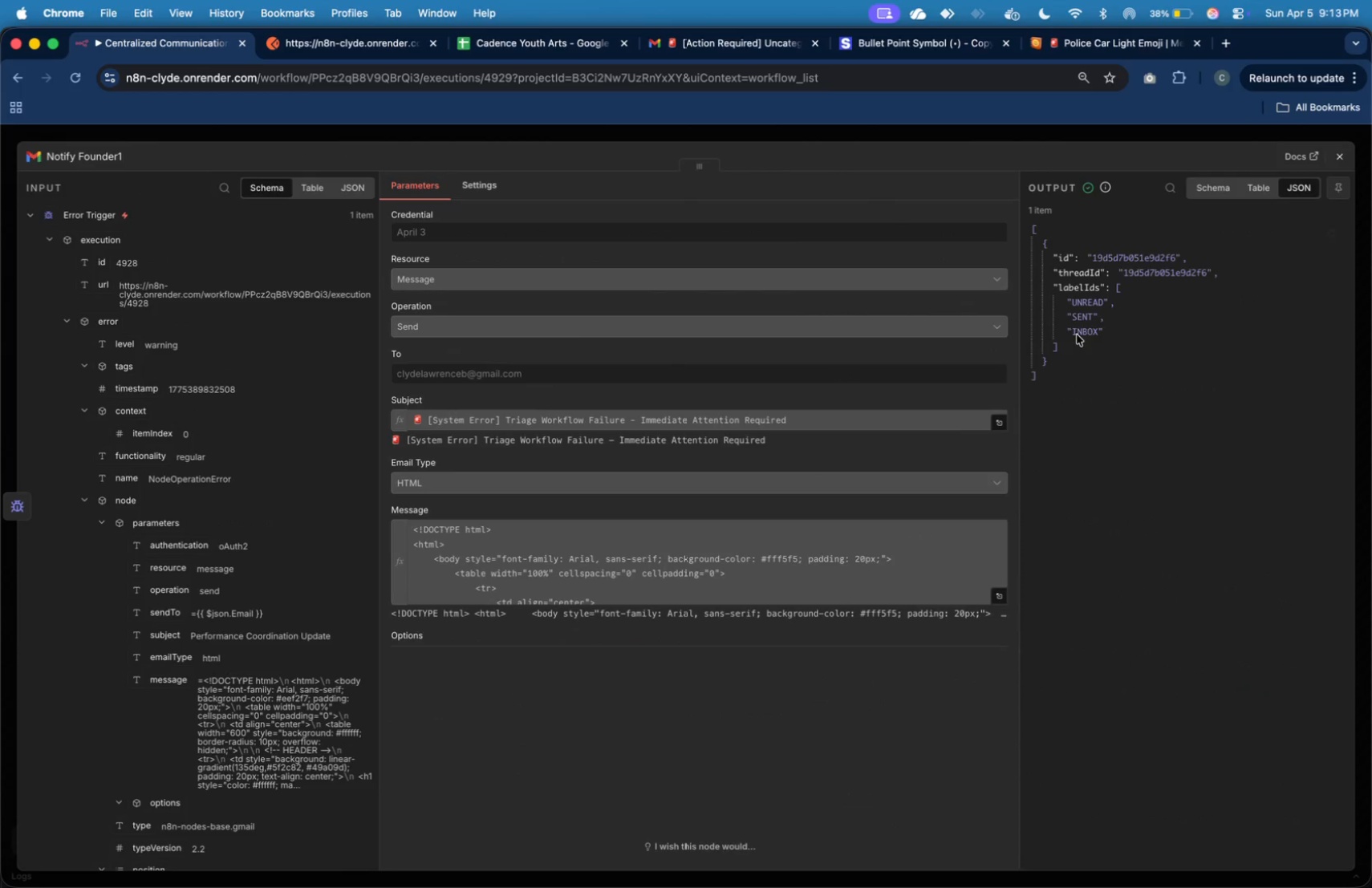 
wait(5.67)
 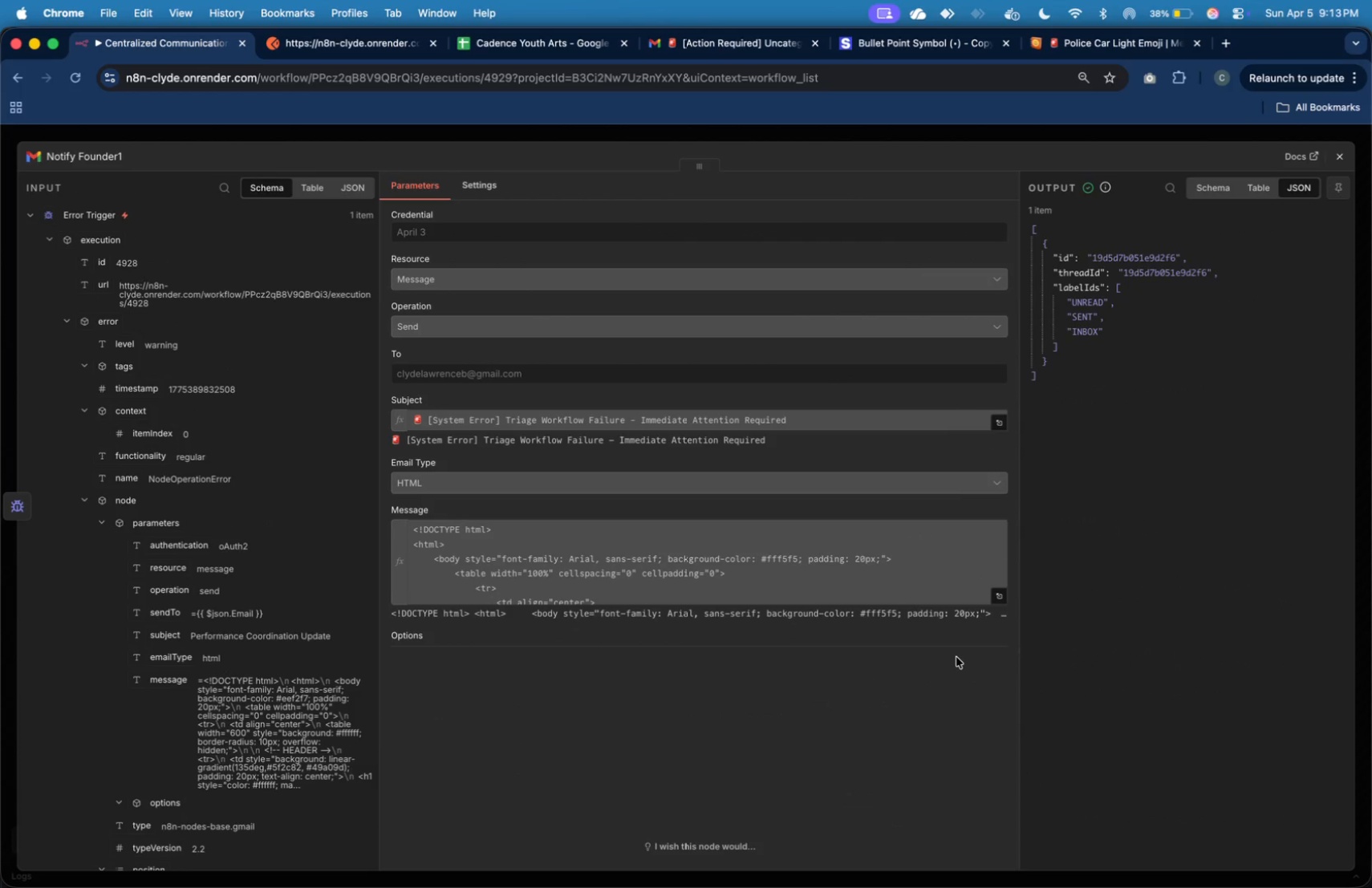 
key(Meta+Shift+4)
 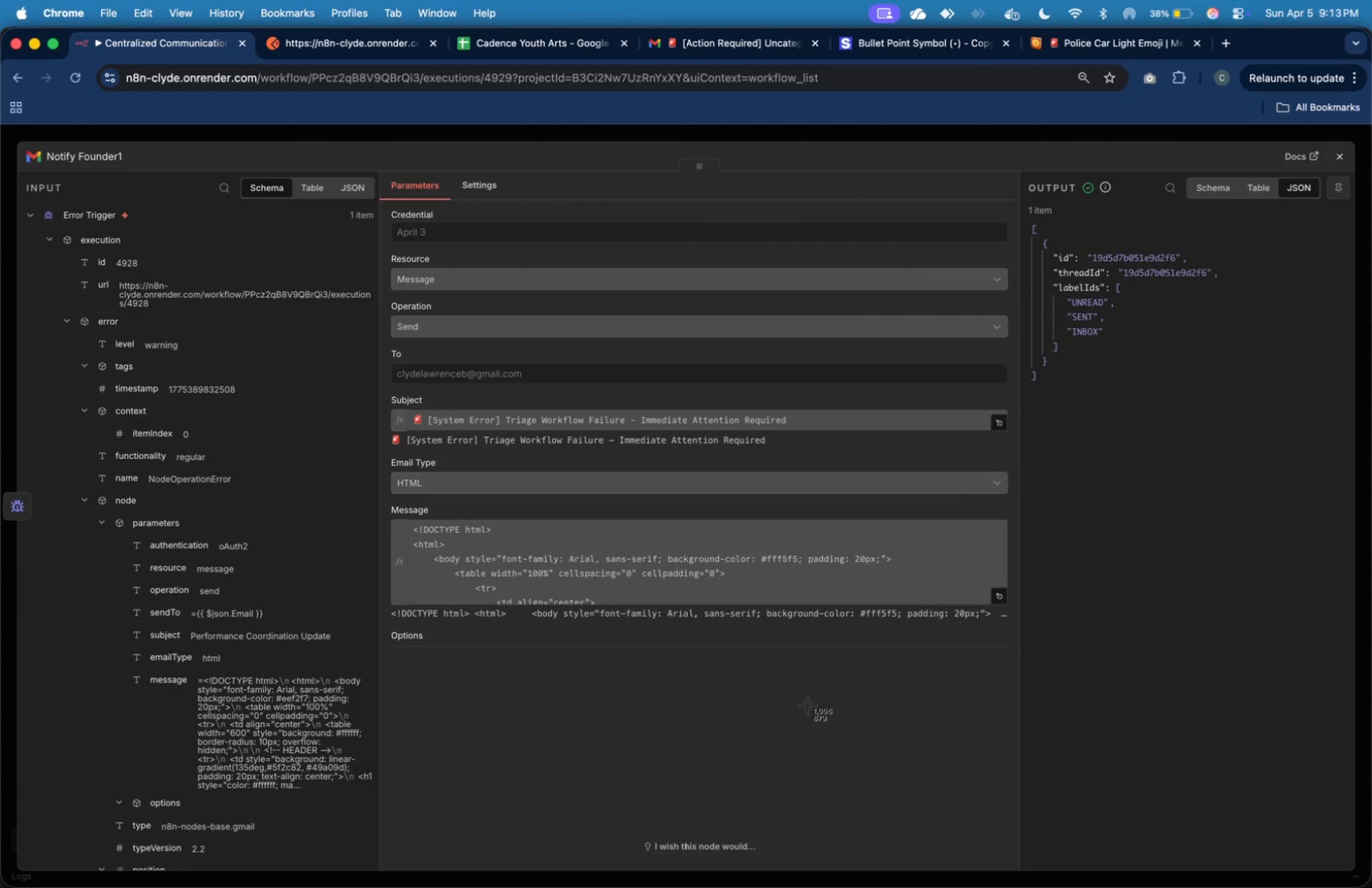 
left_click([807, 705])
 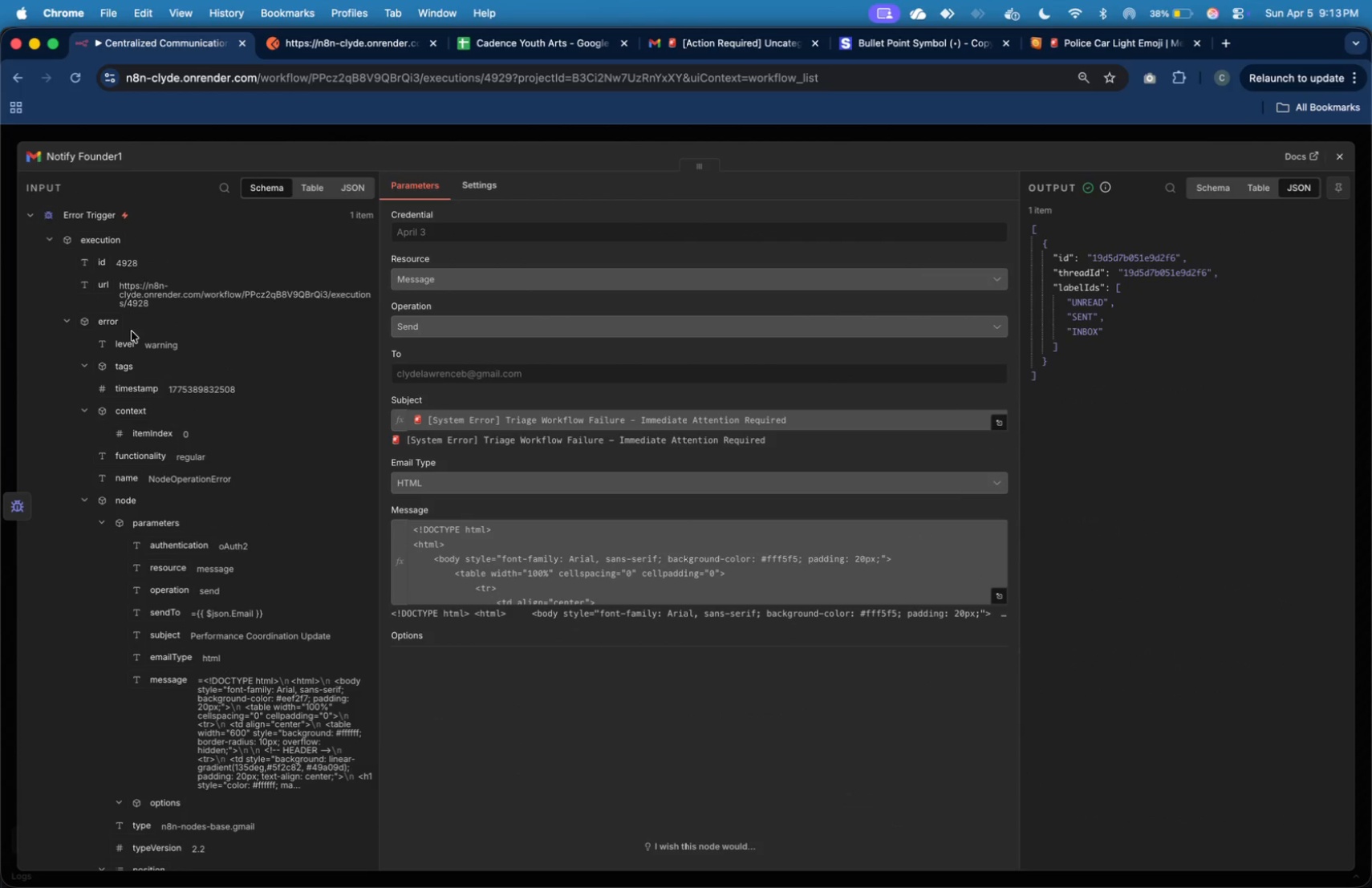 
scroll: coordinate [181, 400], scroll_direction: down, amount: 39.0
 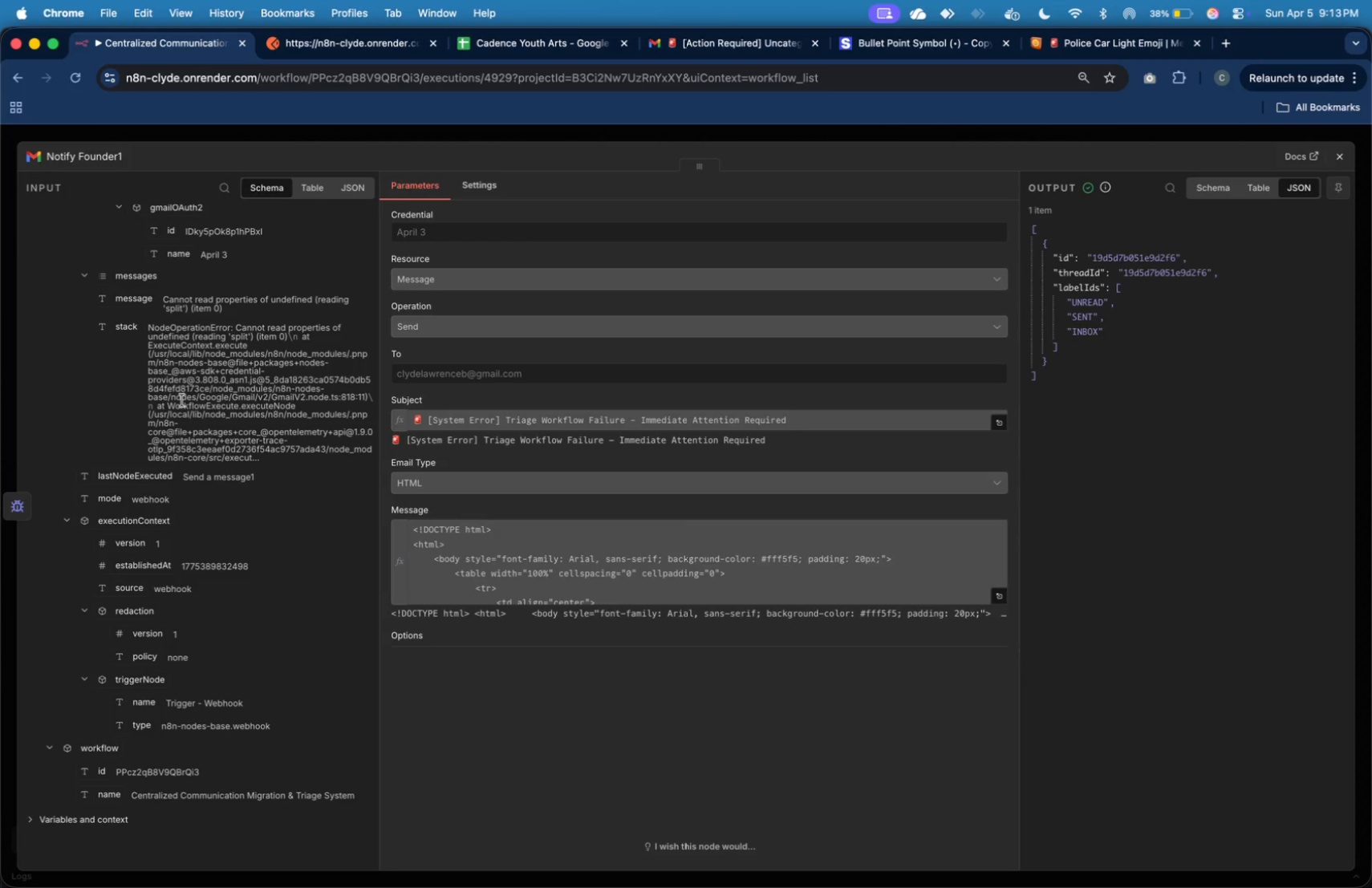 
wait(14.39)
 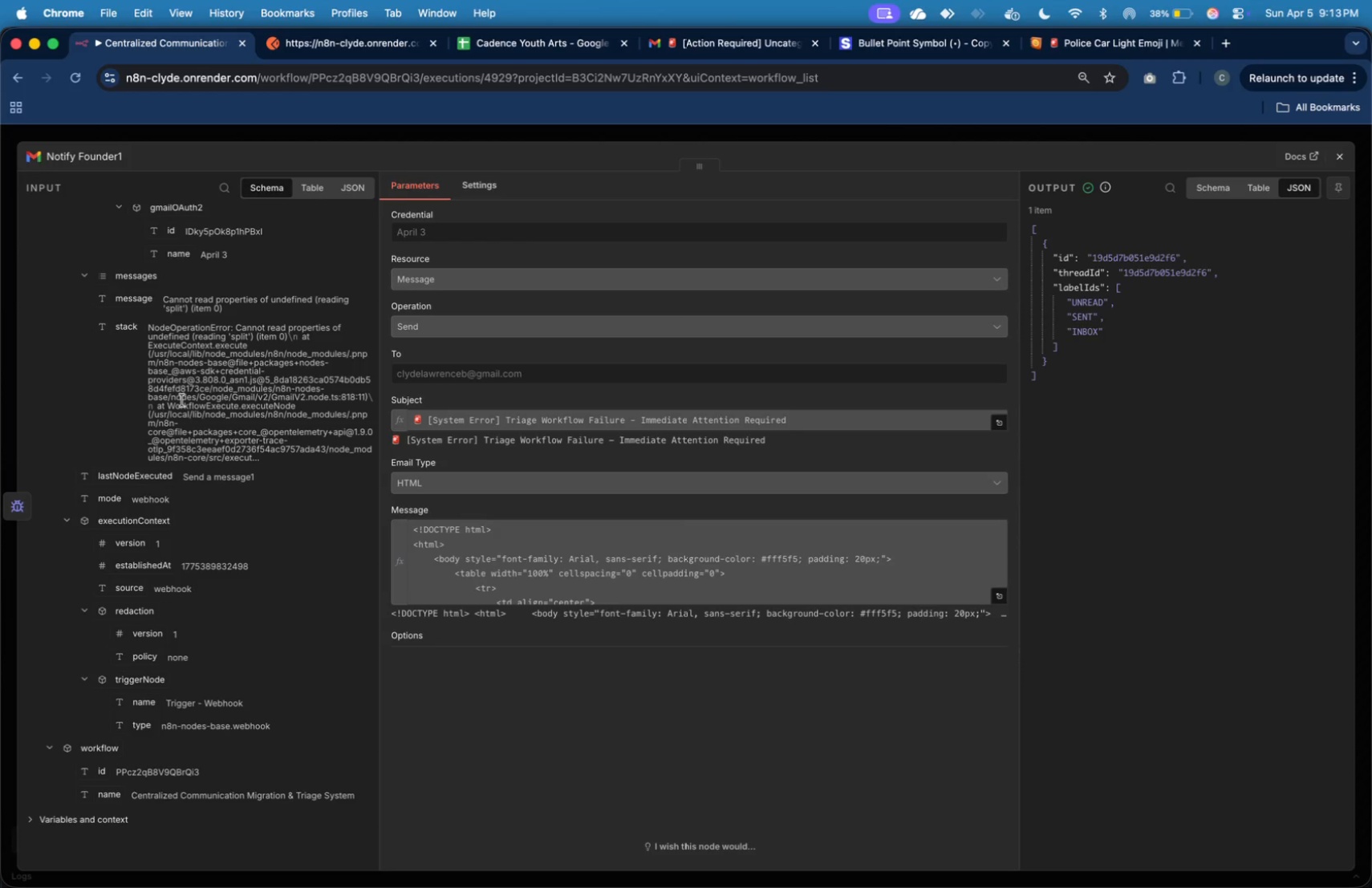 
left_click([1349, 154])
 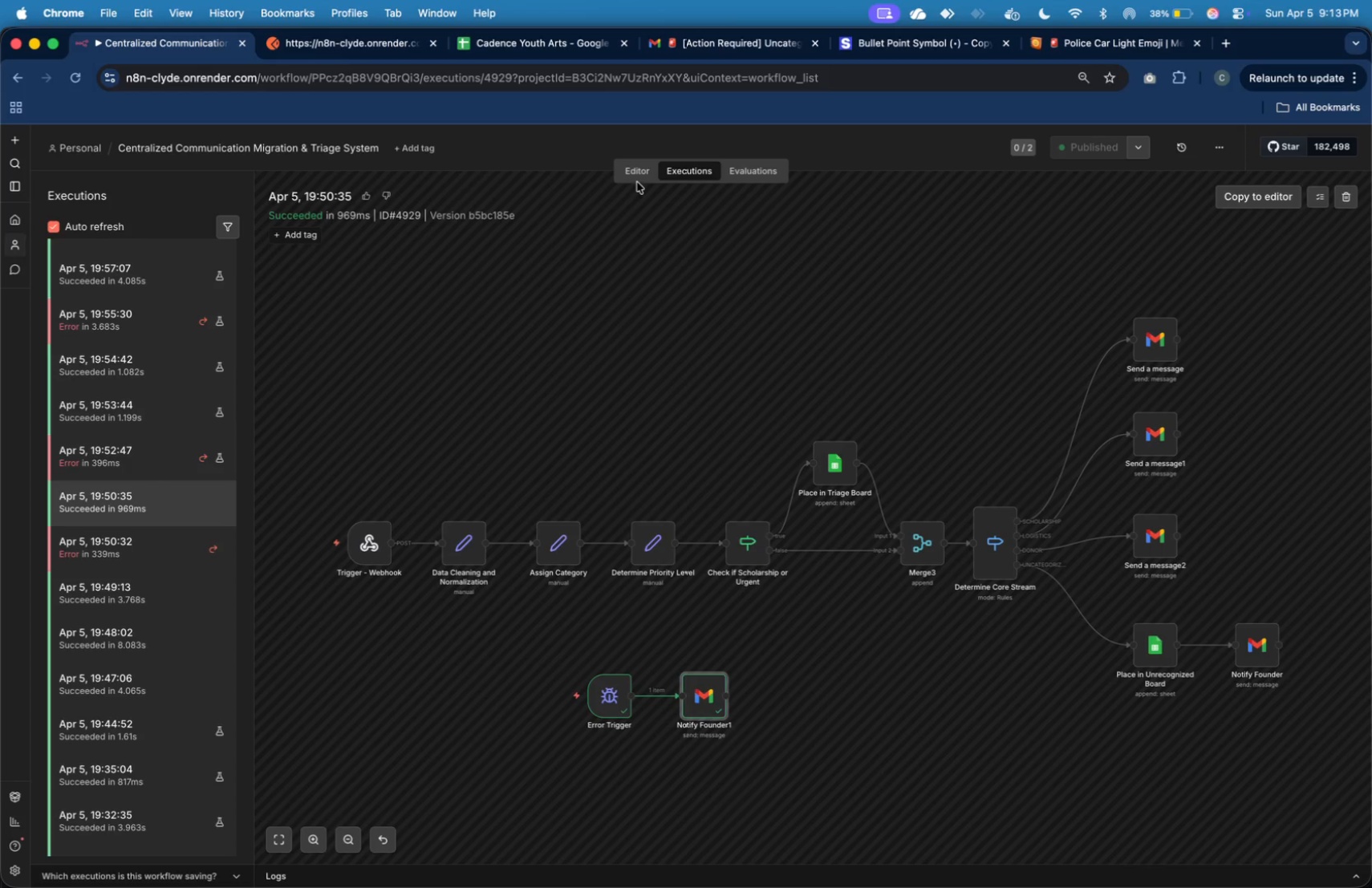 
left_click([642, 175])
 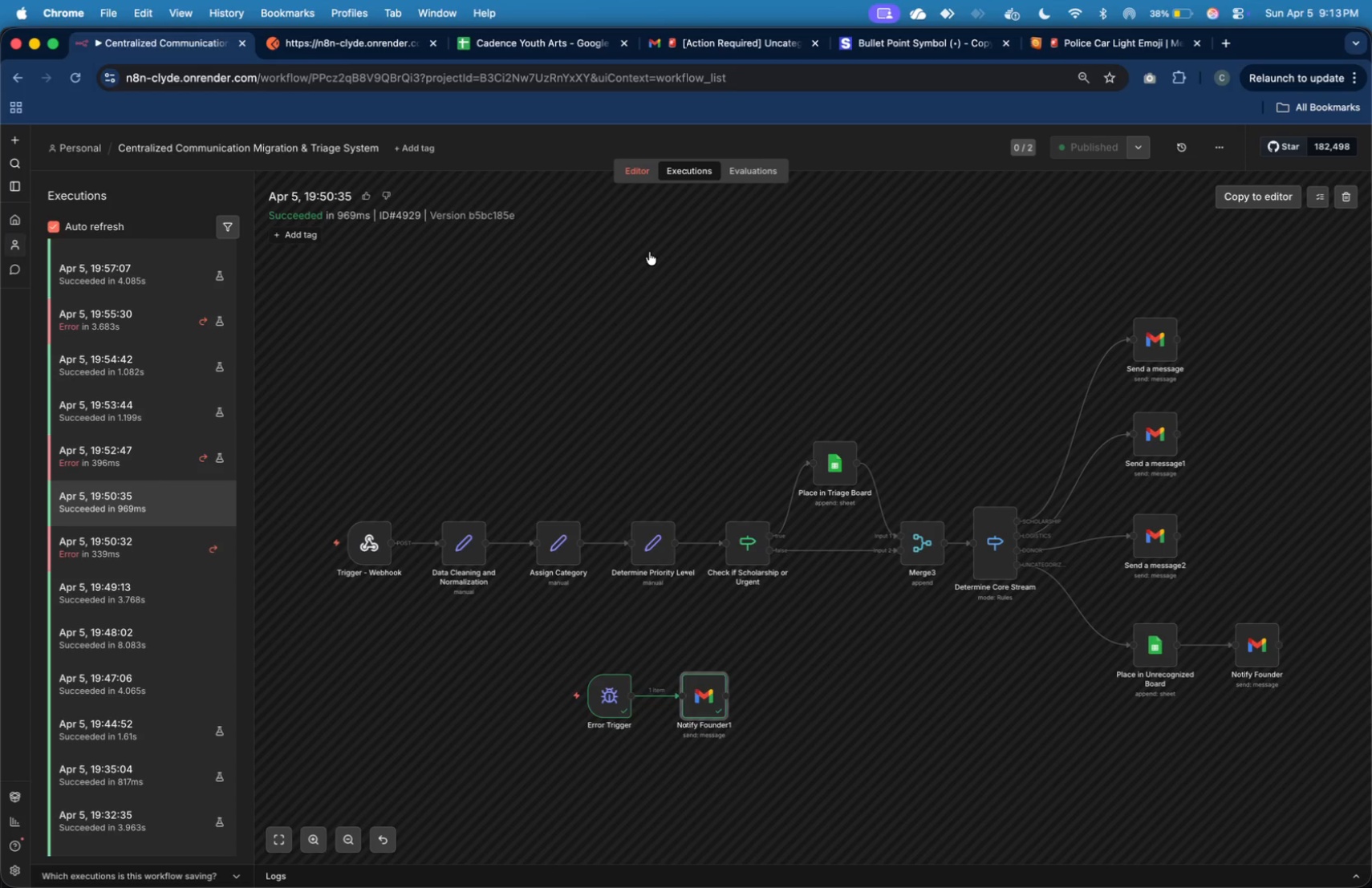 
mouse_move([651, 262])
 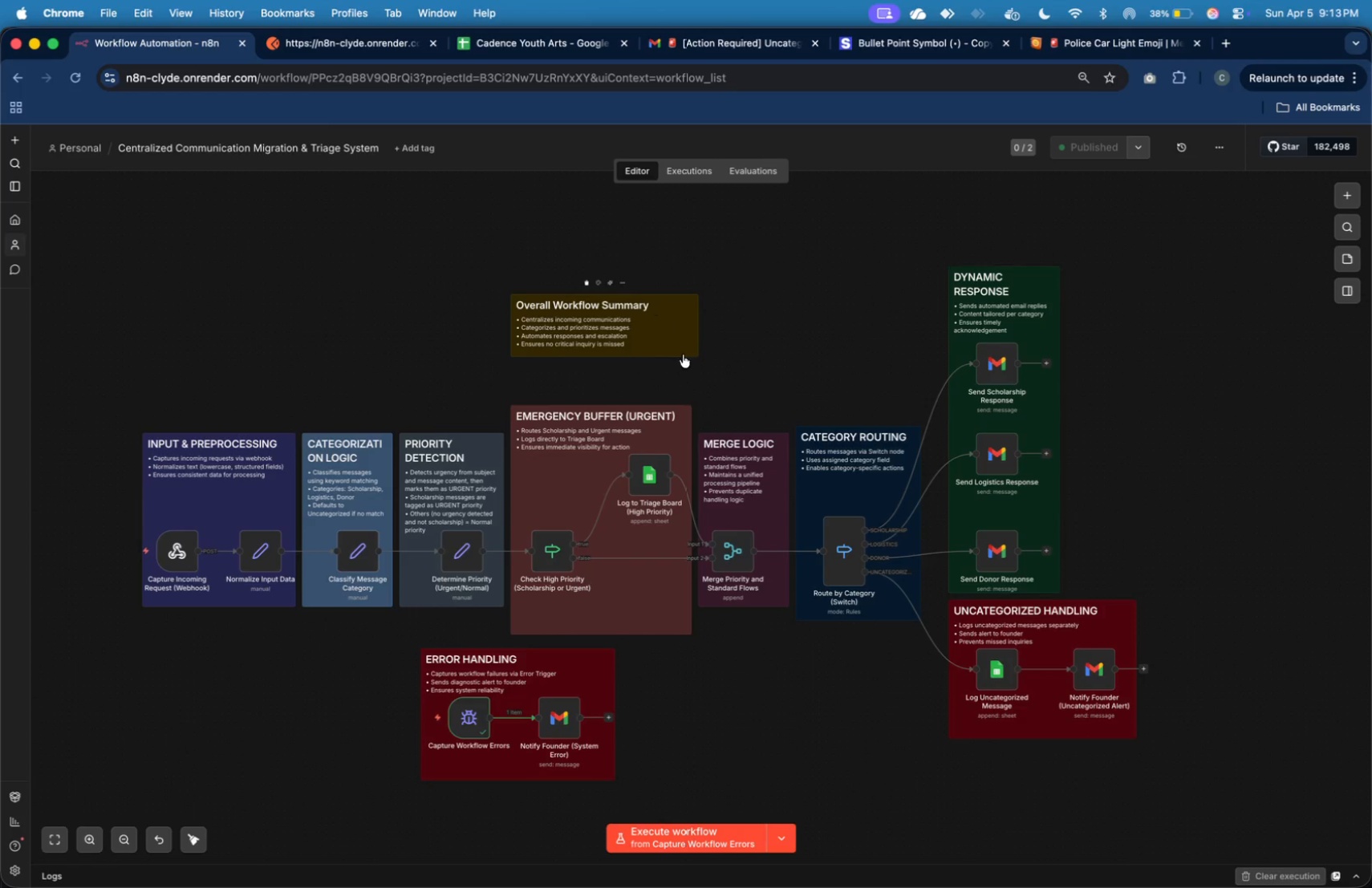 
wait(6.55)
 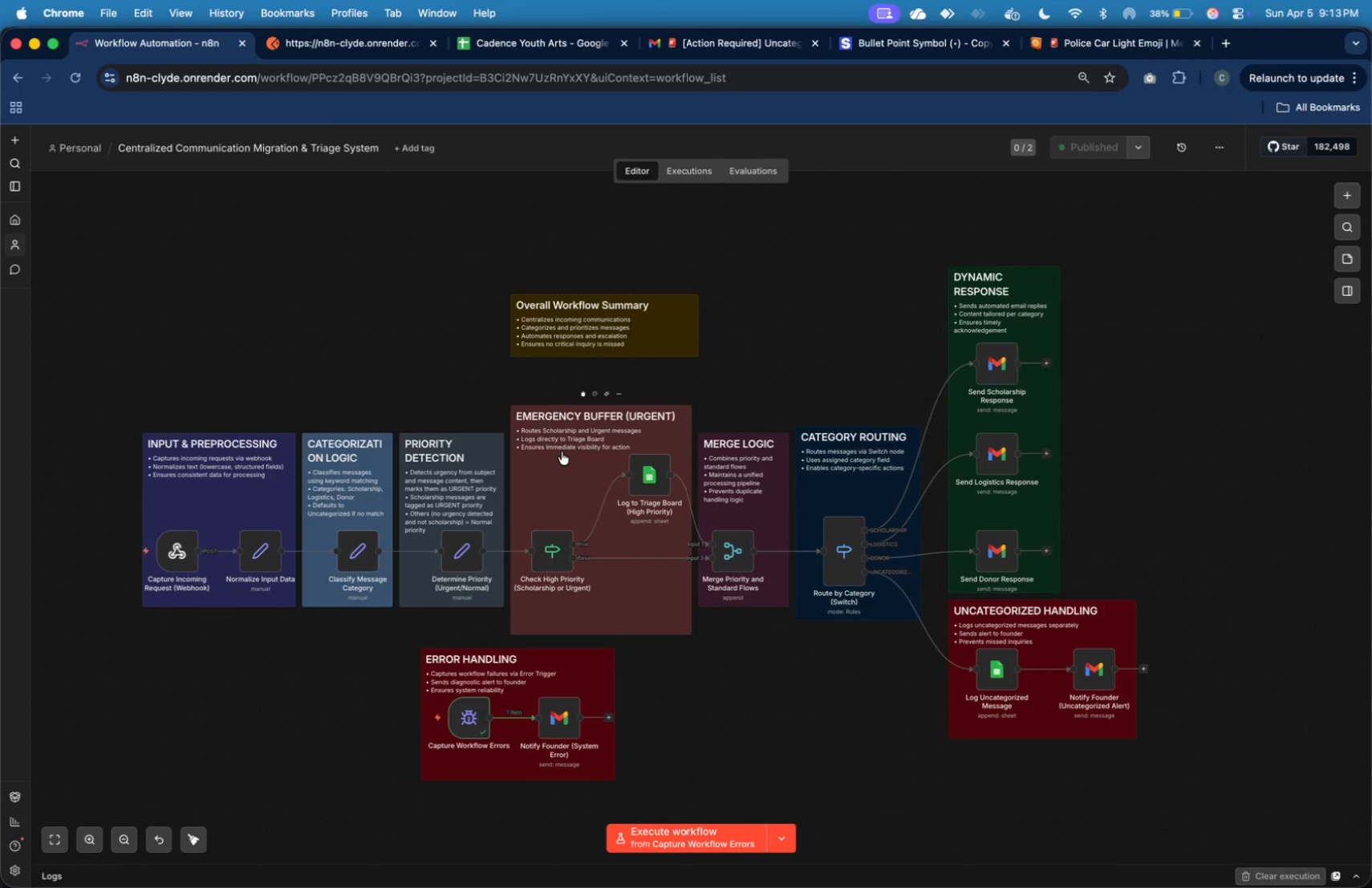 
double_click([654, 478])
 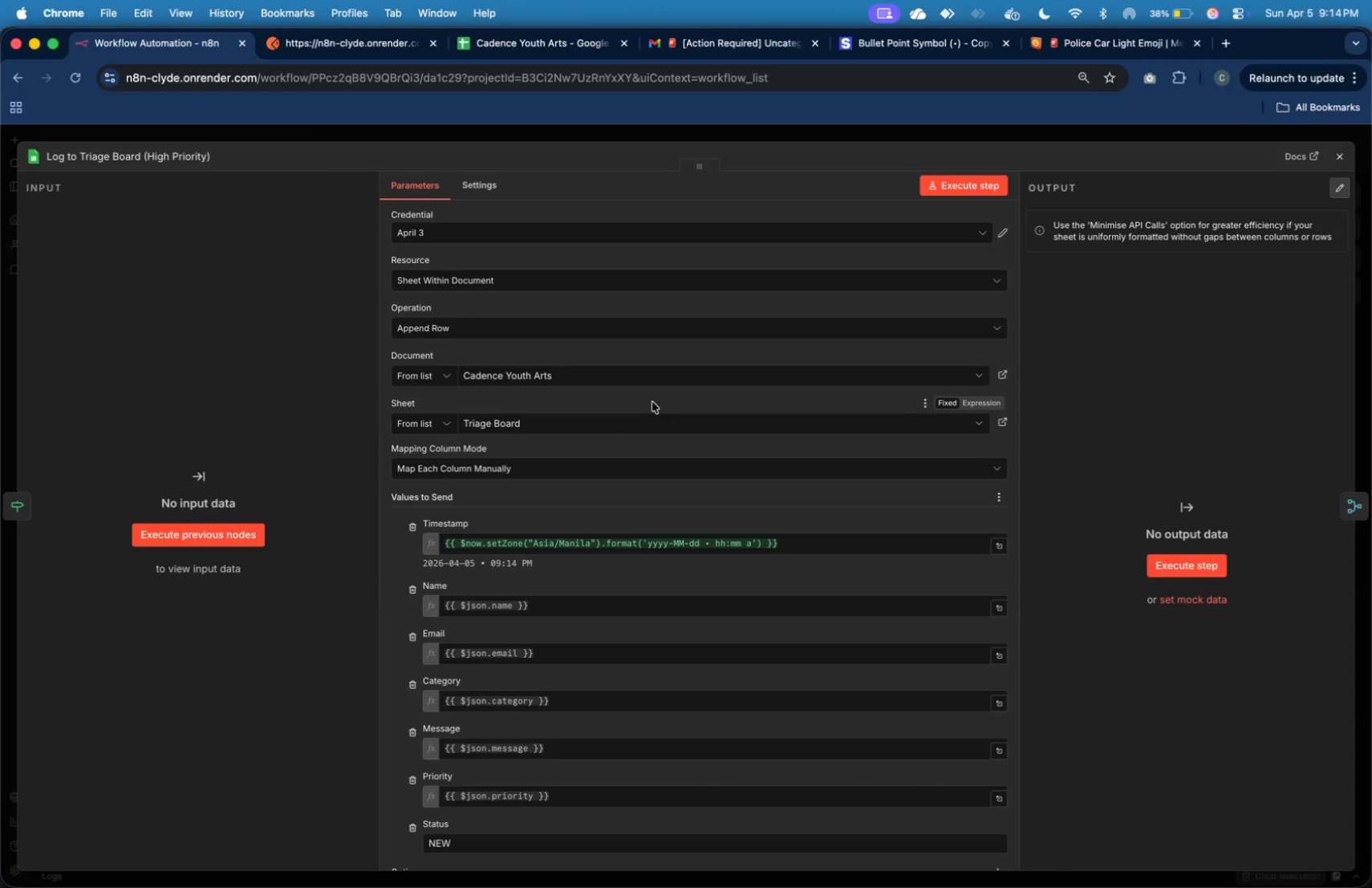 
left_click([746, 227])
 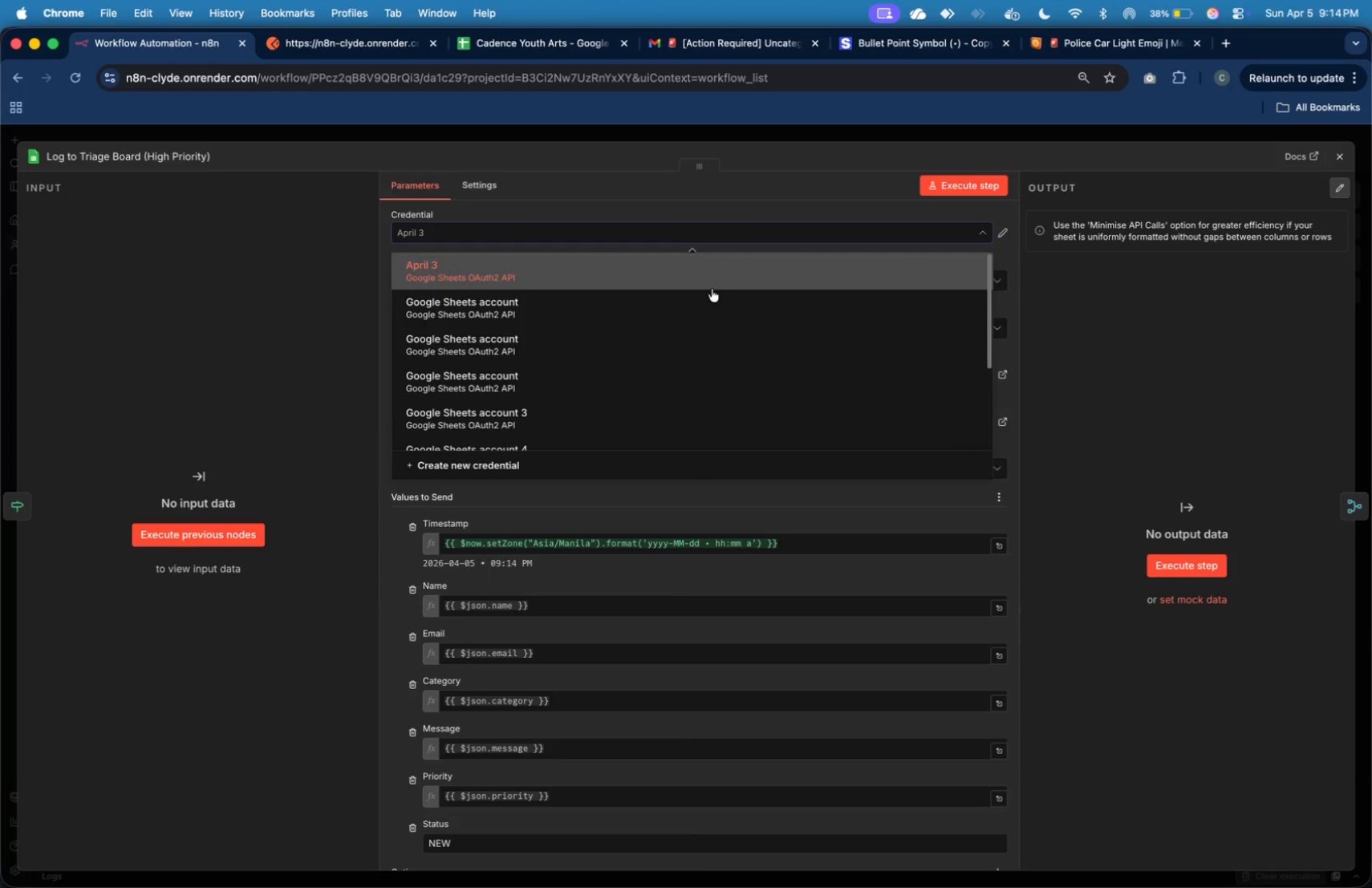 
left_click([710, 299])
 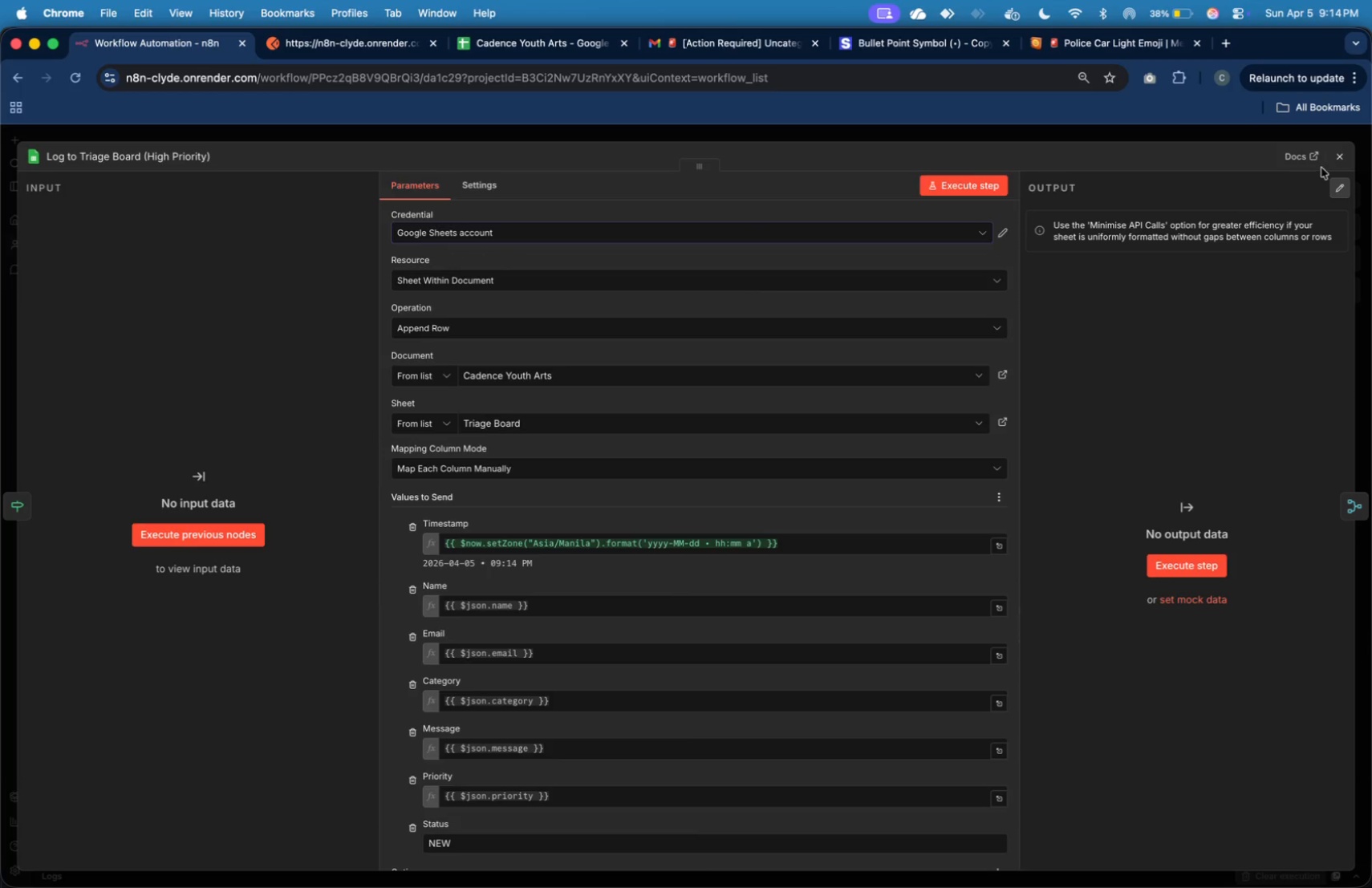 
left_click([1332, 165])
 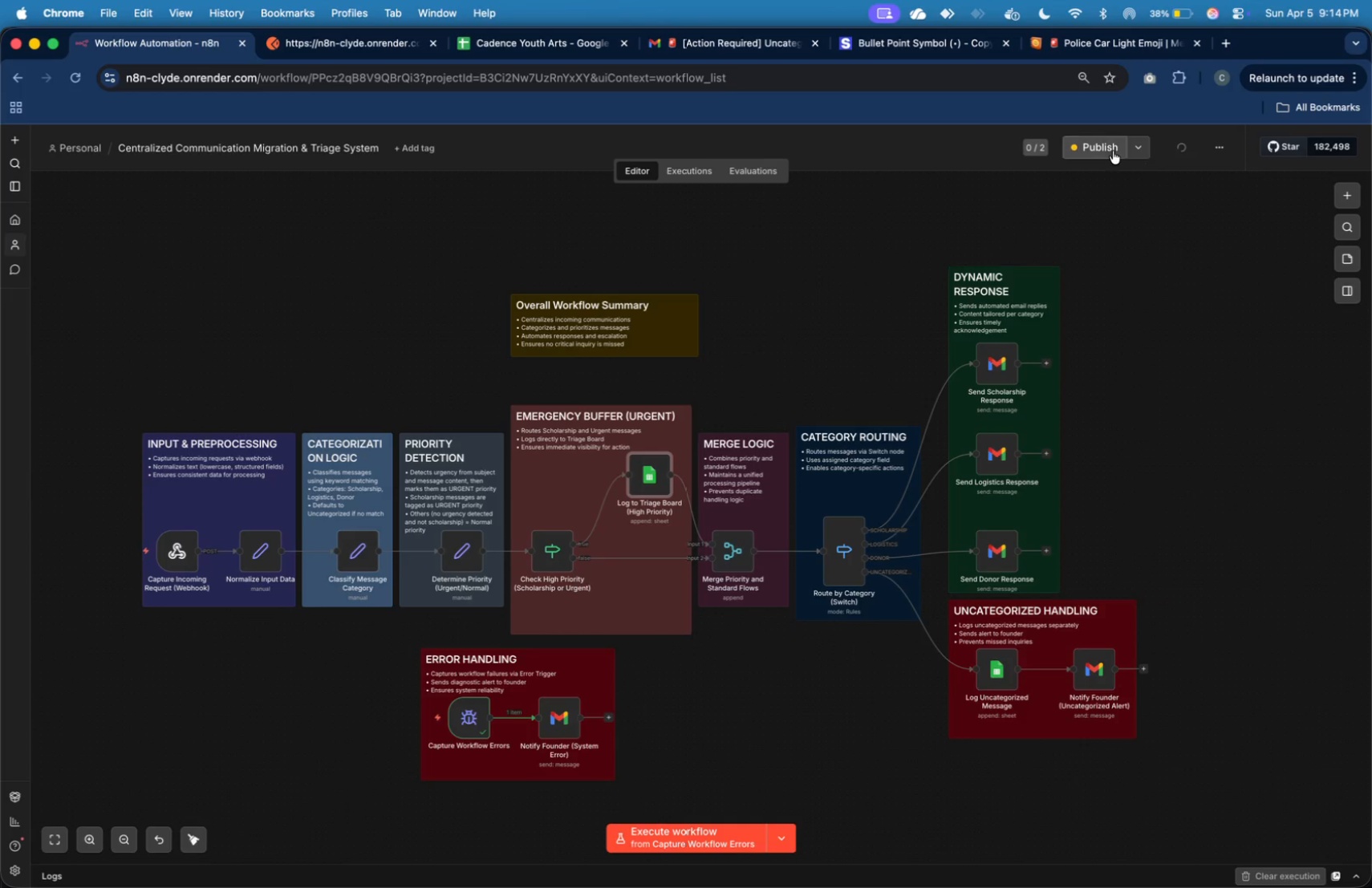 
left_click([1107, 147])
 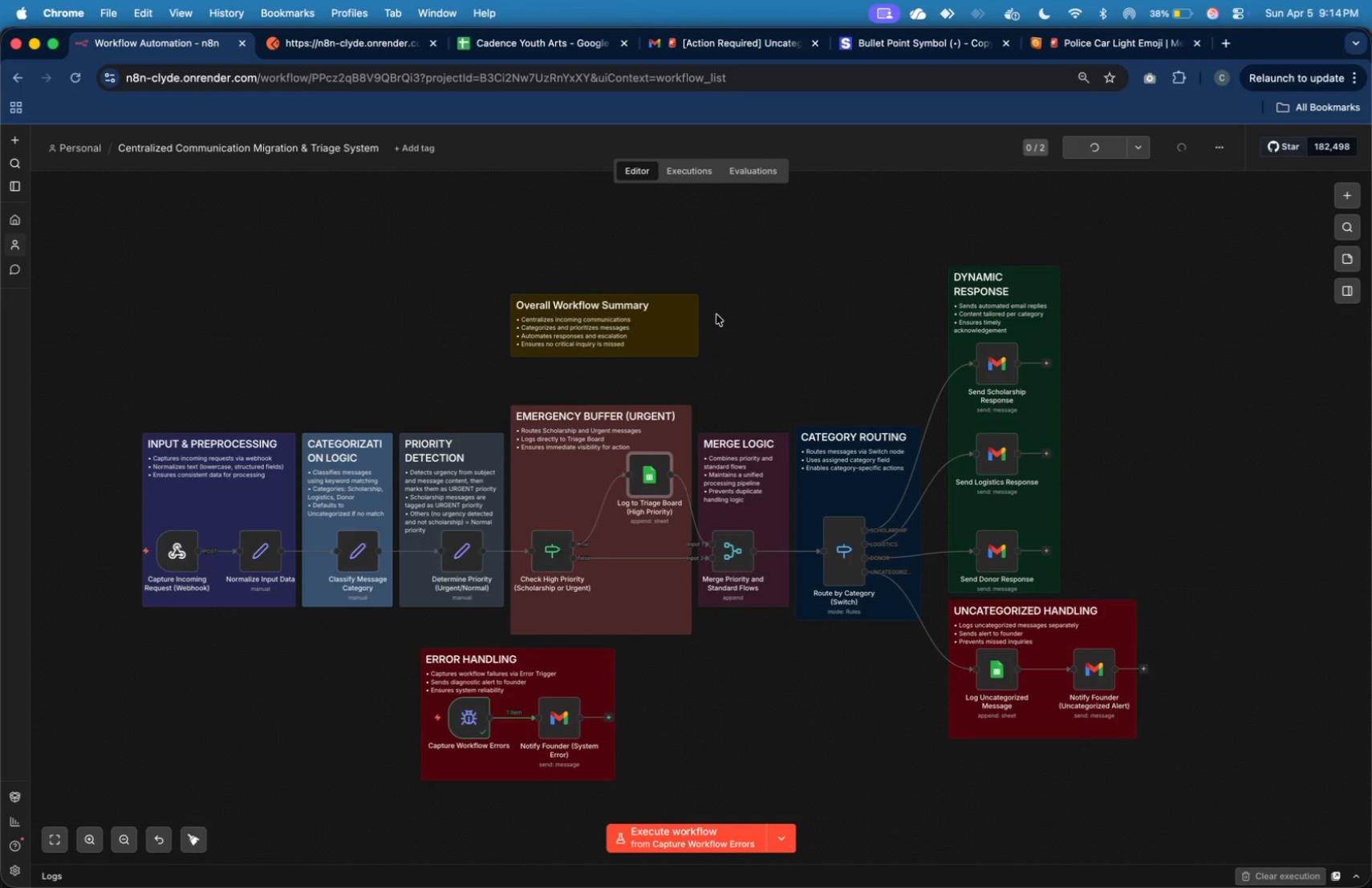 
wait(6.15)
 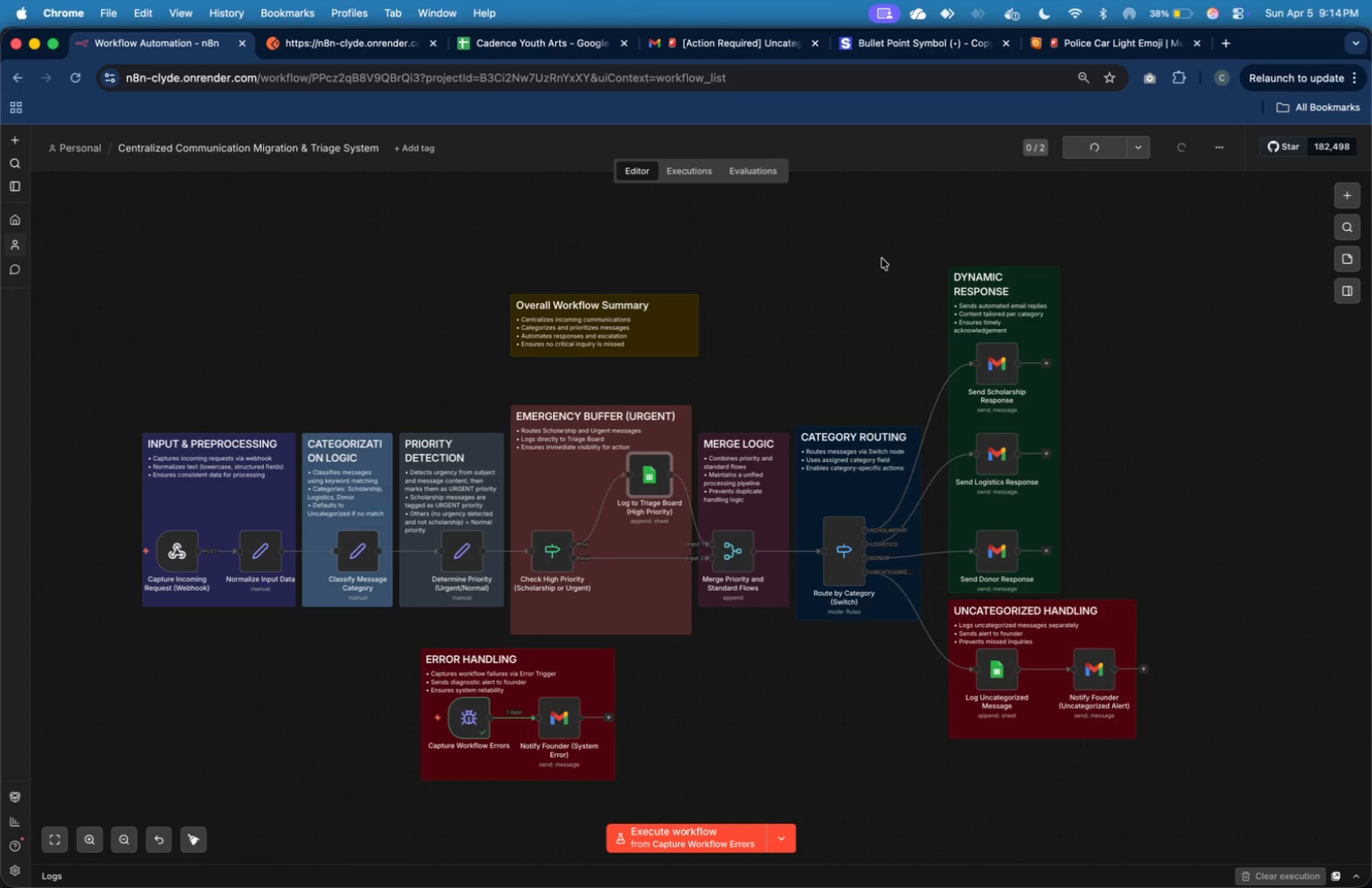 
mouse_move([493, 60])
 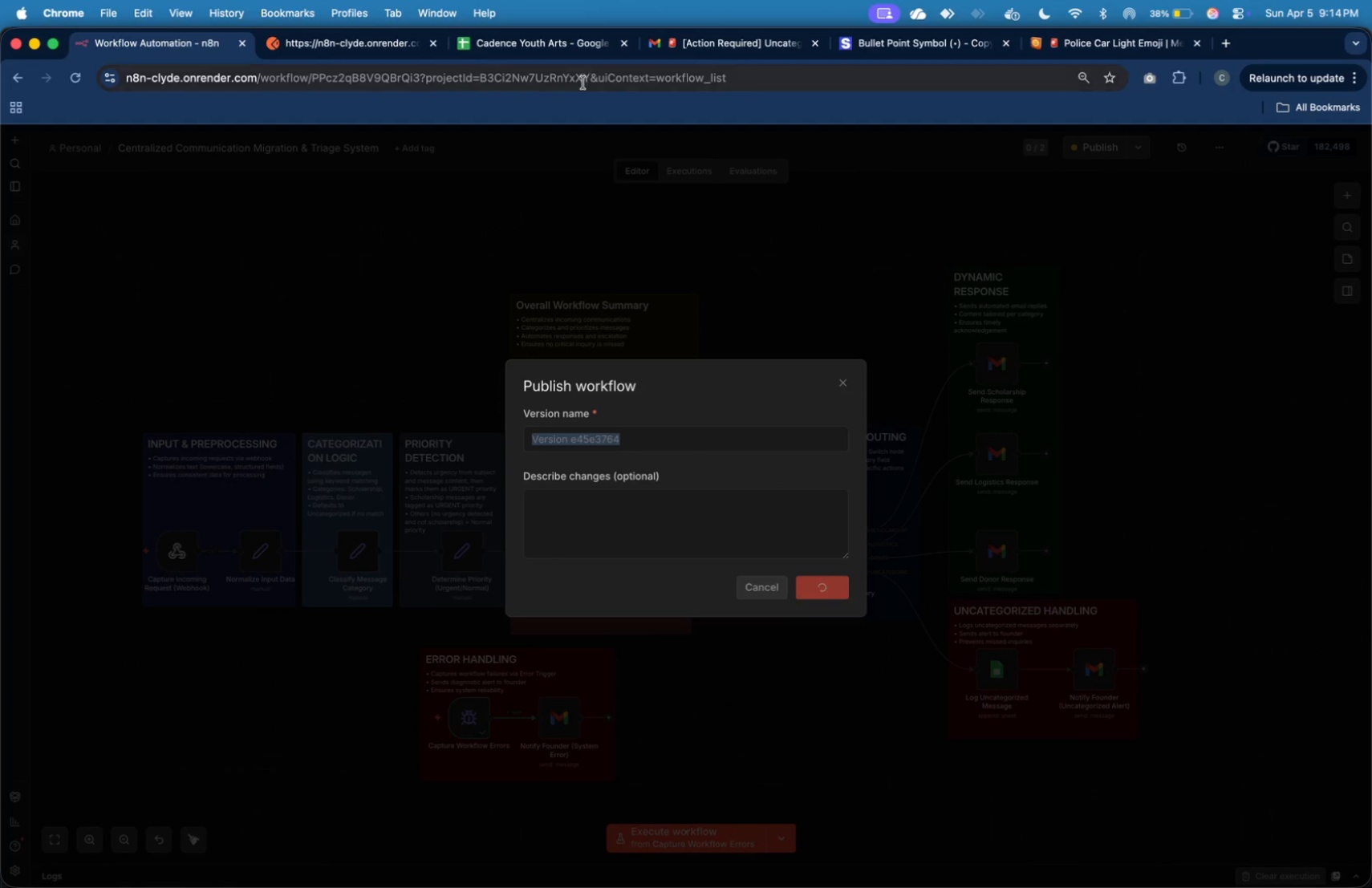 
left_click([571, 45])
 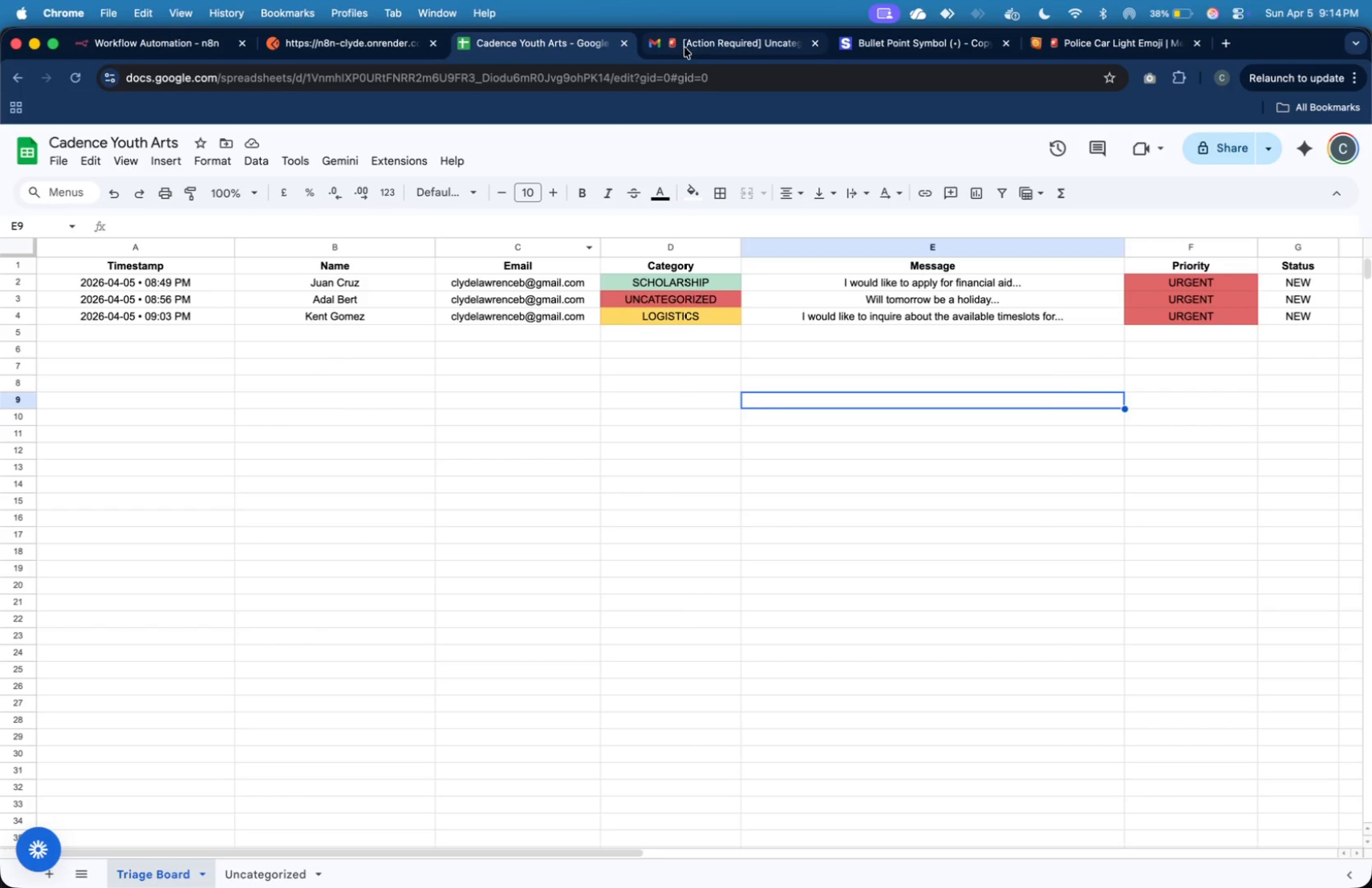 
left_click([400, 43])
 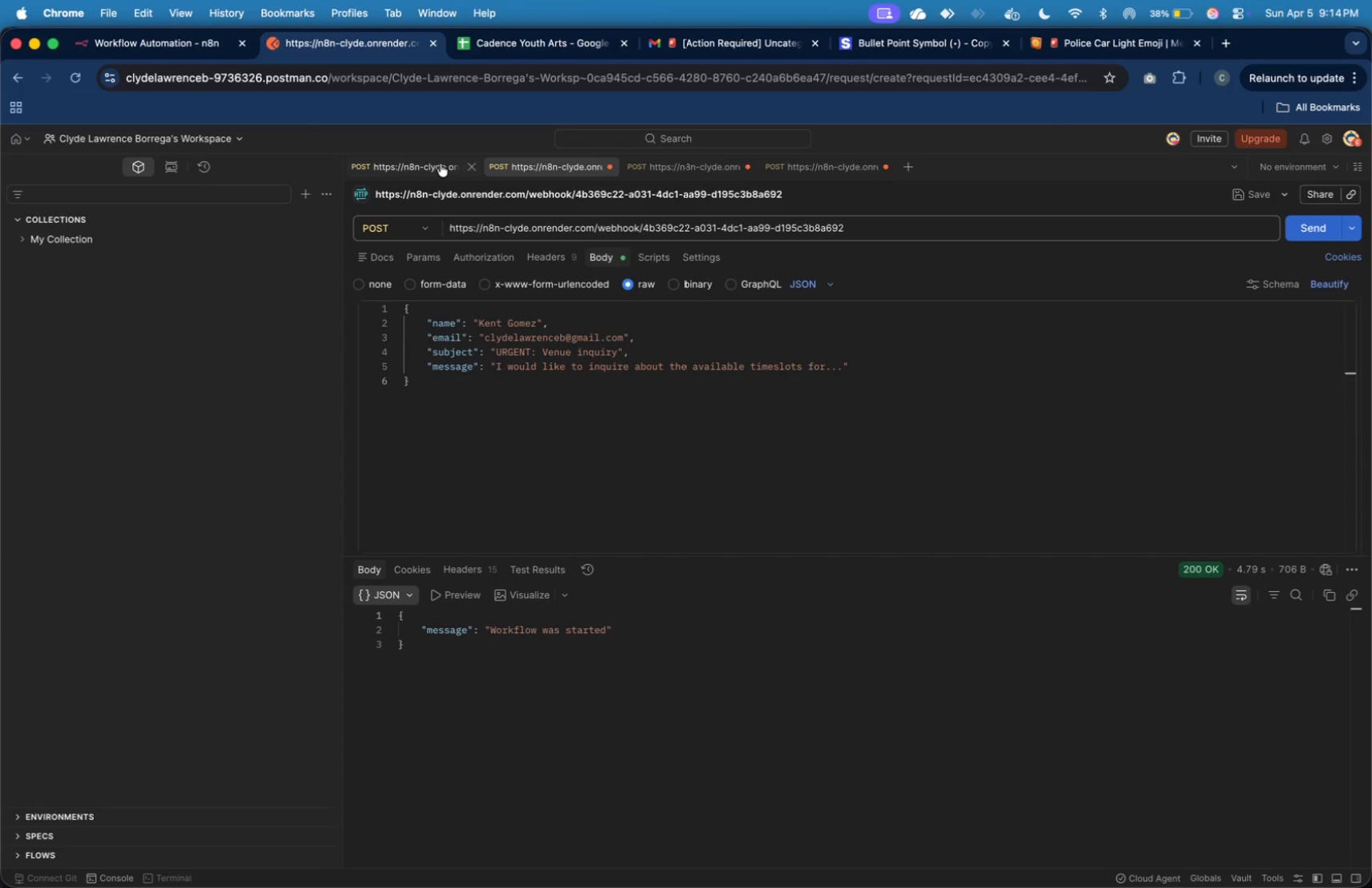 
left_click([437, 164])
 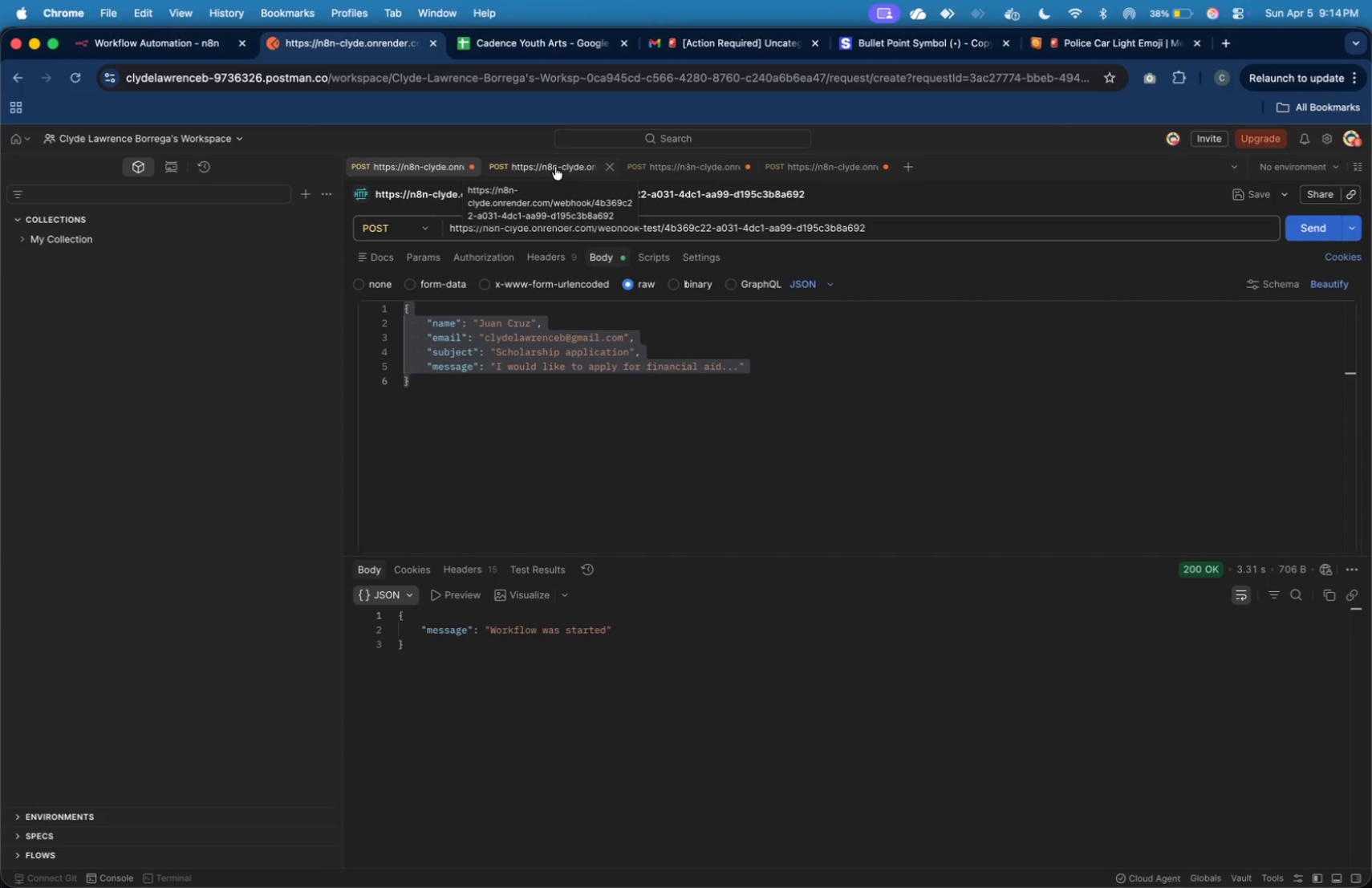 
left_click([689, 168])
 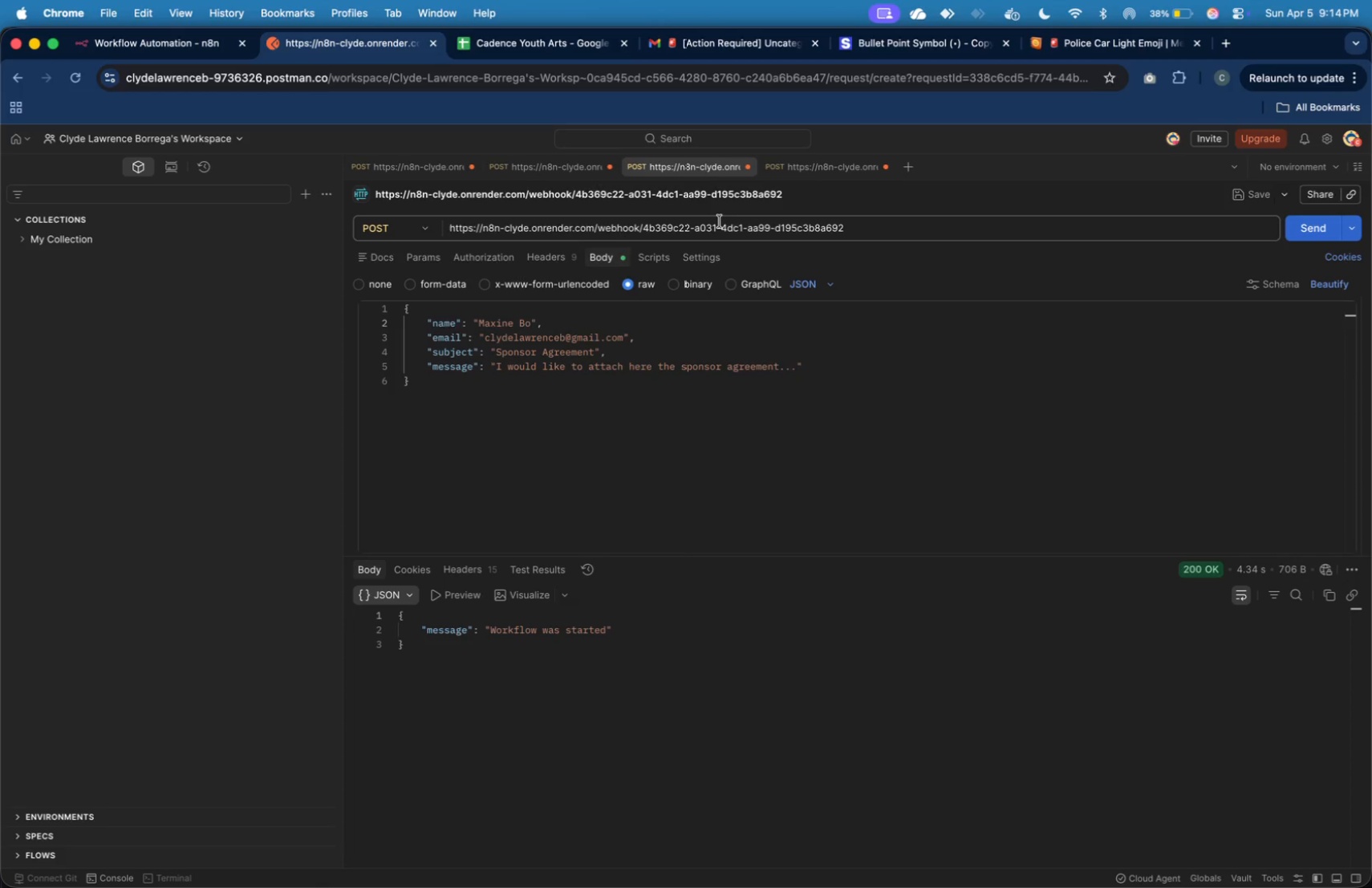 
left_click([721, 221])
 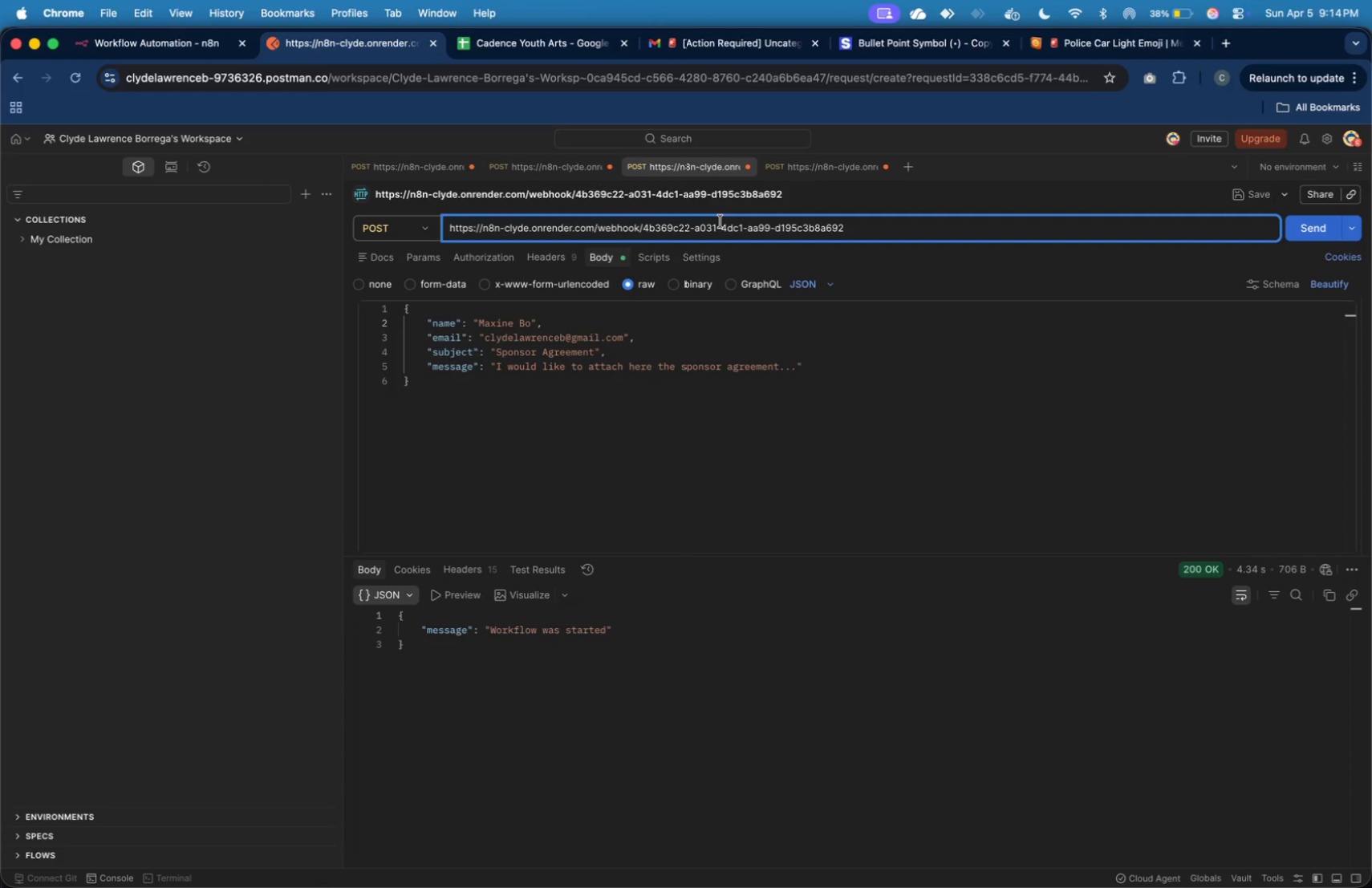 
key(Meta+A)
 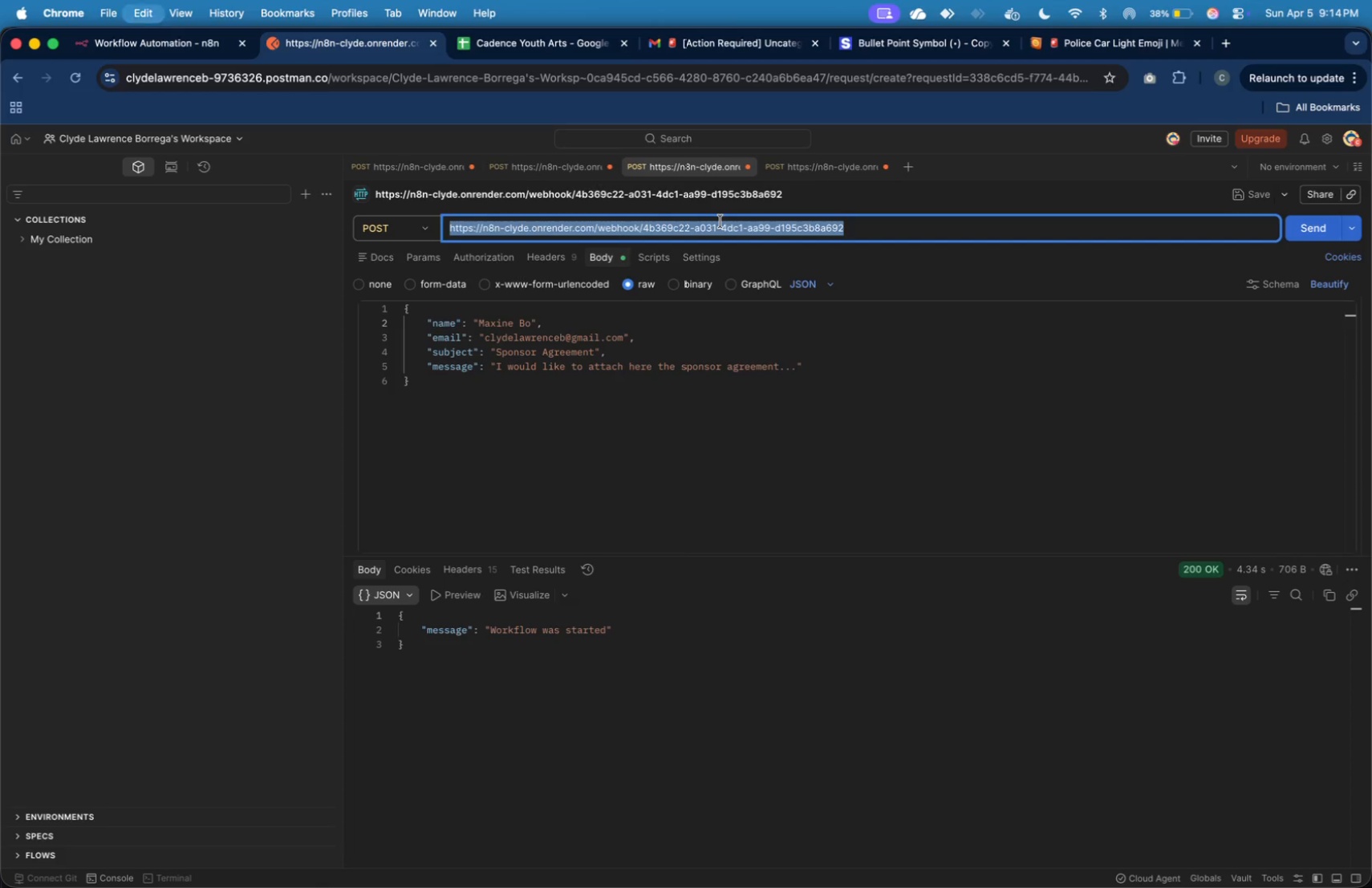 
key(Meta+C)
 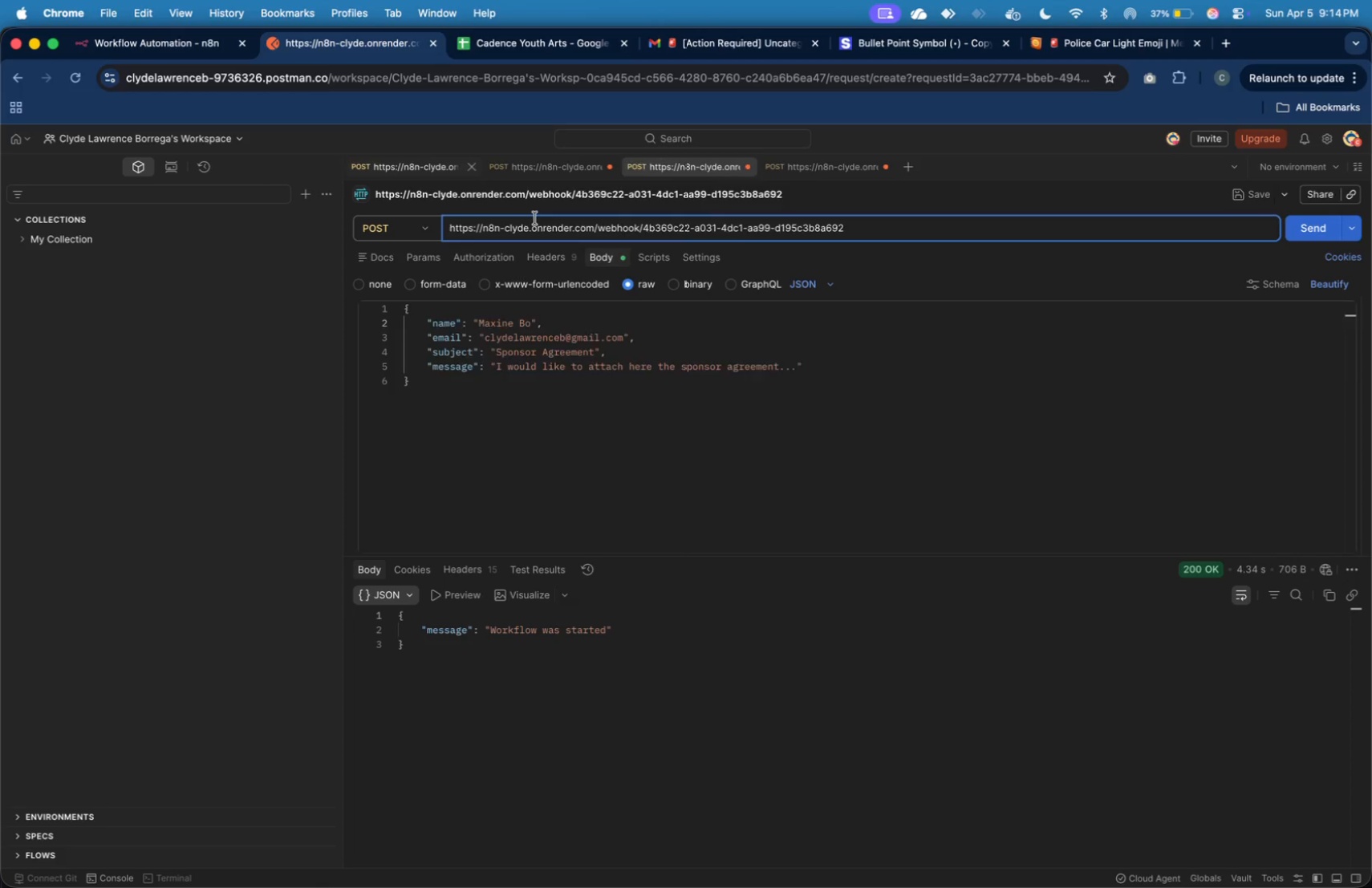 
left_click([501, 214])
 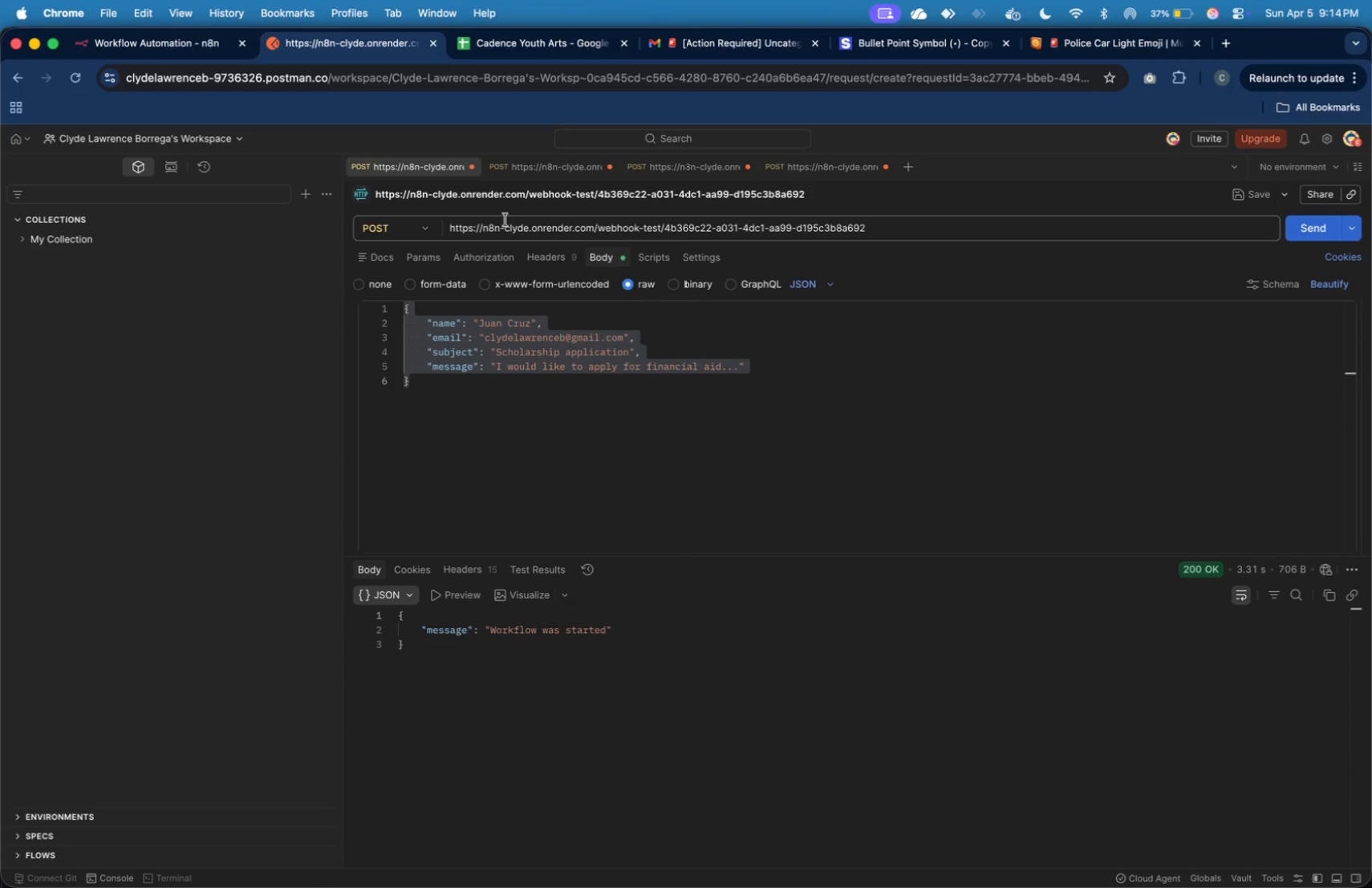 
left_click([507, 222])
 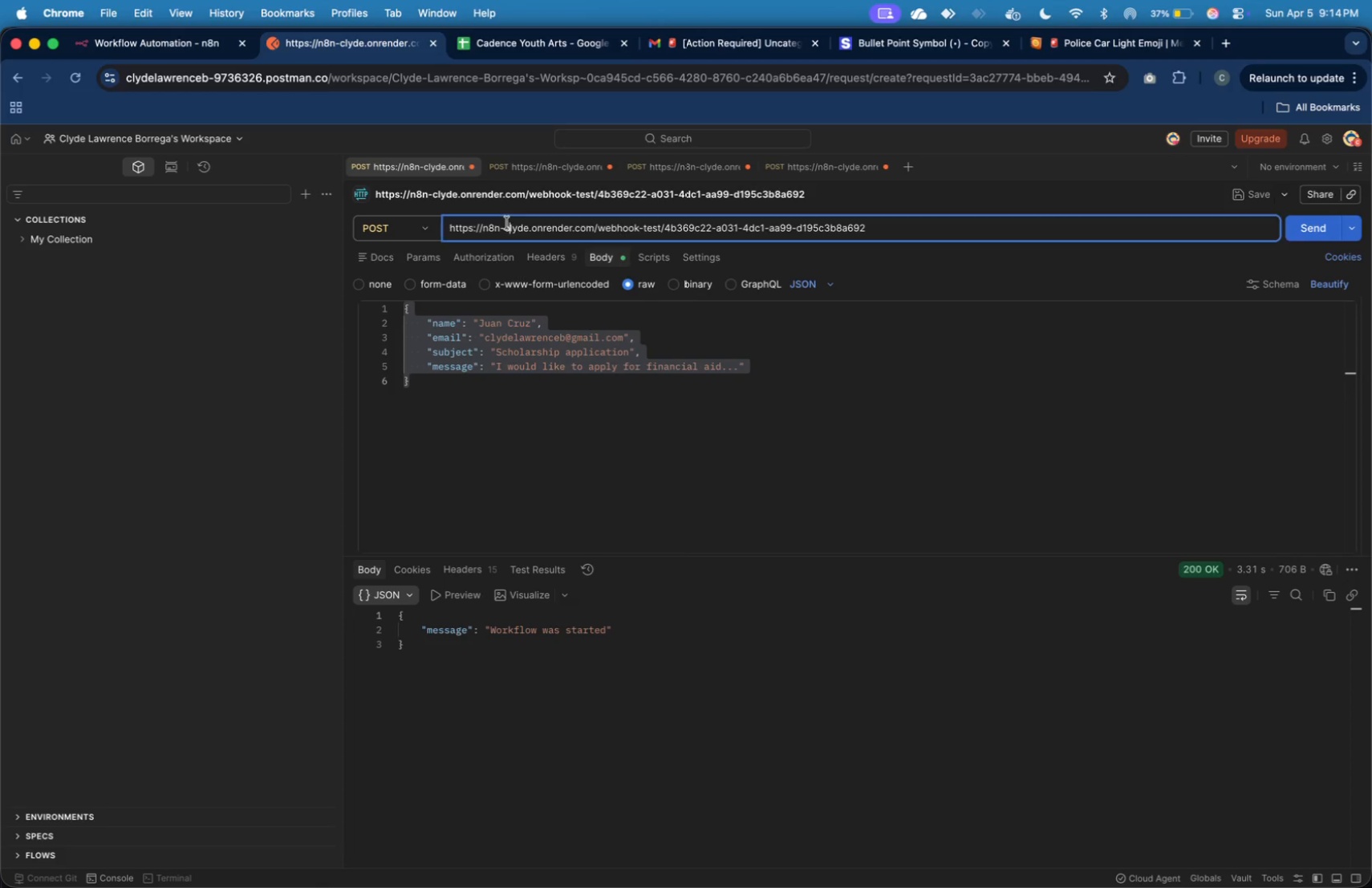 
key(Meta+A)
 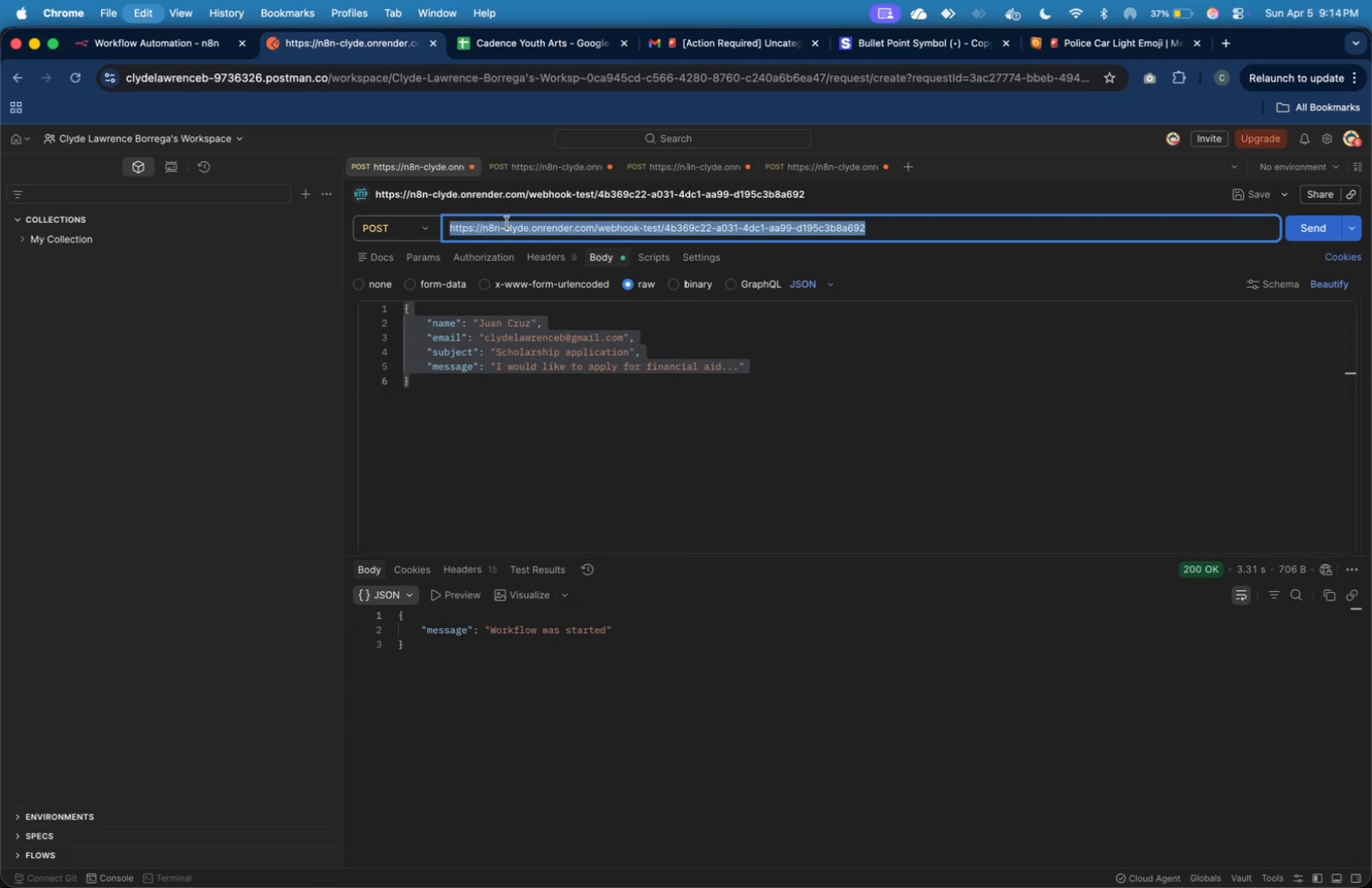 
key(Meta+V)
 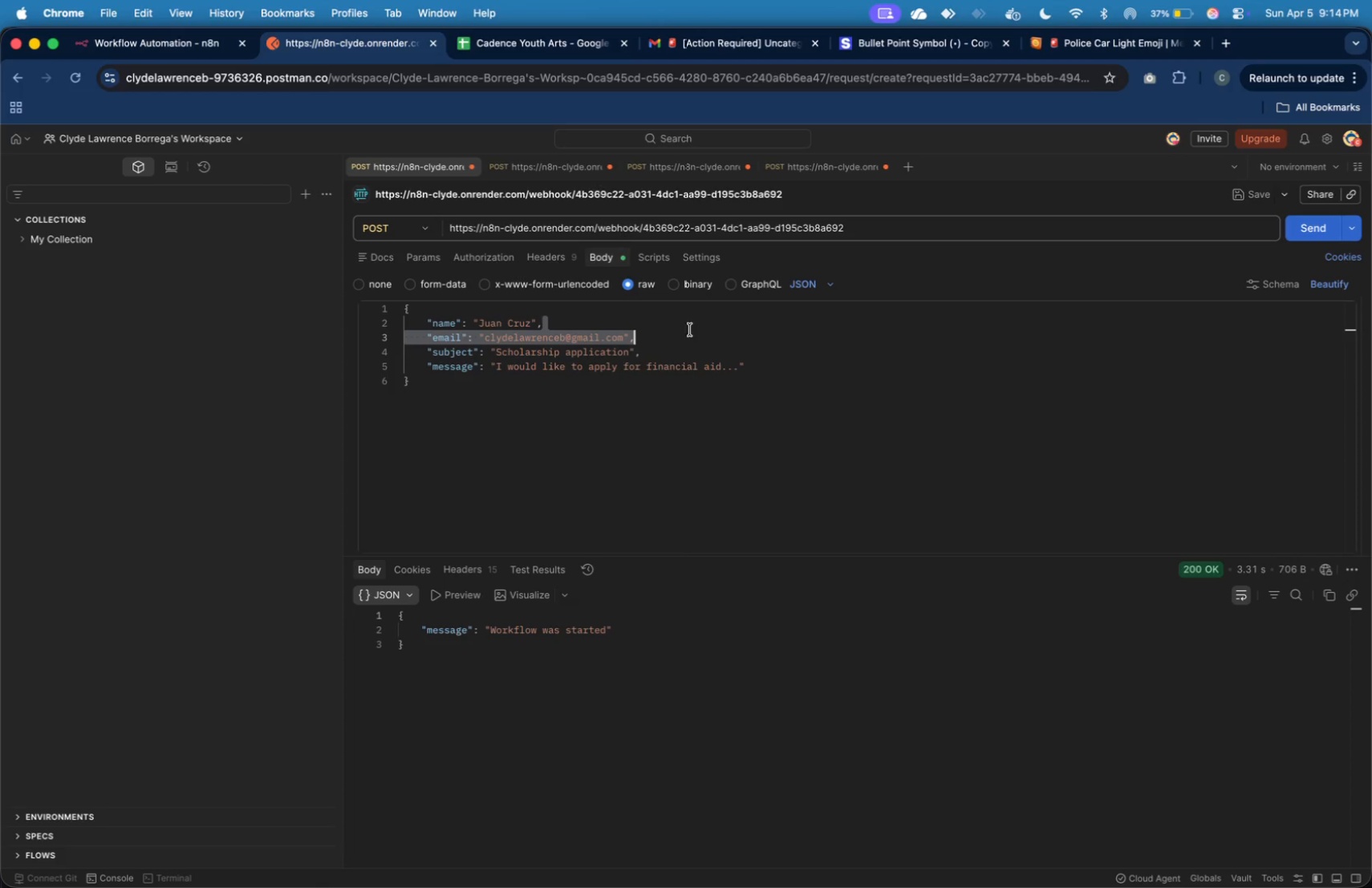 
left_click([788, 351])
 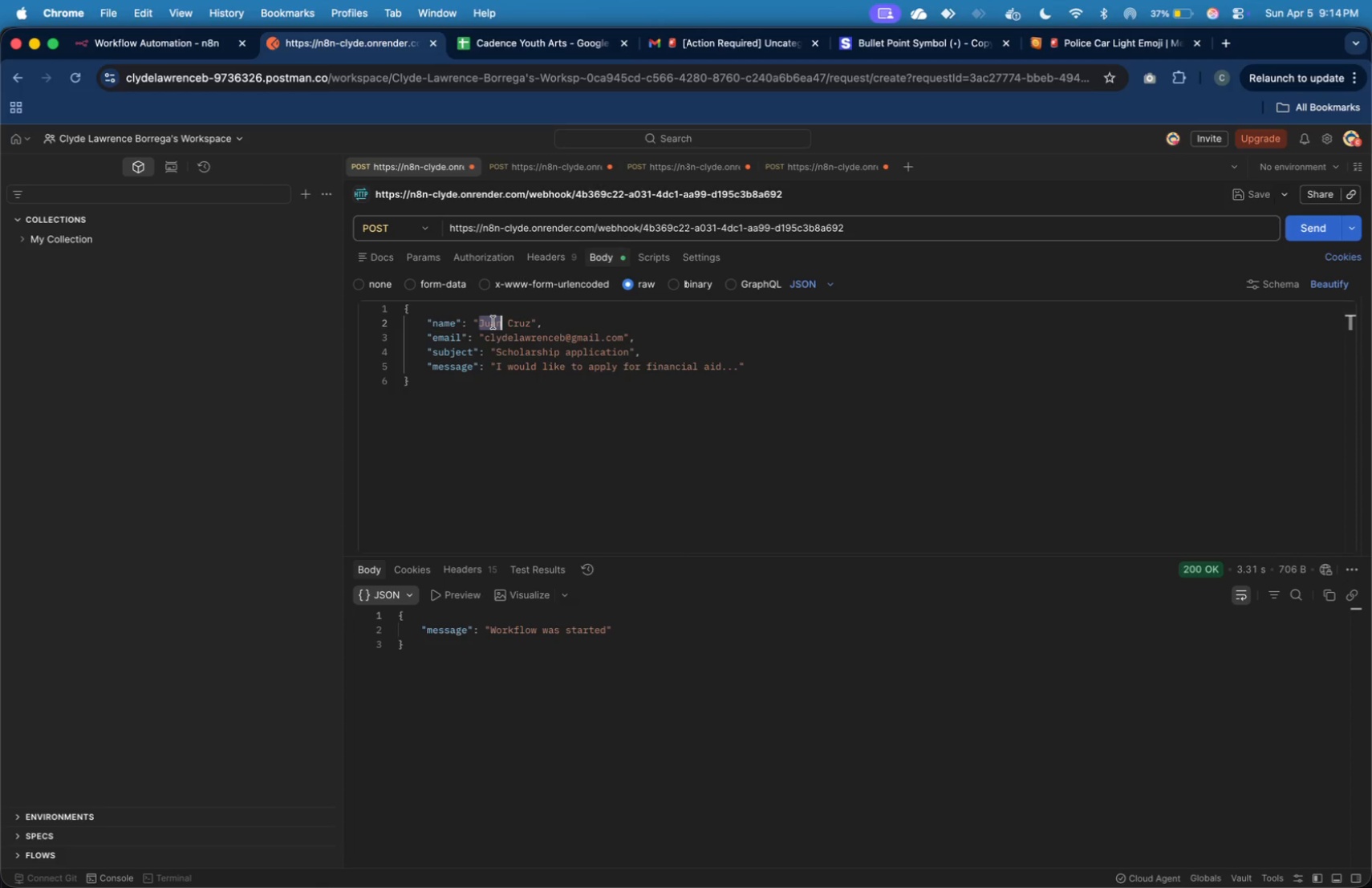 
type(Bogart)
 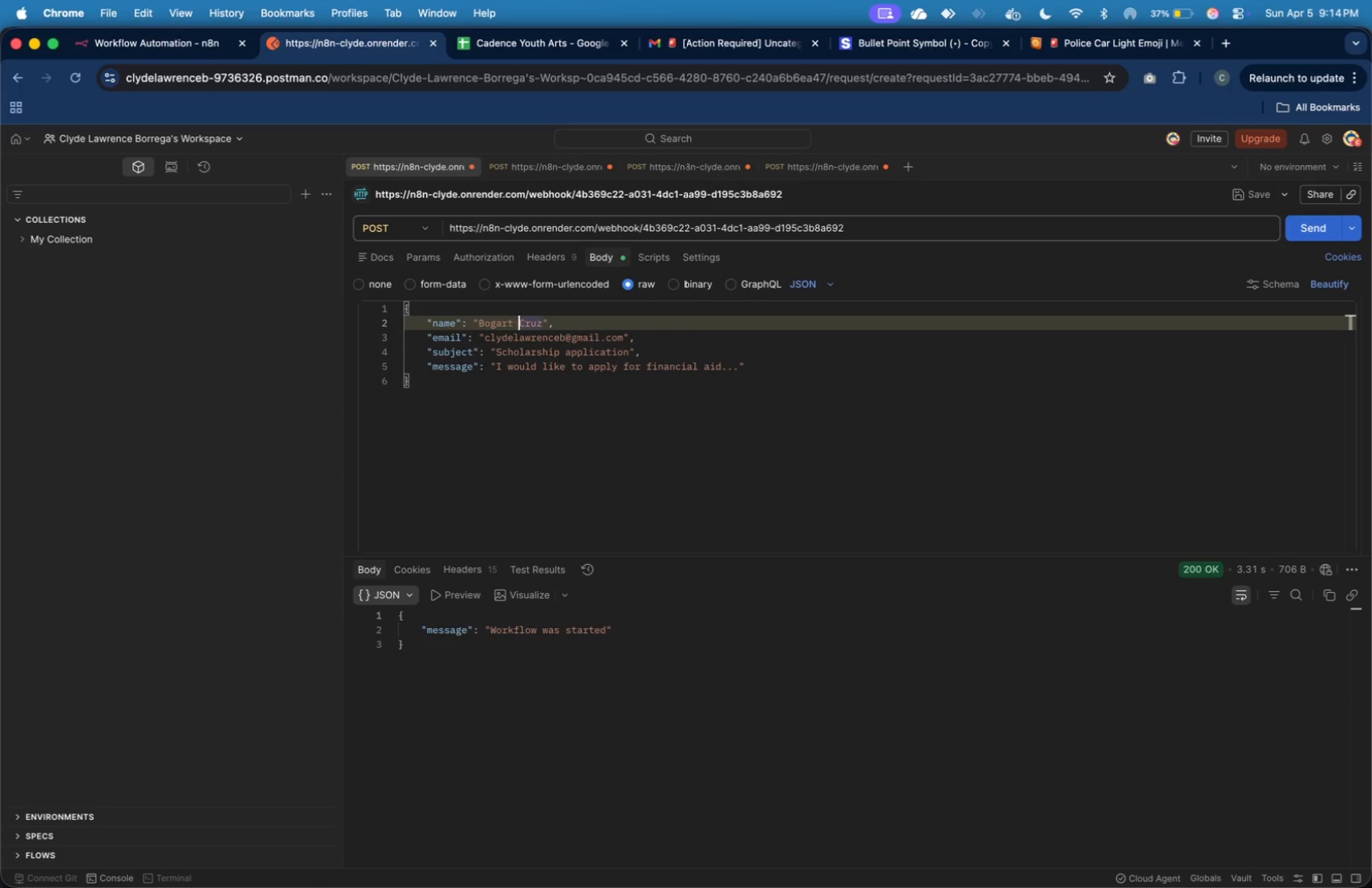 
key(ArrowRight)
 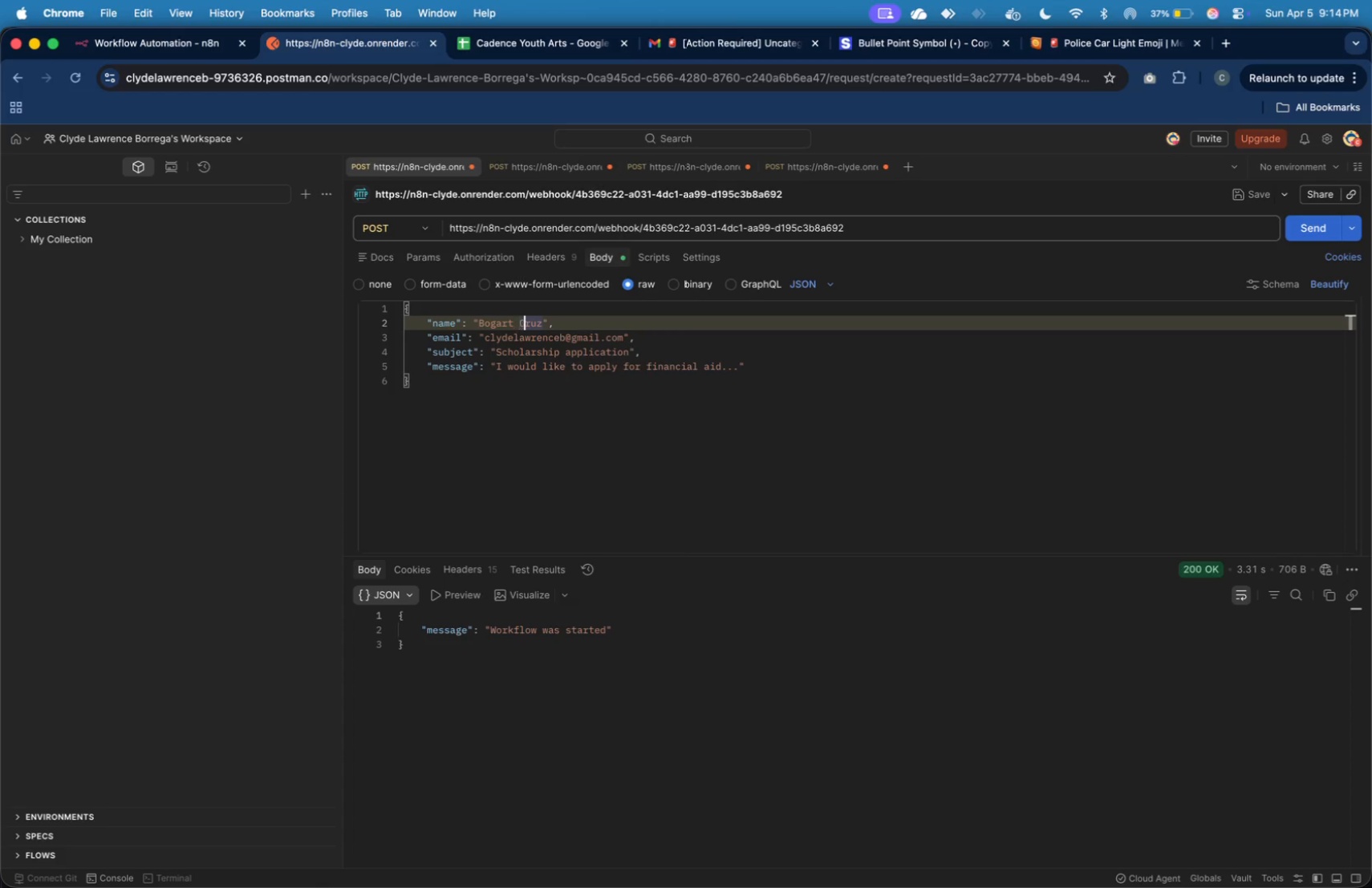 
key(ArrowRight)
 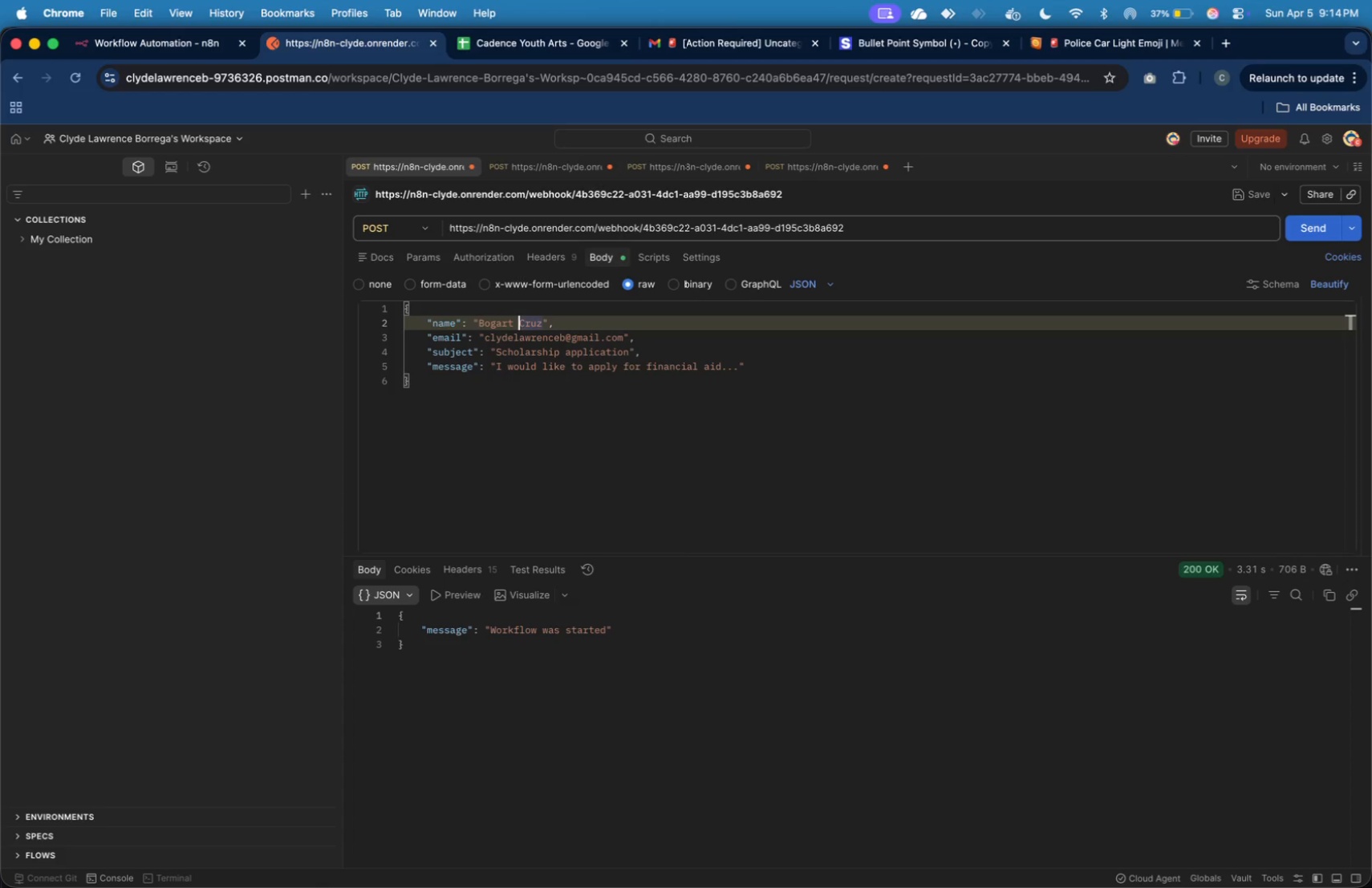 
key(ArrowLeft)
 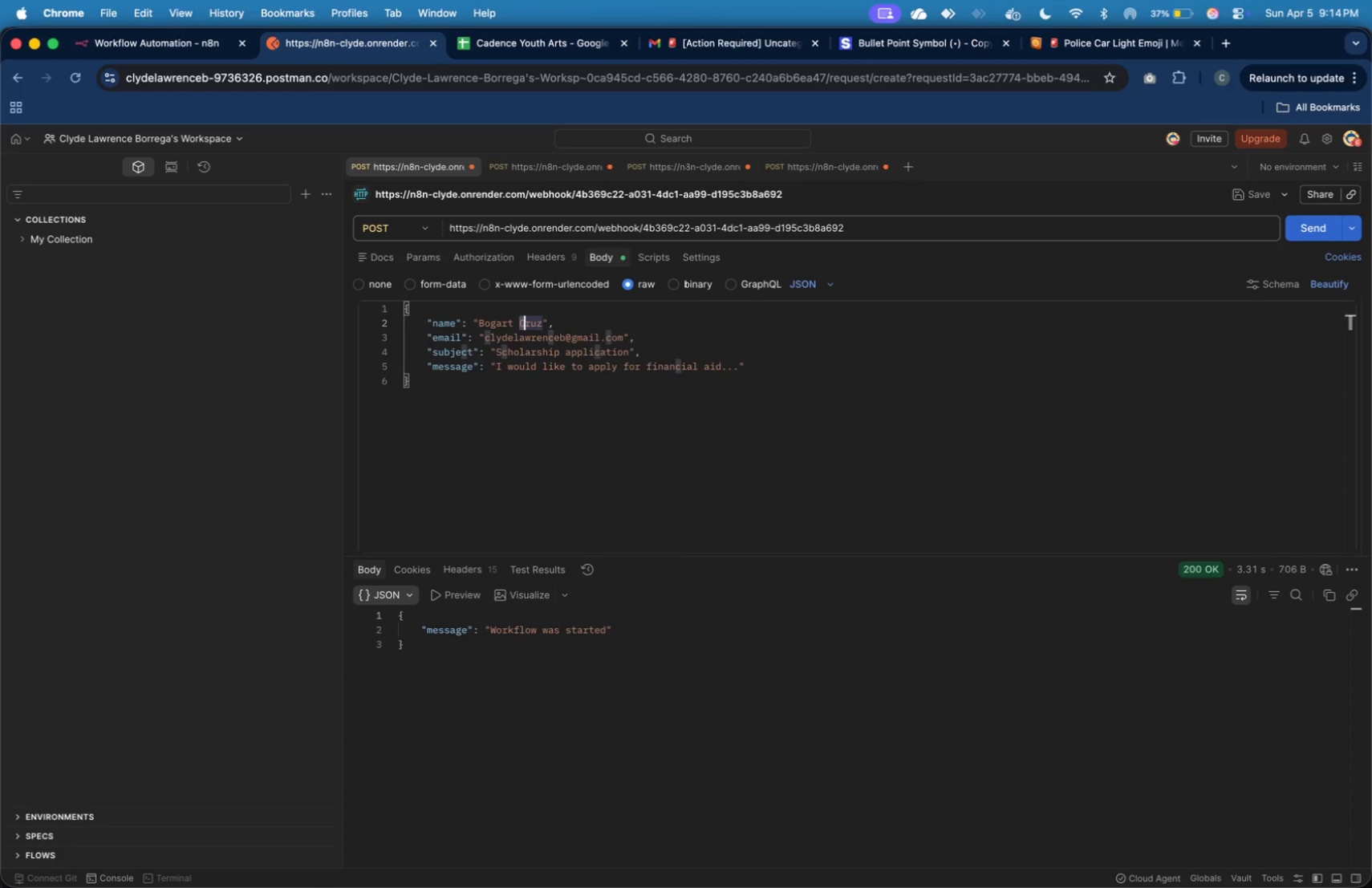 
key(Shift+ArrowRight)
 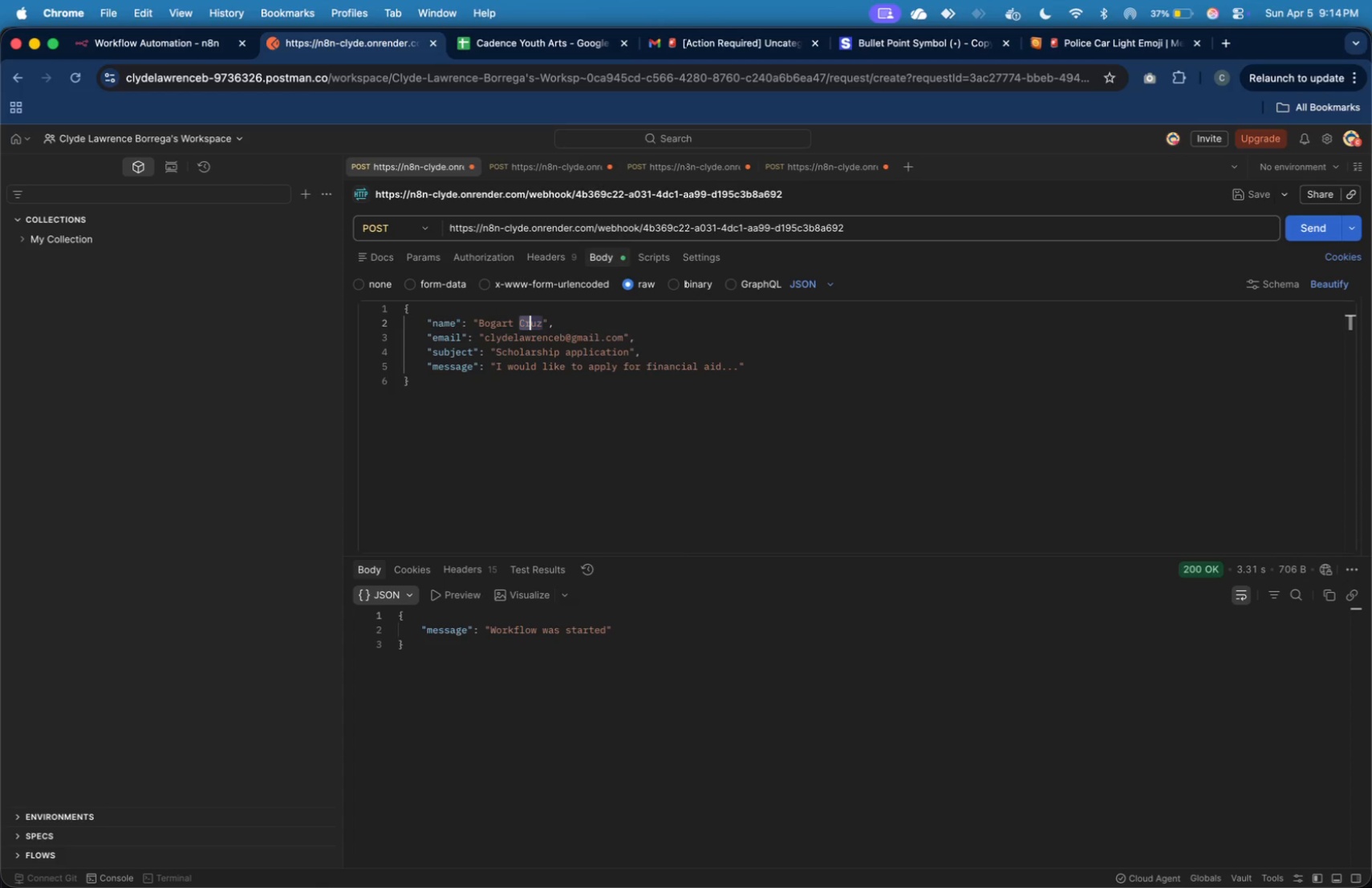 
key(Shift+ArrowRight)
 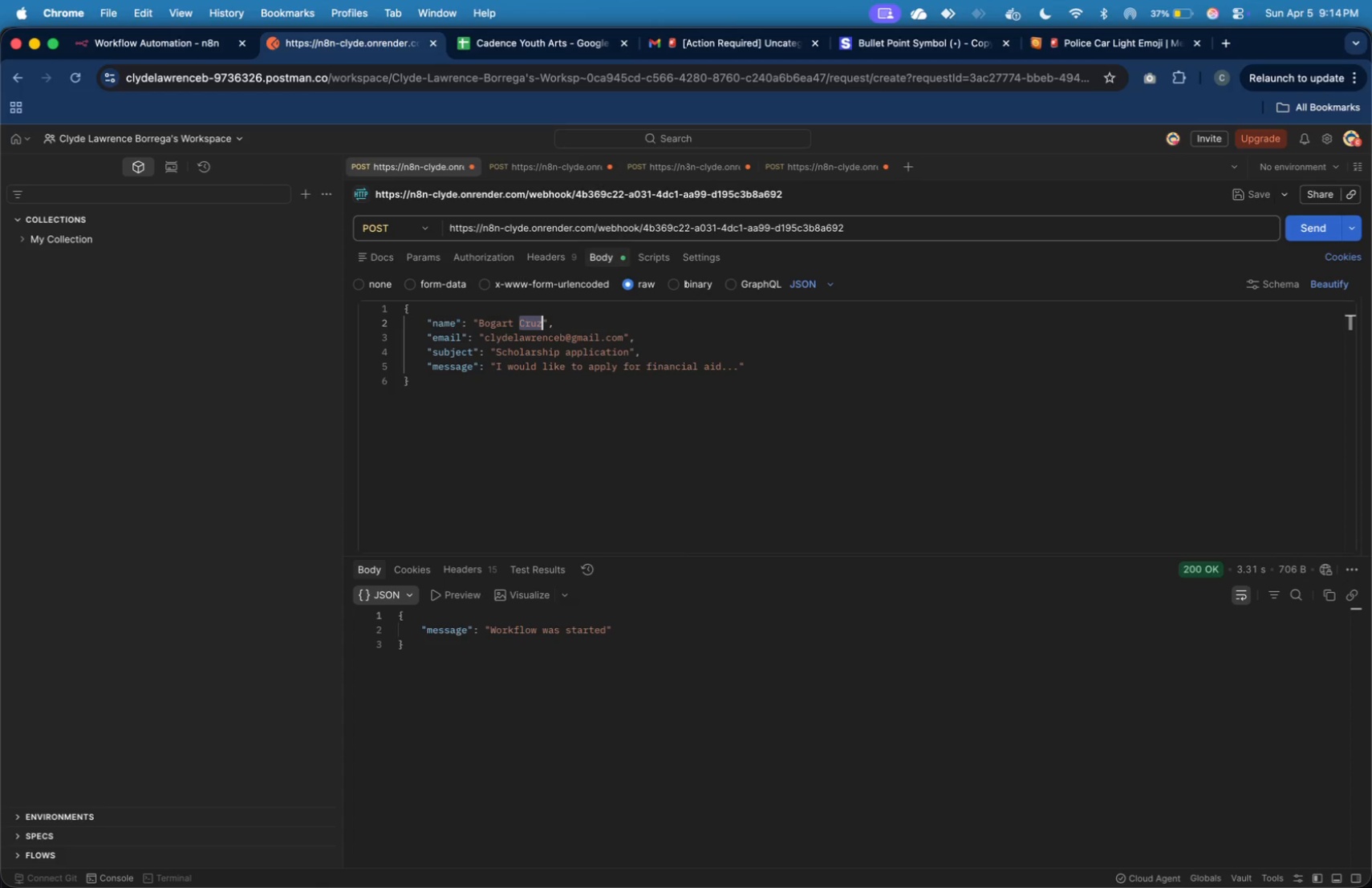 
key(Shift+ArrowRight)
 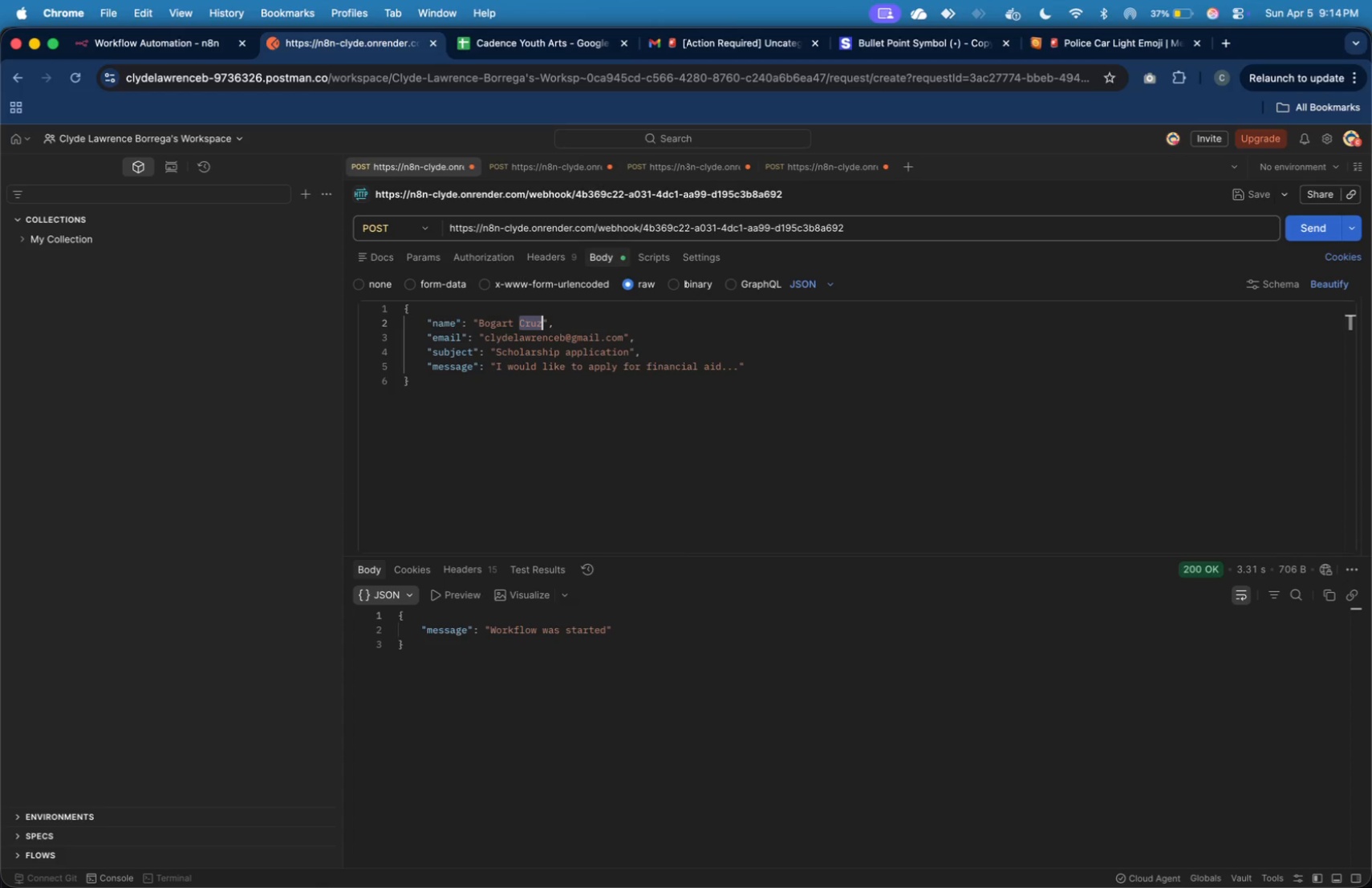 
key(Shift+ArrowRight)
 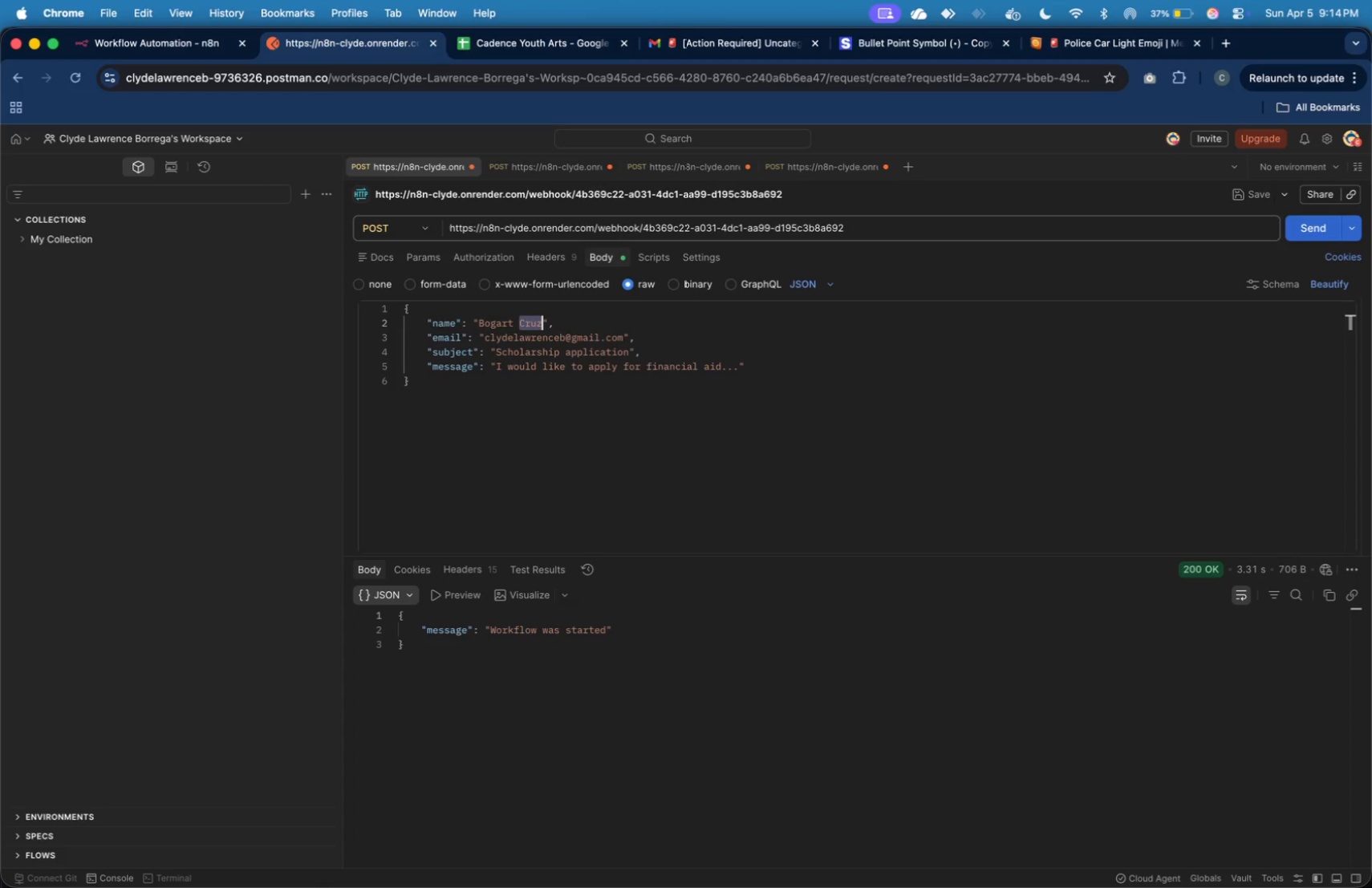 
type(Tee)
 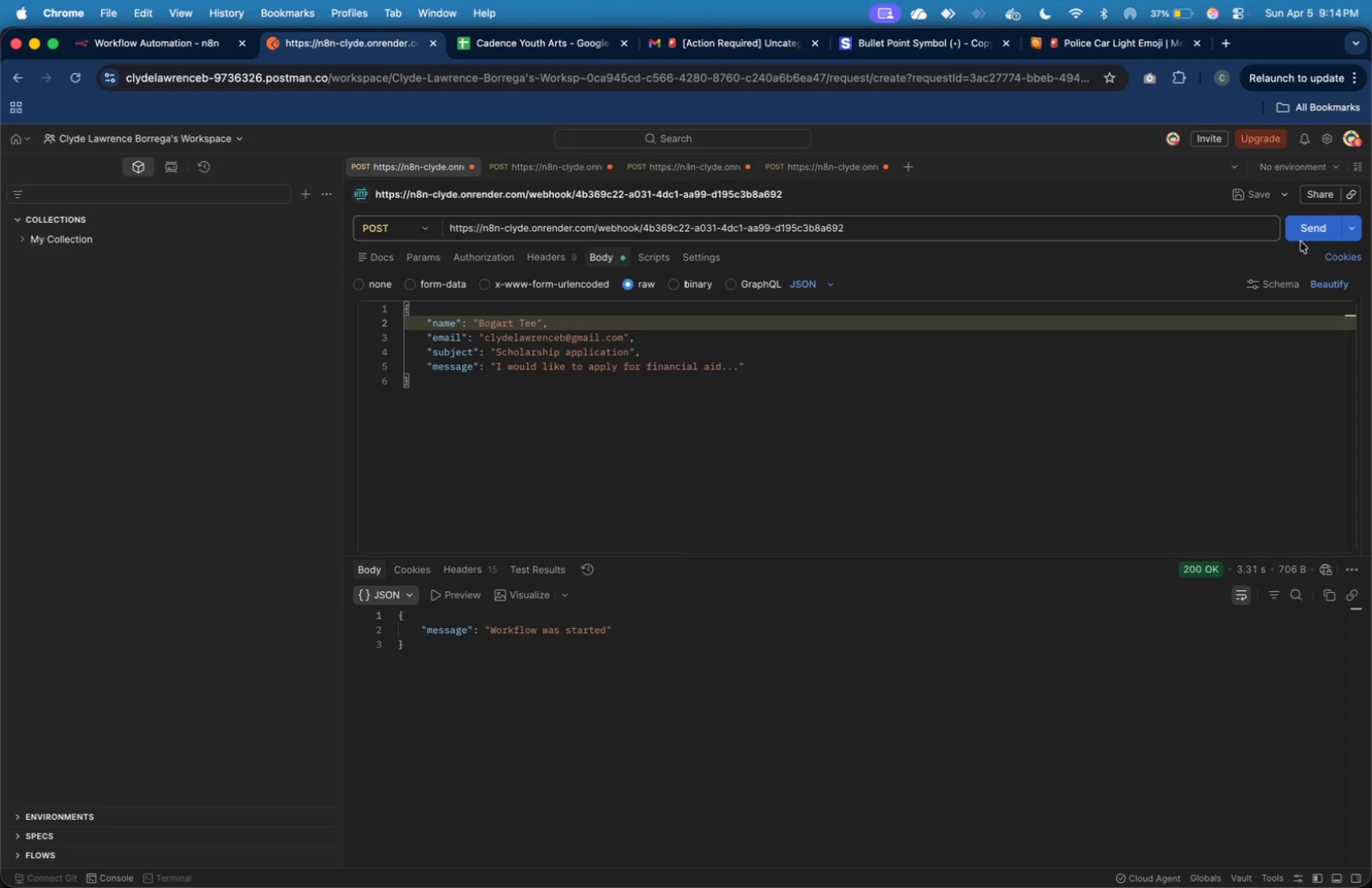 
left_click([1302, 235])
 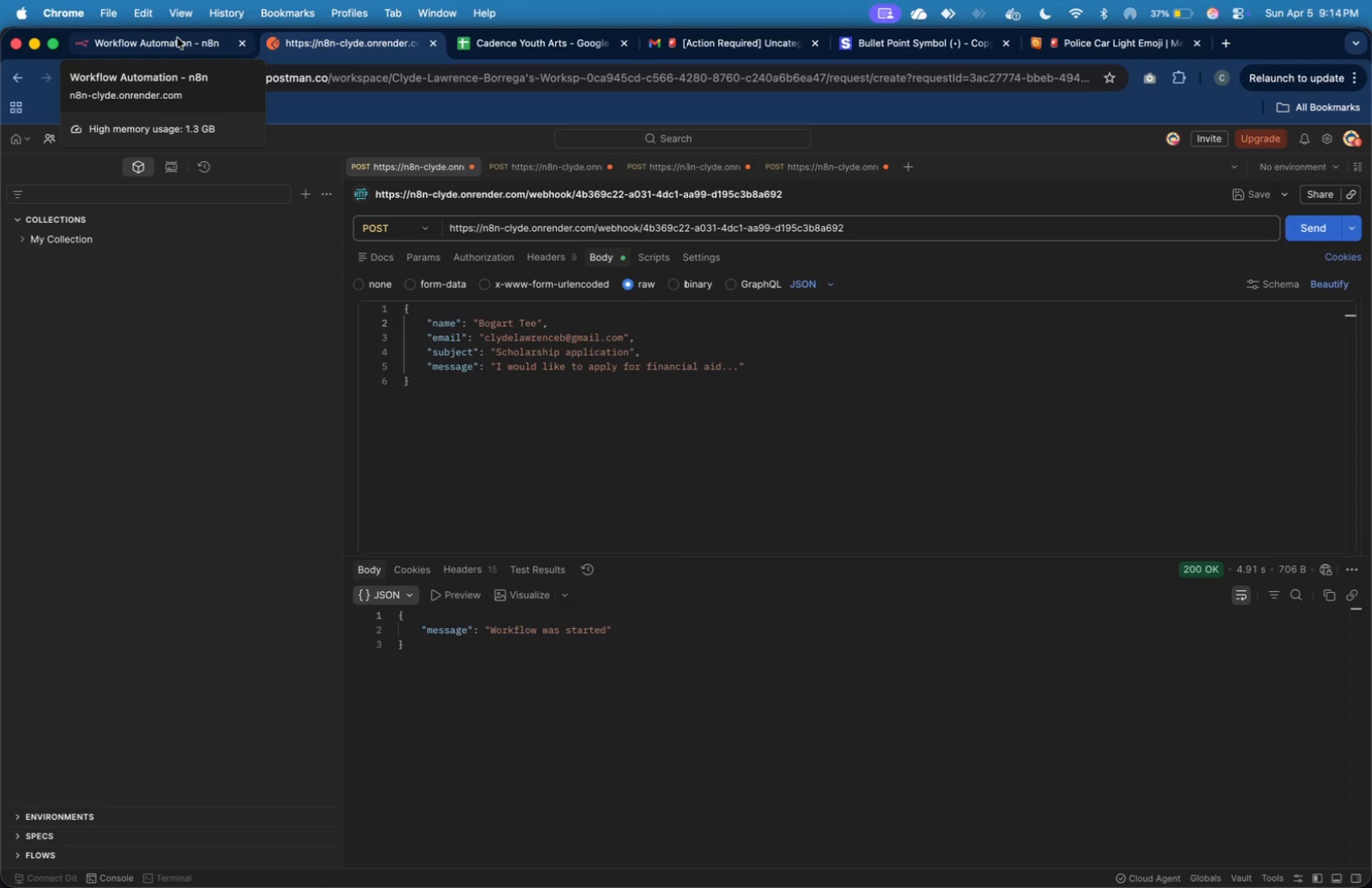 
wait(16.68)
 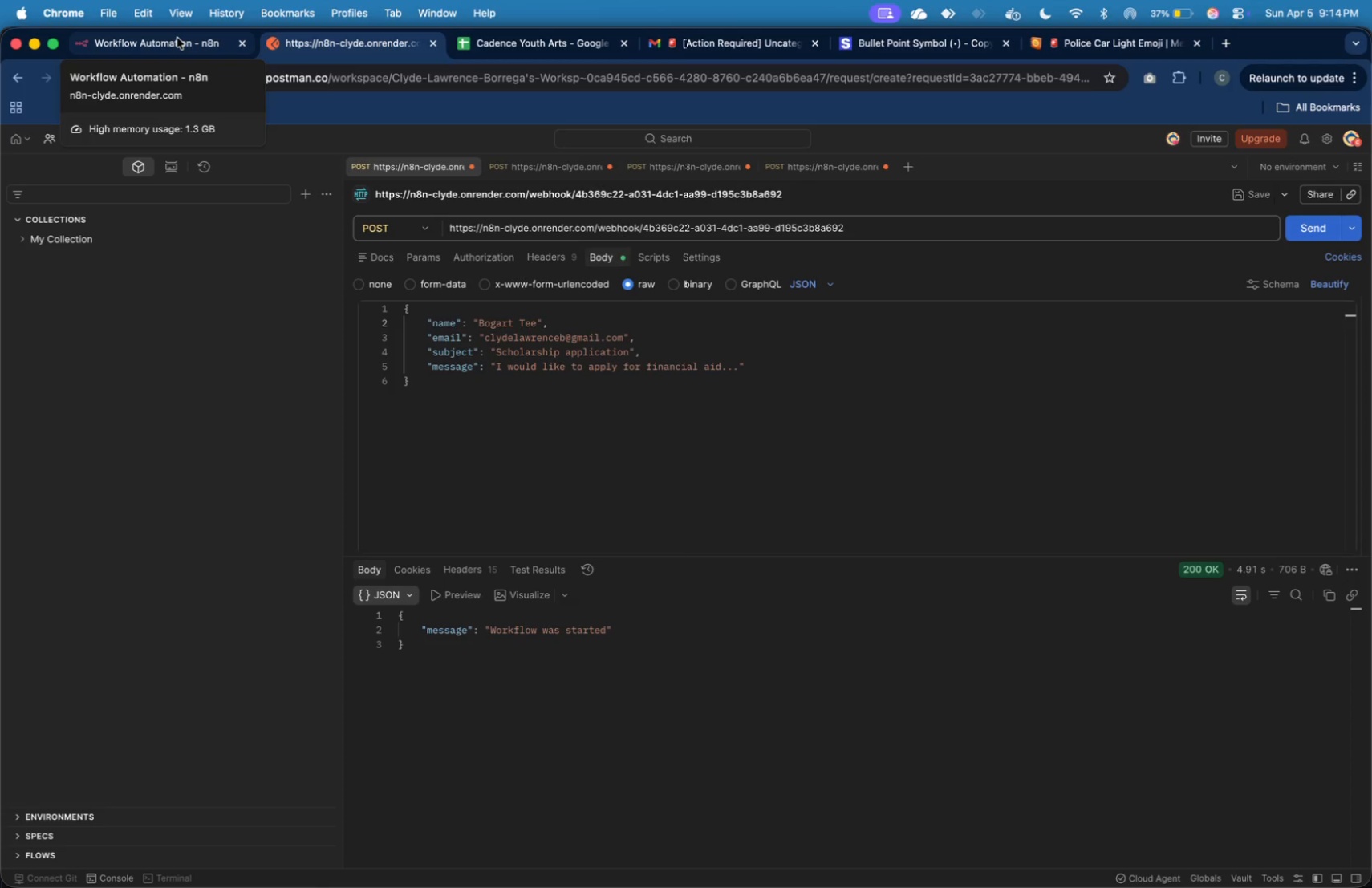 
left_click([177, 38])
 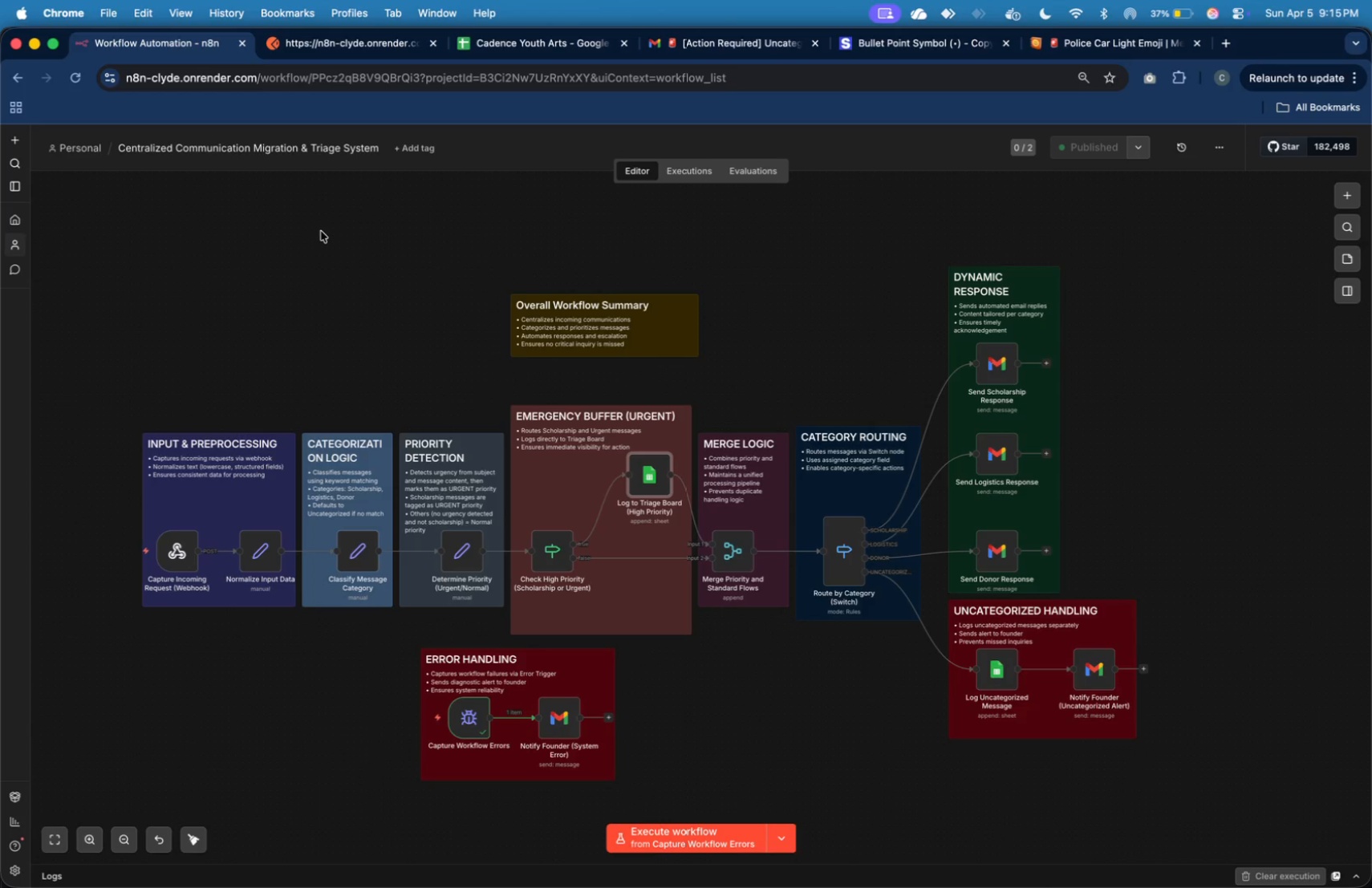 
wait(20.34)
 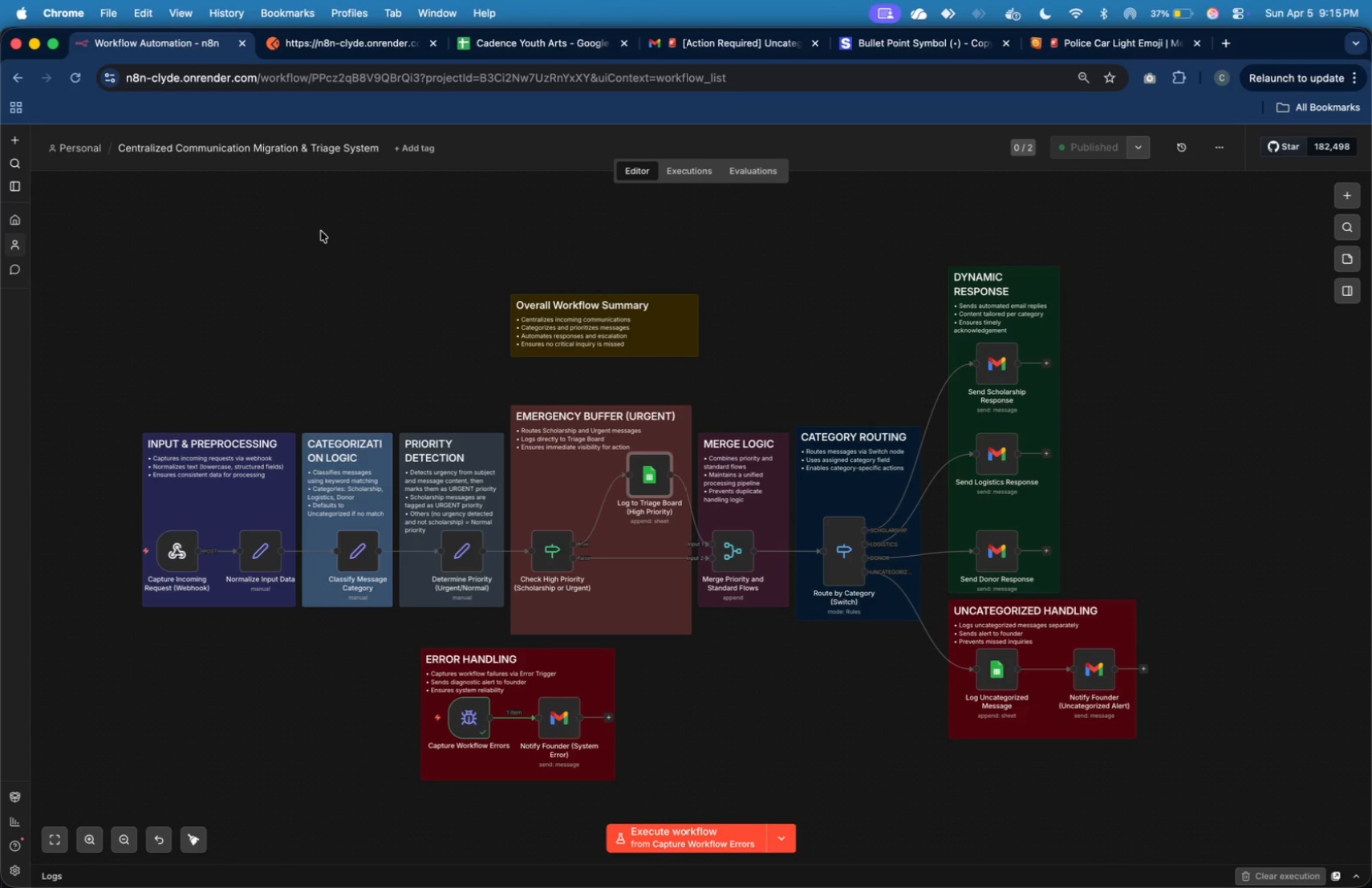 
left_click([689, 172])
 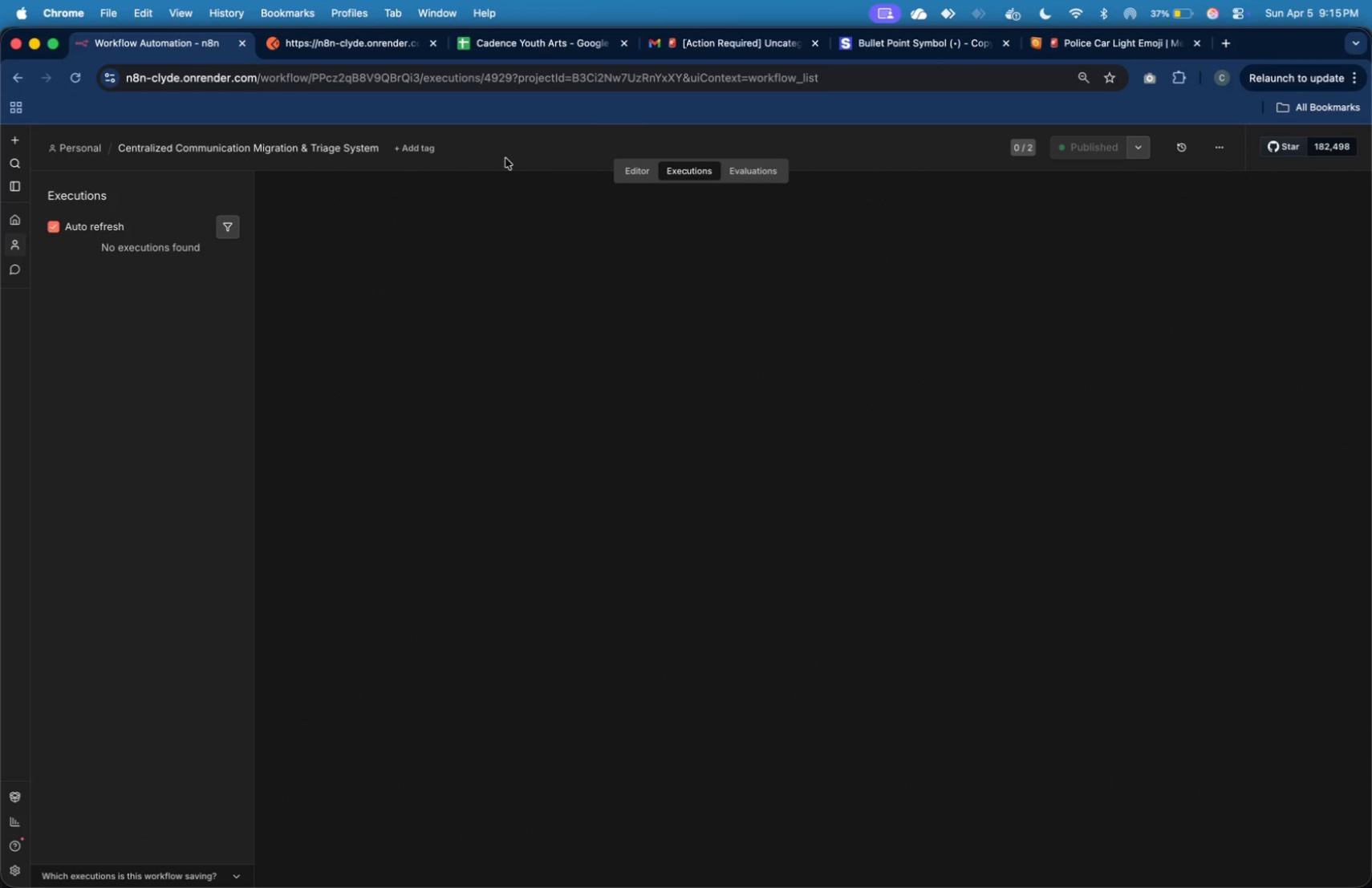 
mouse_move([415, 229])
 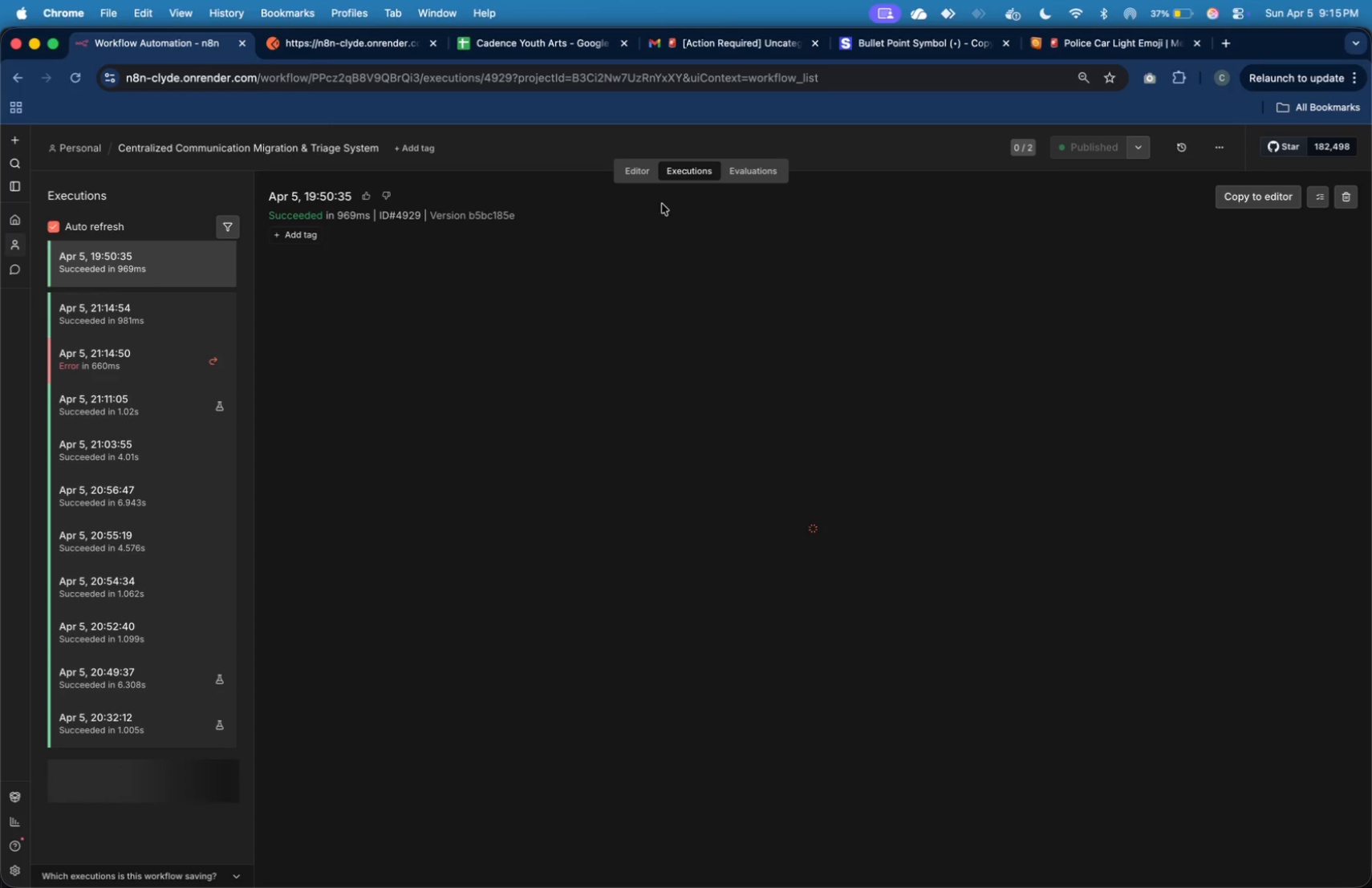 
scroll: coordinate [200, 357], scroll_direction: up, amount: 22.0
 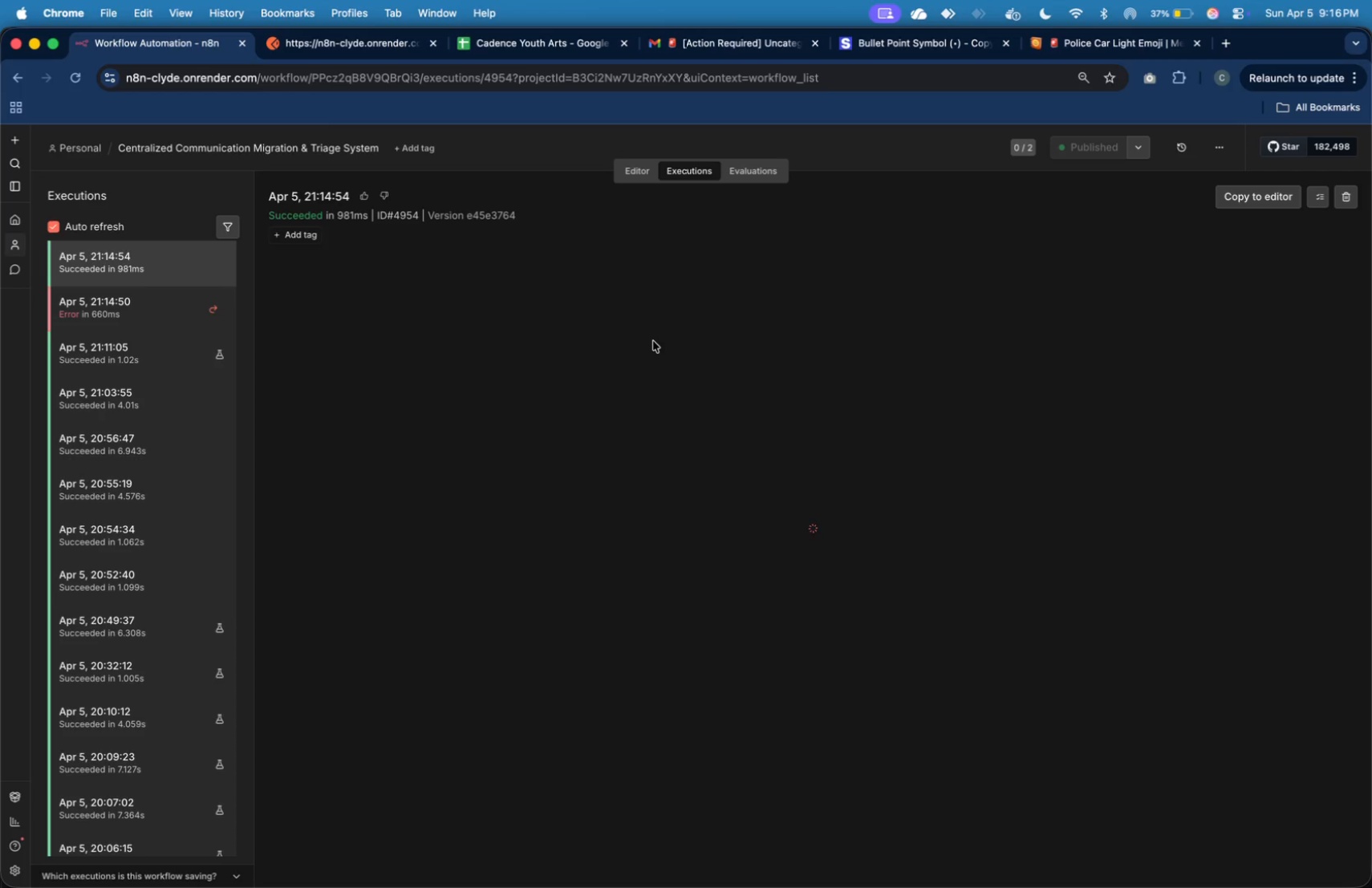 
wait(41.58)
 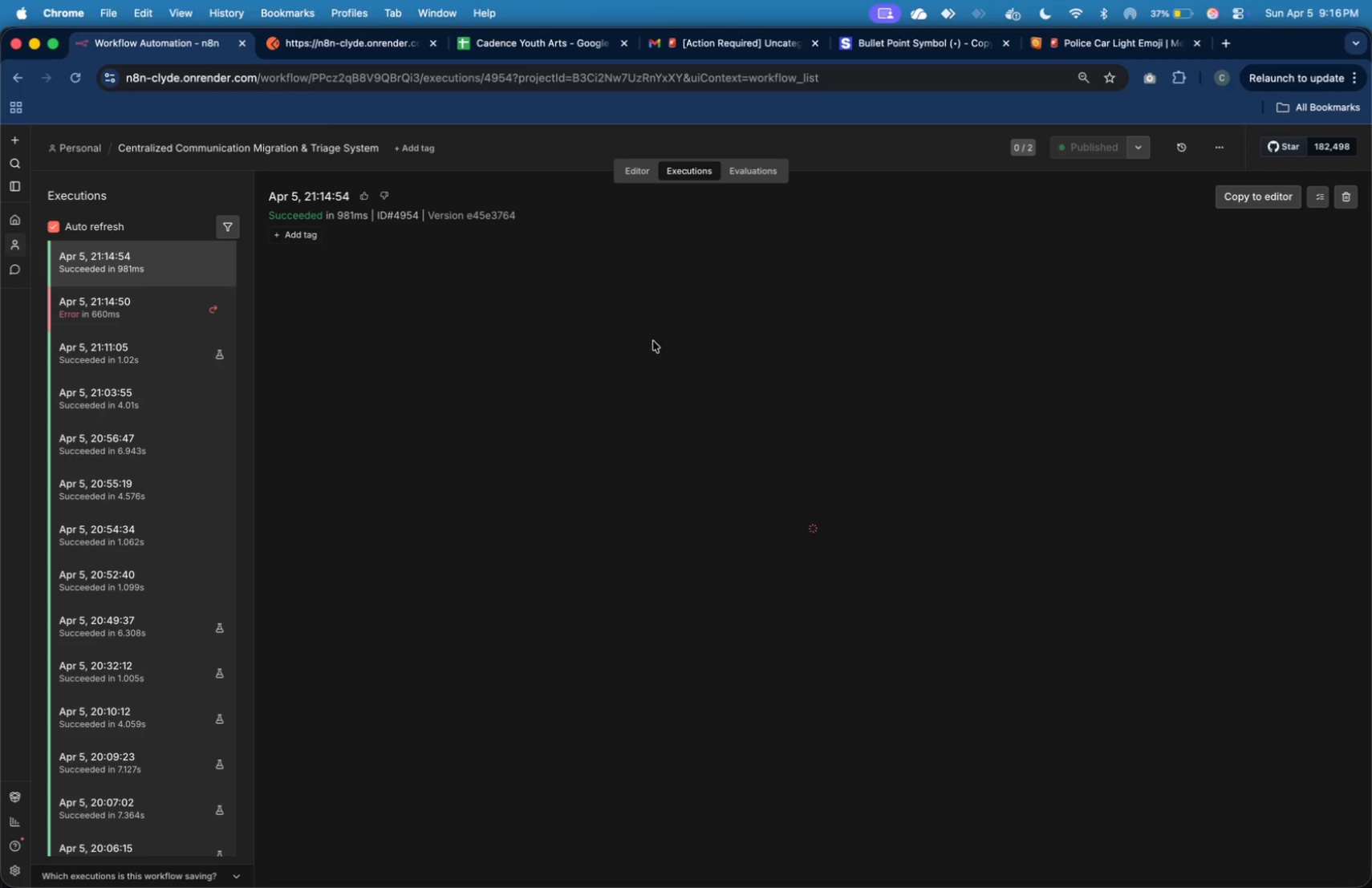 
left_click([517, 45])
 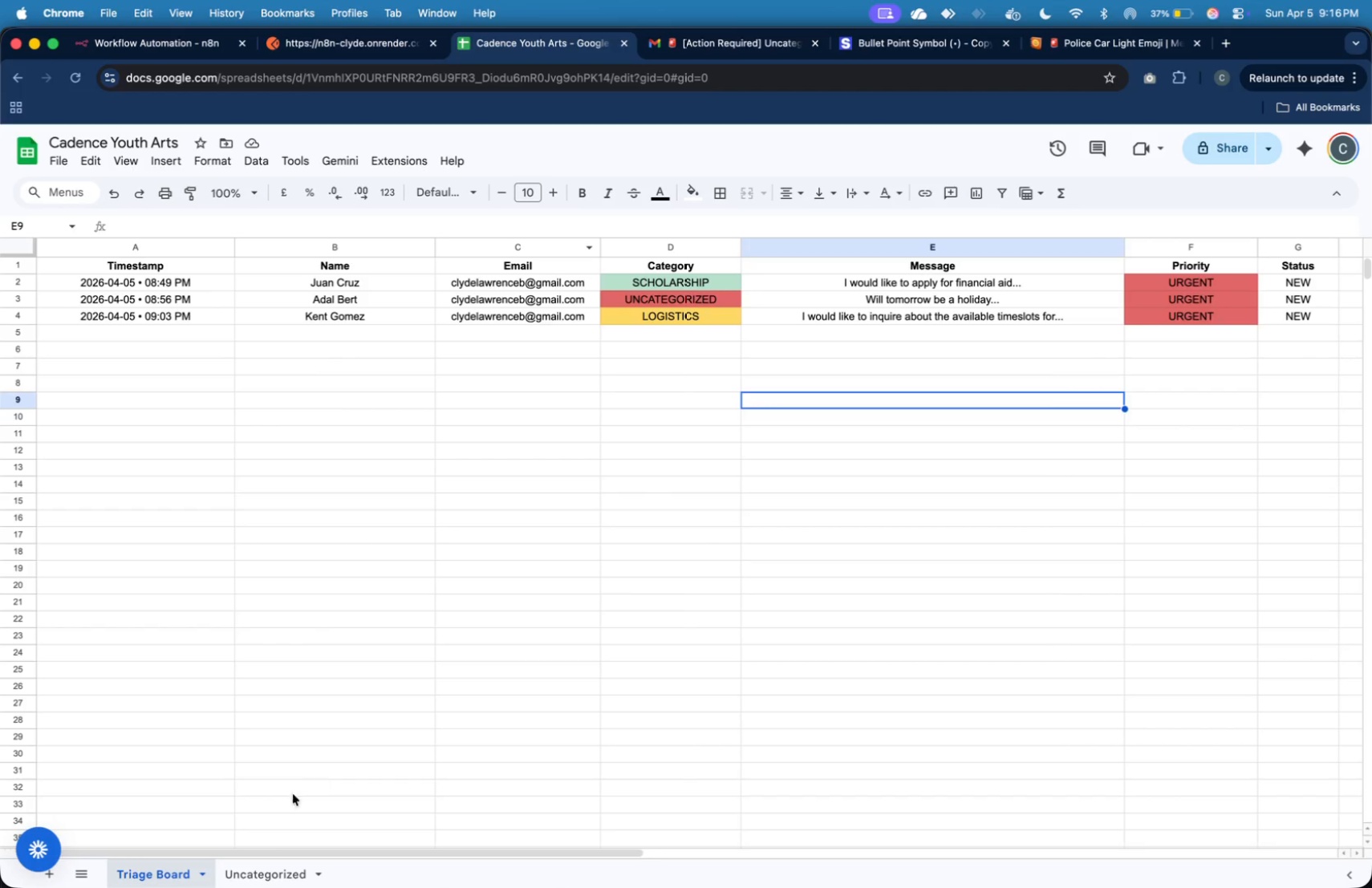 
left_click([263, 882])
 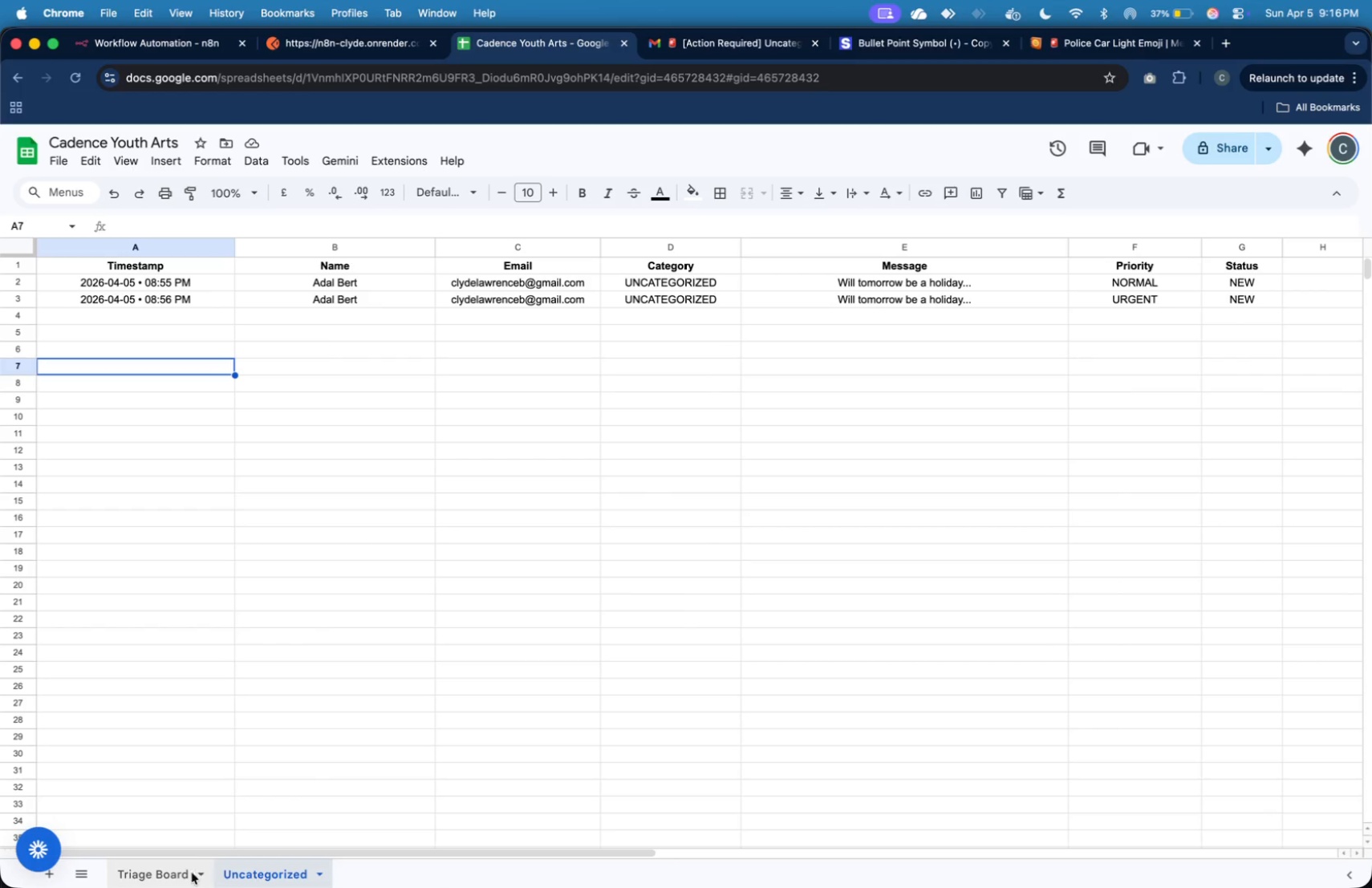 
left_click([170, 872])
 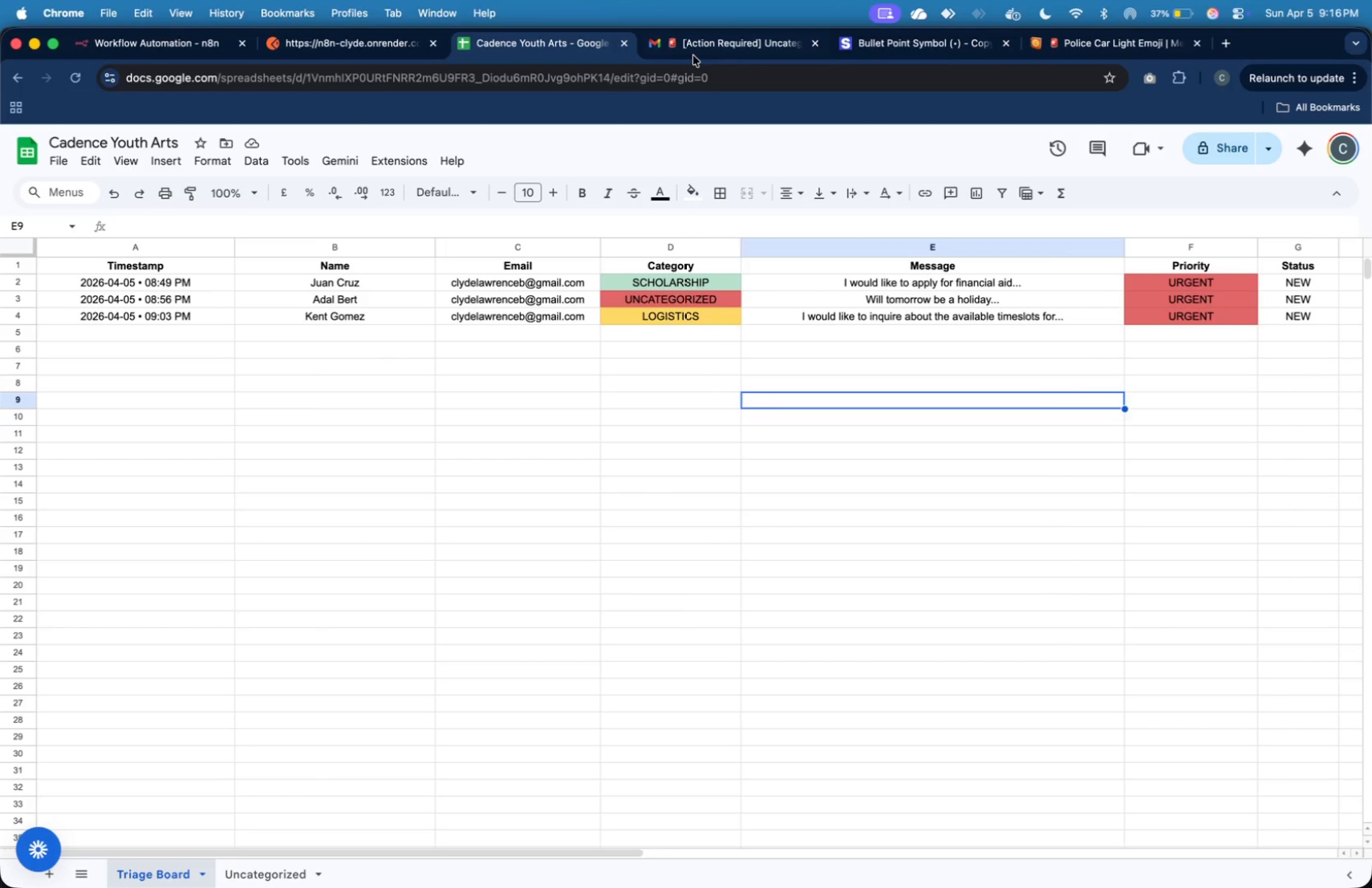 
left_click([696, 51])
 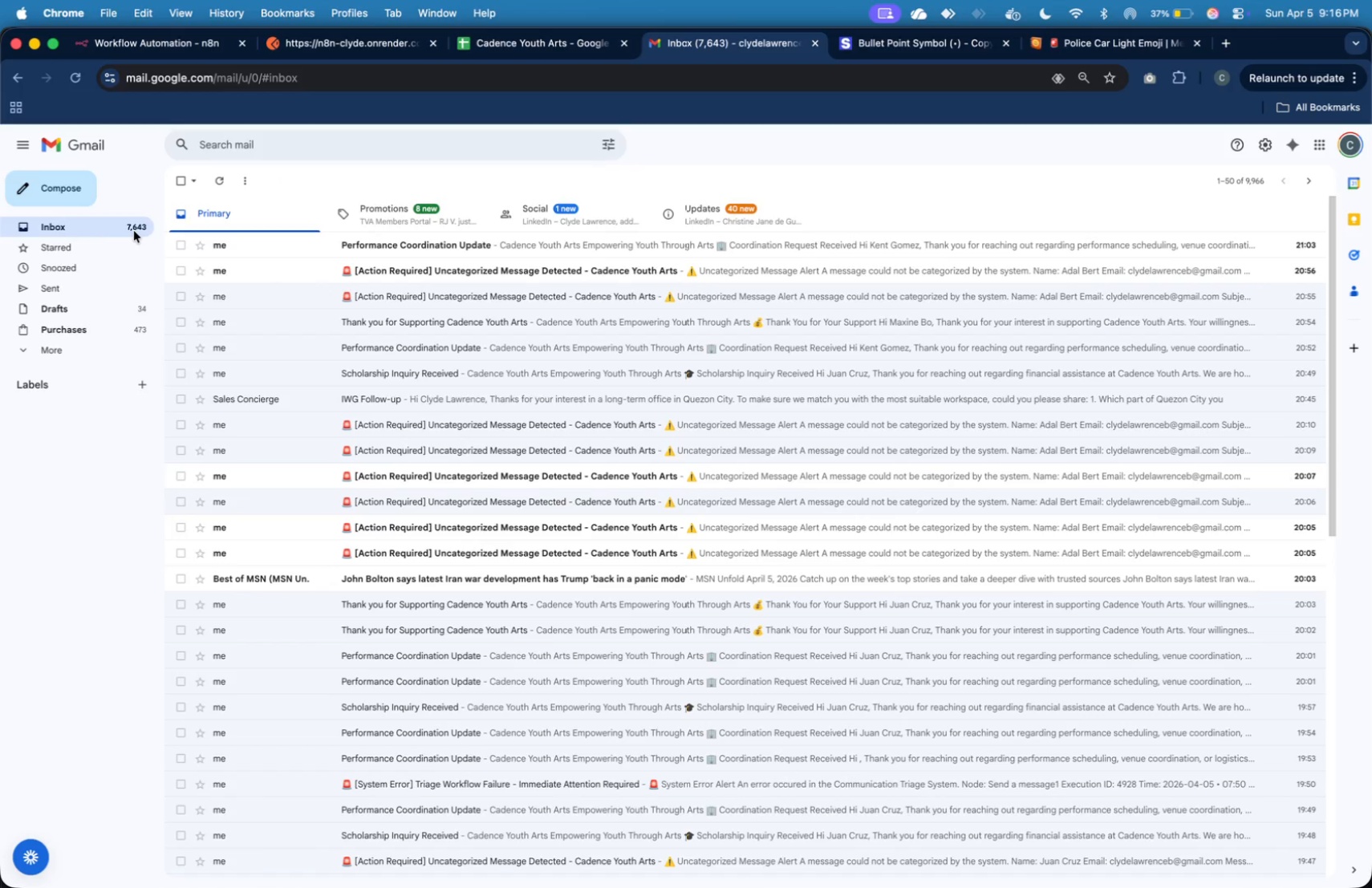 
wait(5.75)
 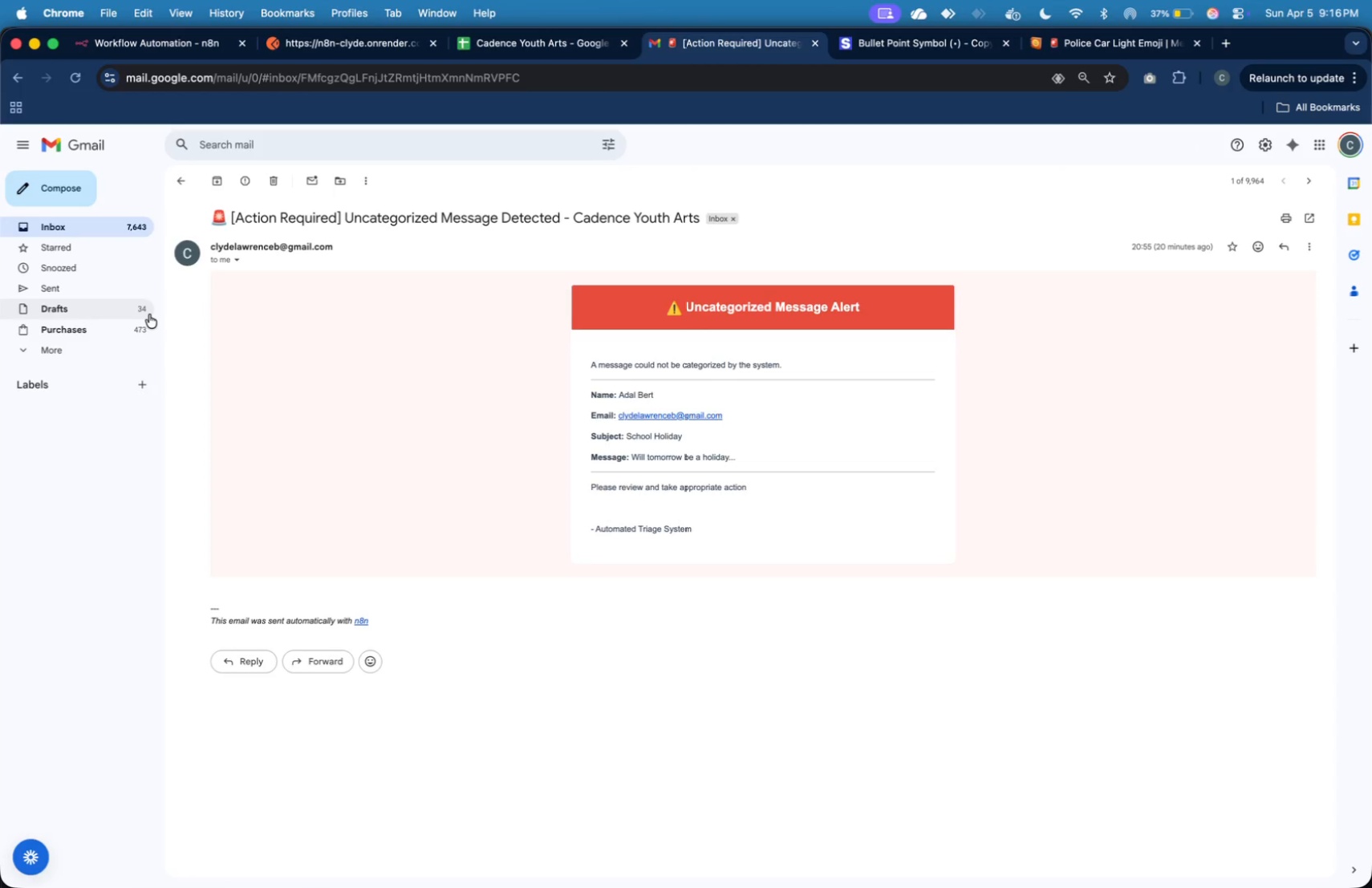 
left_click([260, 244])
 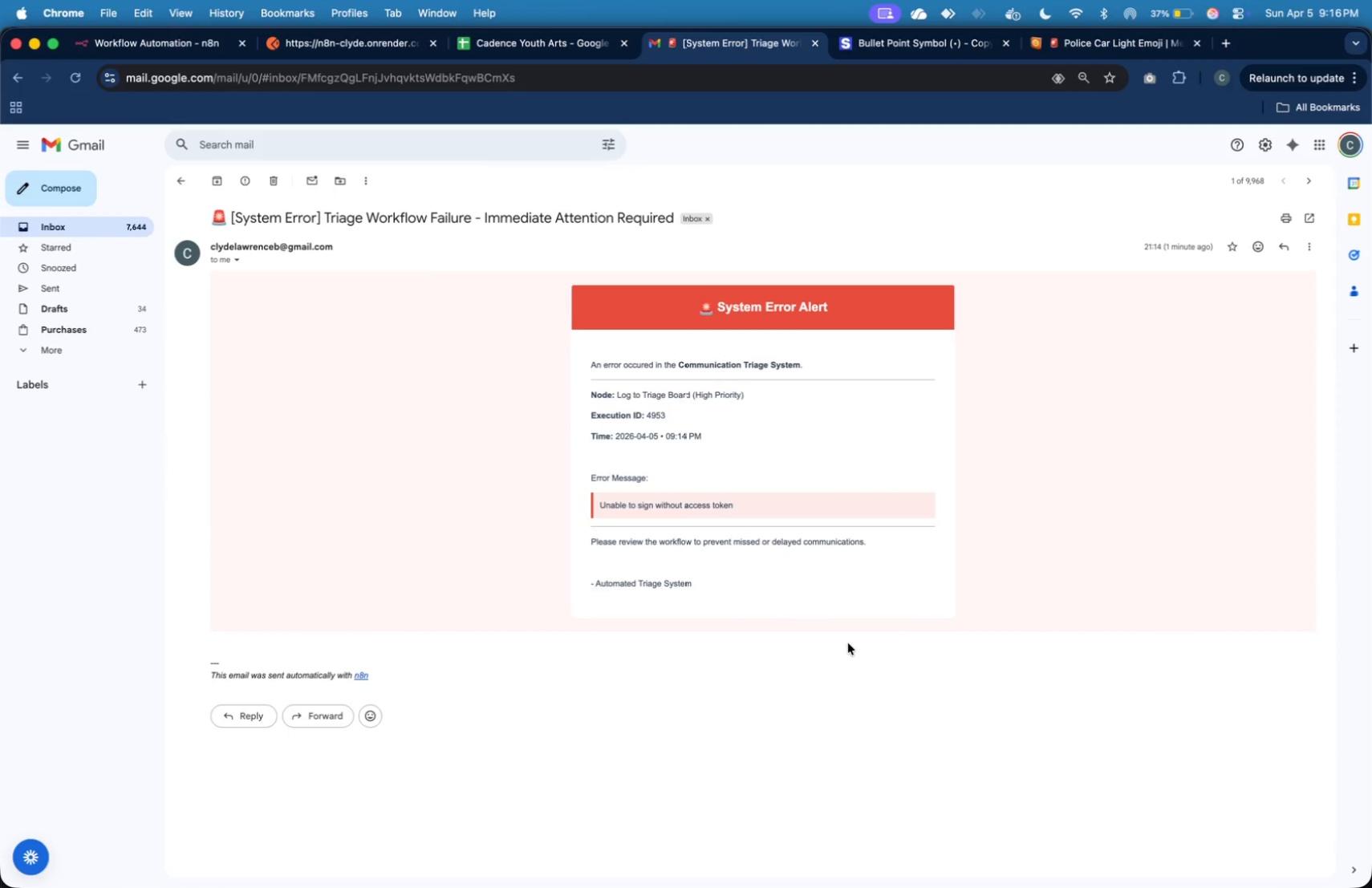 
key(Meta+Shift+4)
 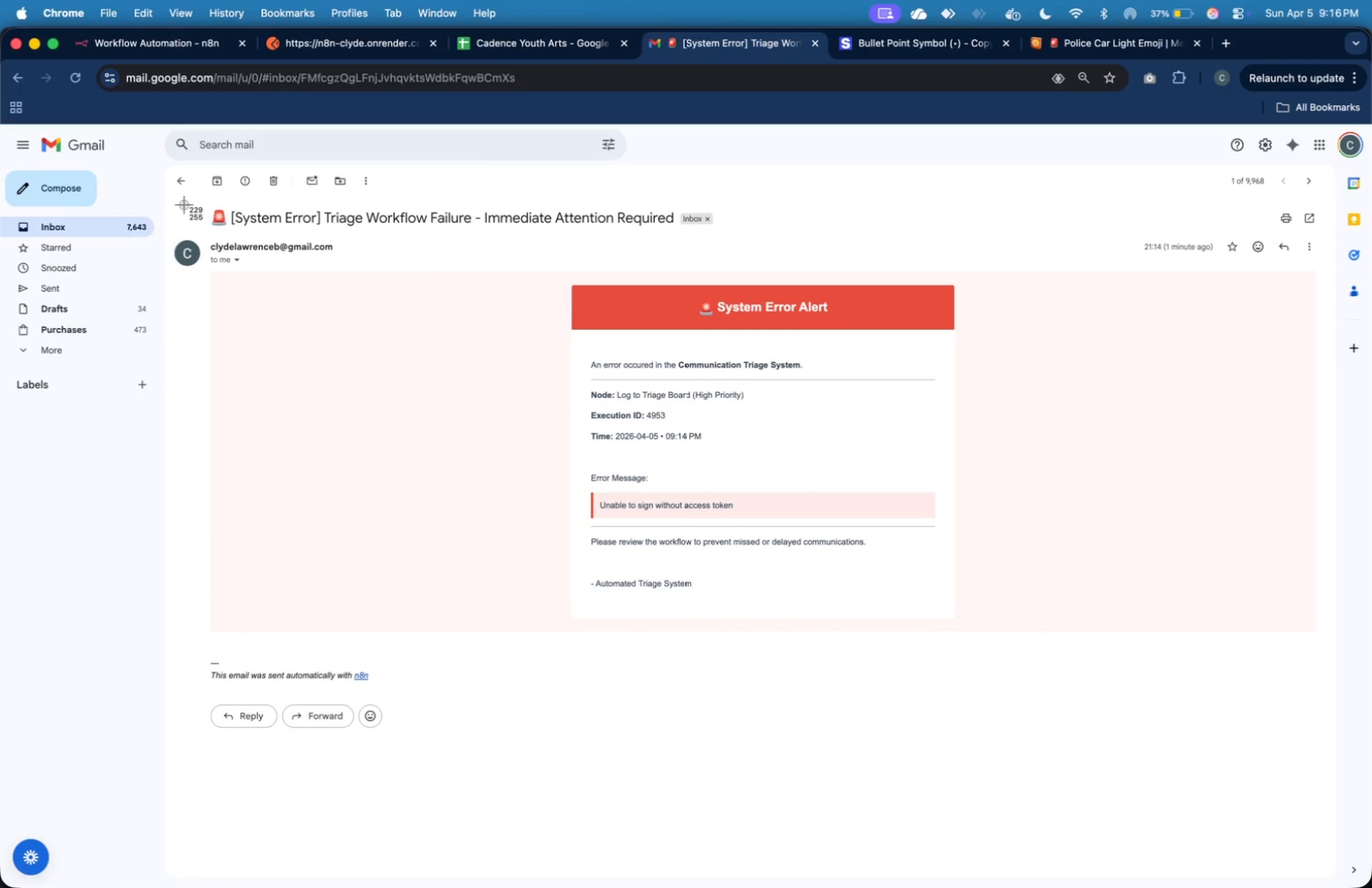 
left_click_drag(start_coordinate=[172, 197], to_coordinate=[1324, 697])
 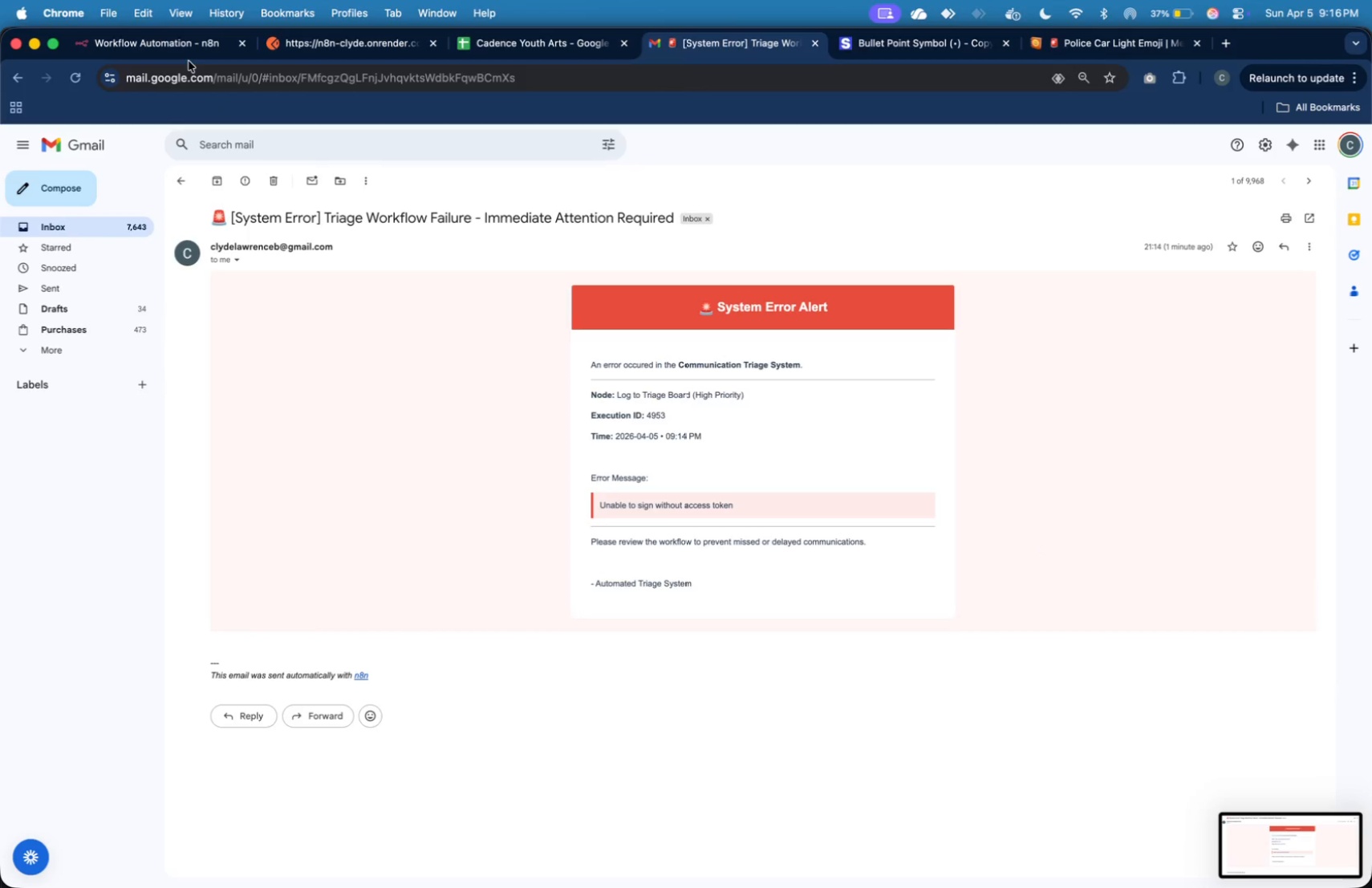 
left_click([187, 49])
 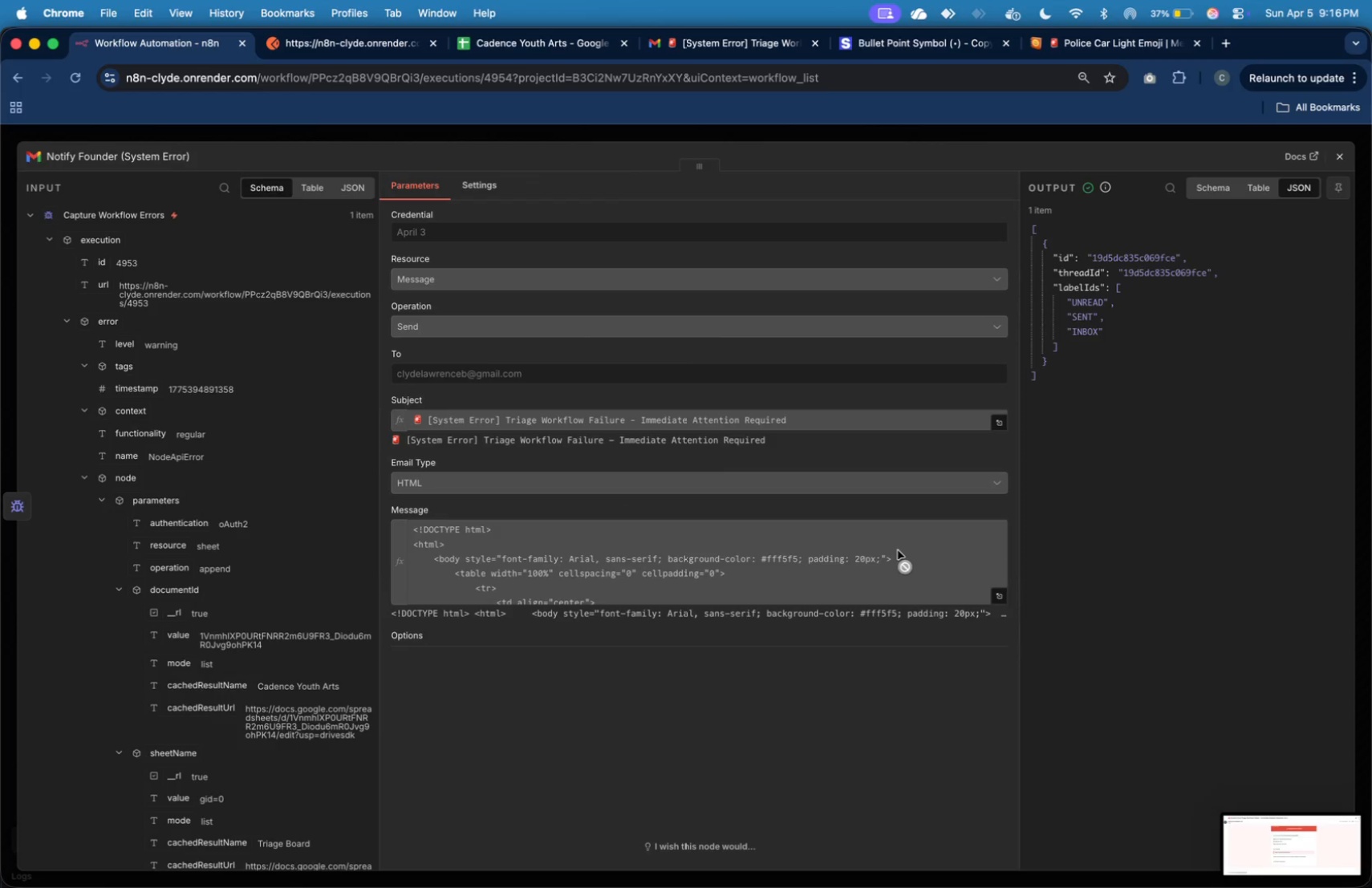 
scroll: coordinate [224, 536], scroll_direction: down, amount: 94.0
 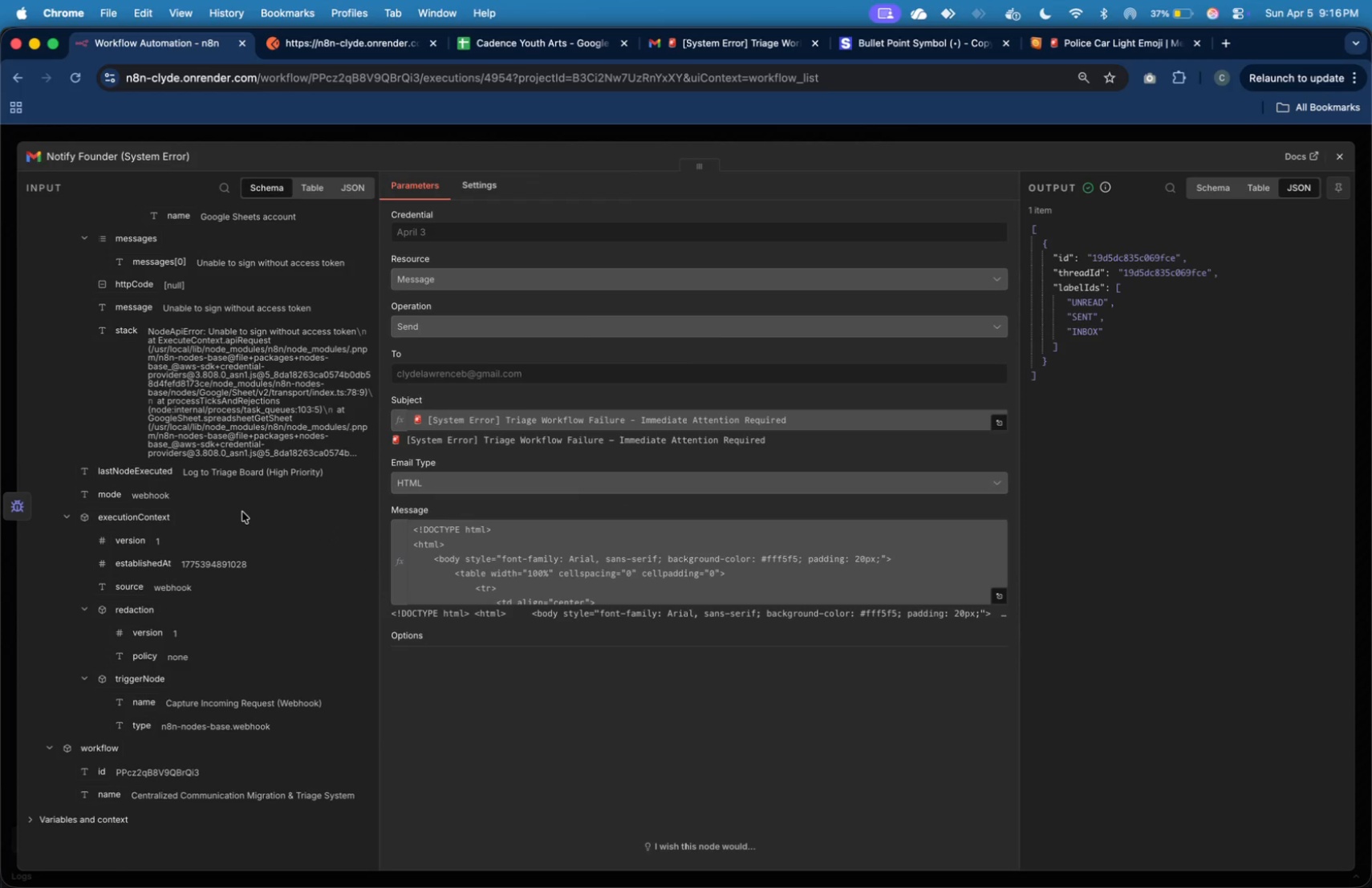 
key(Meta+Shift+4)
 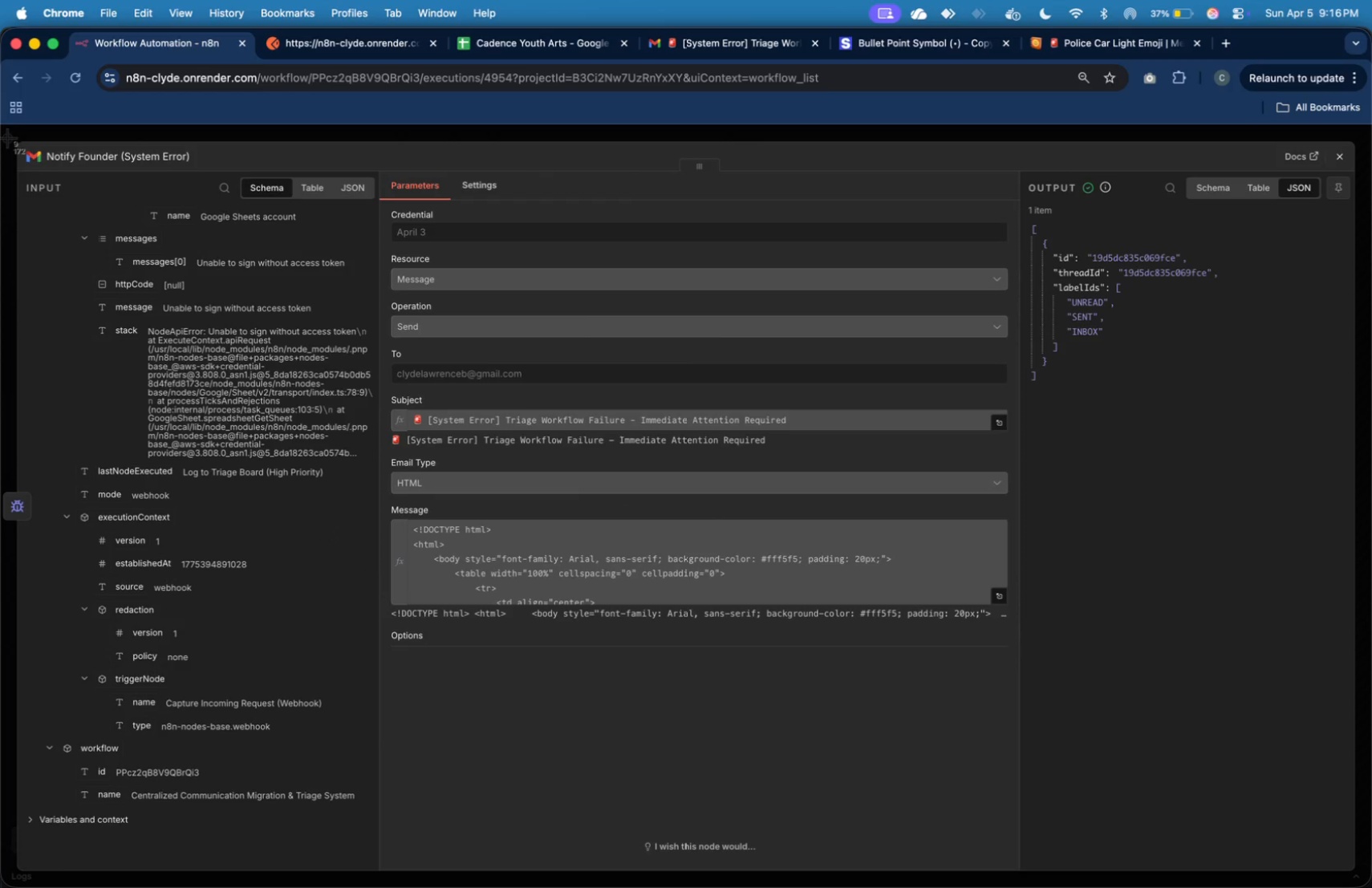 
left_click_drag(start_coordinate=[12, 138], to_coordinate=[1357, 843])
 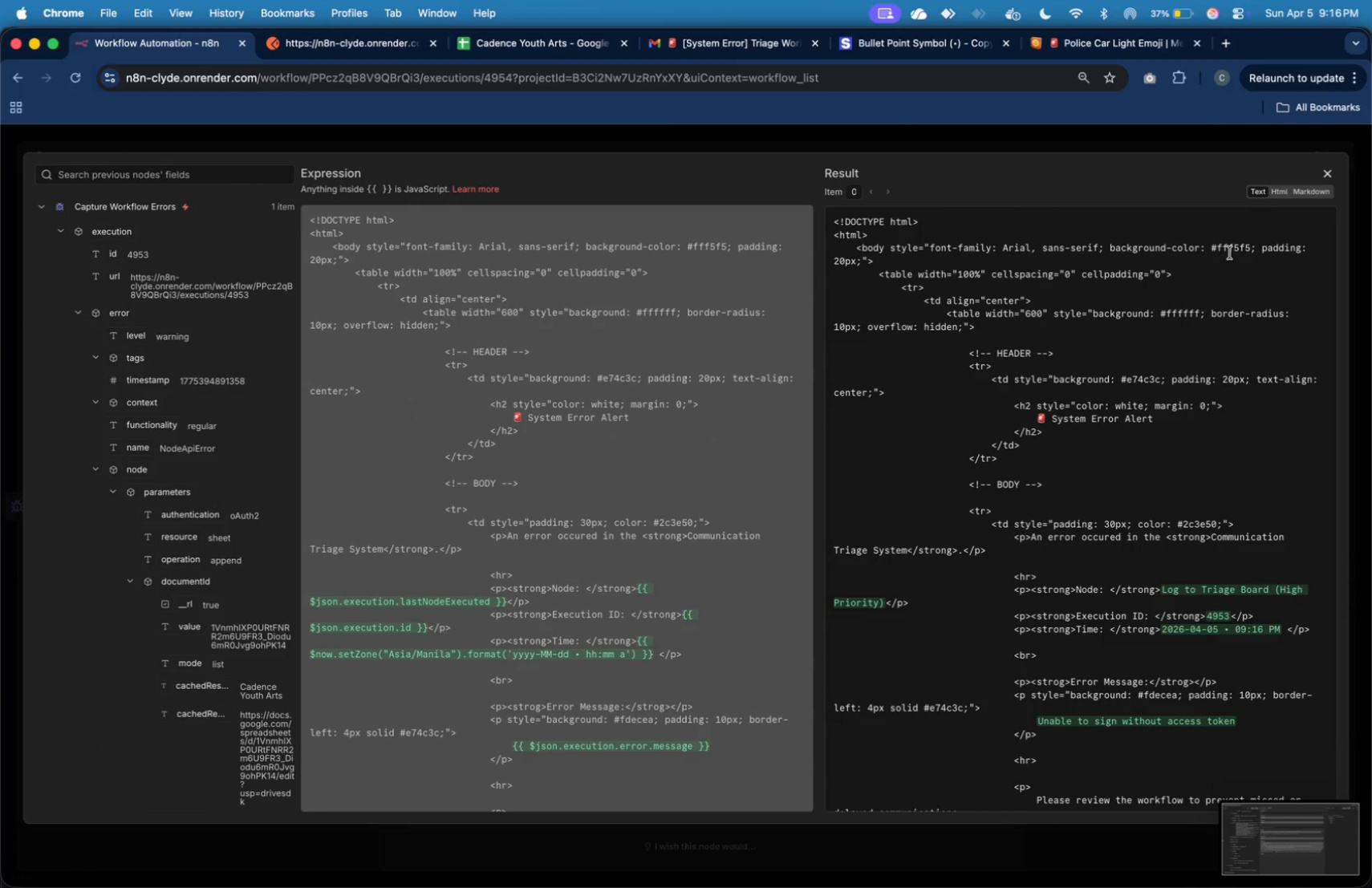 
left_click([1279, 194])
 